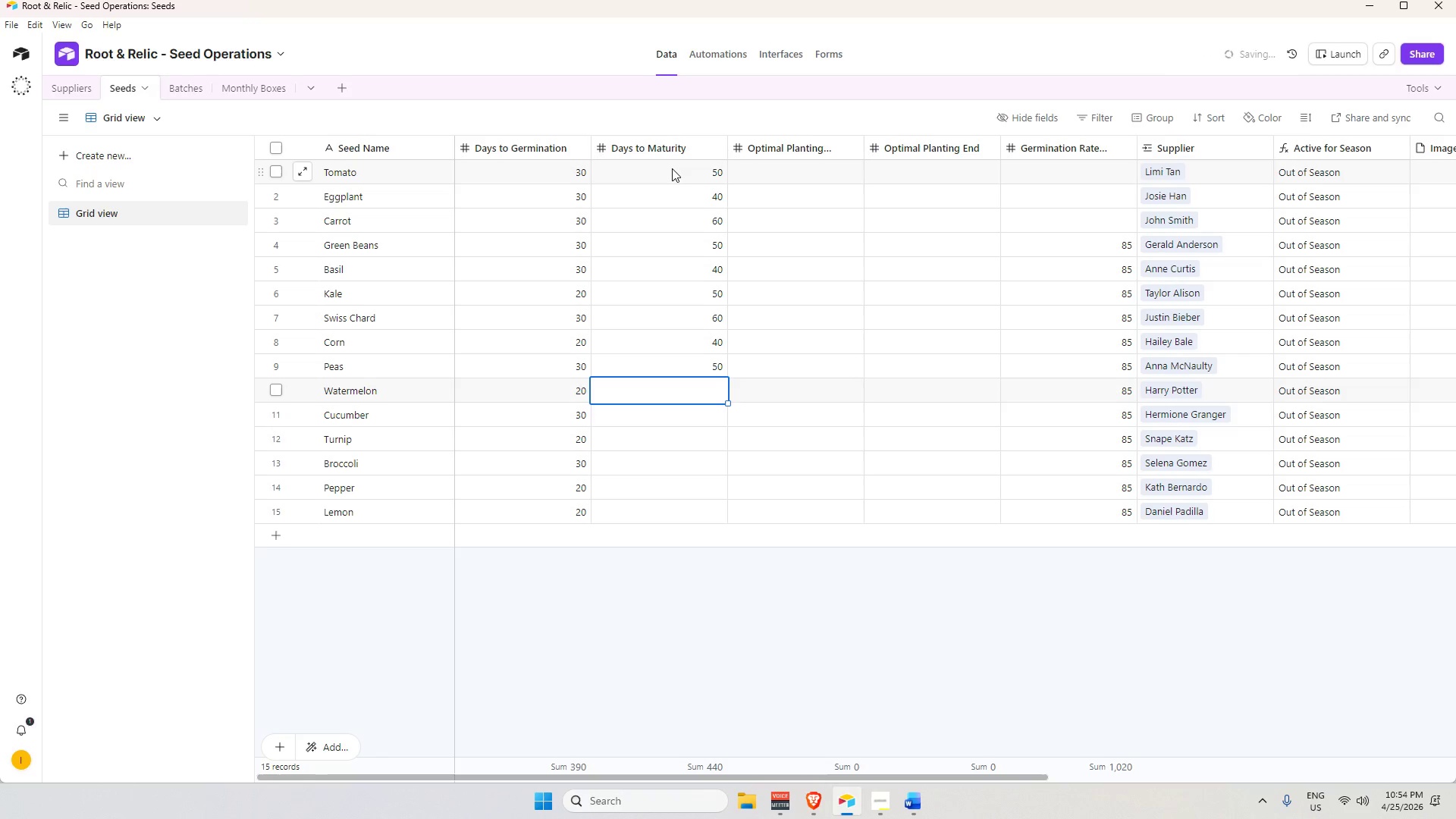 
key(Numpad6)
 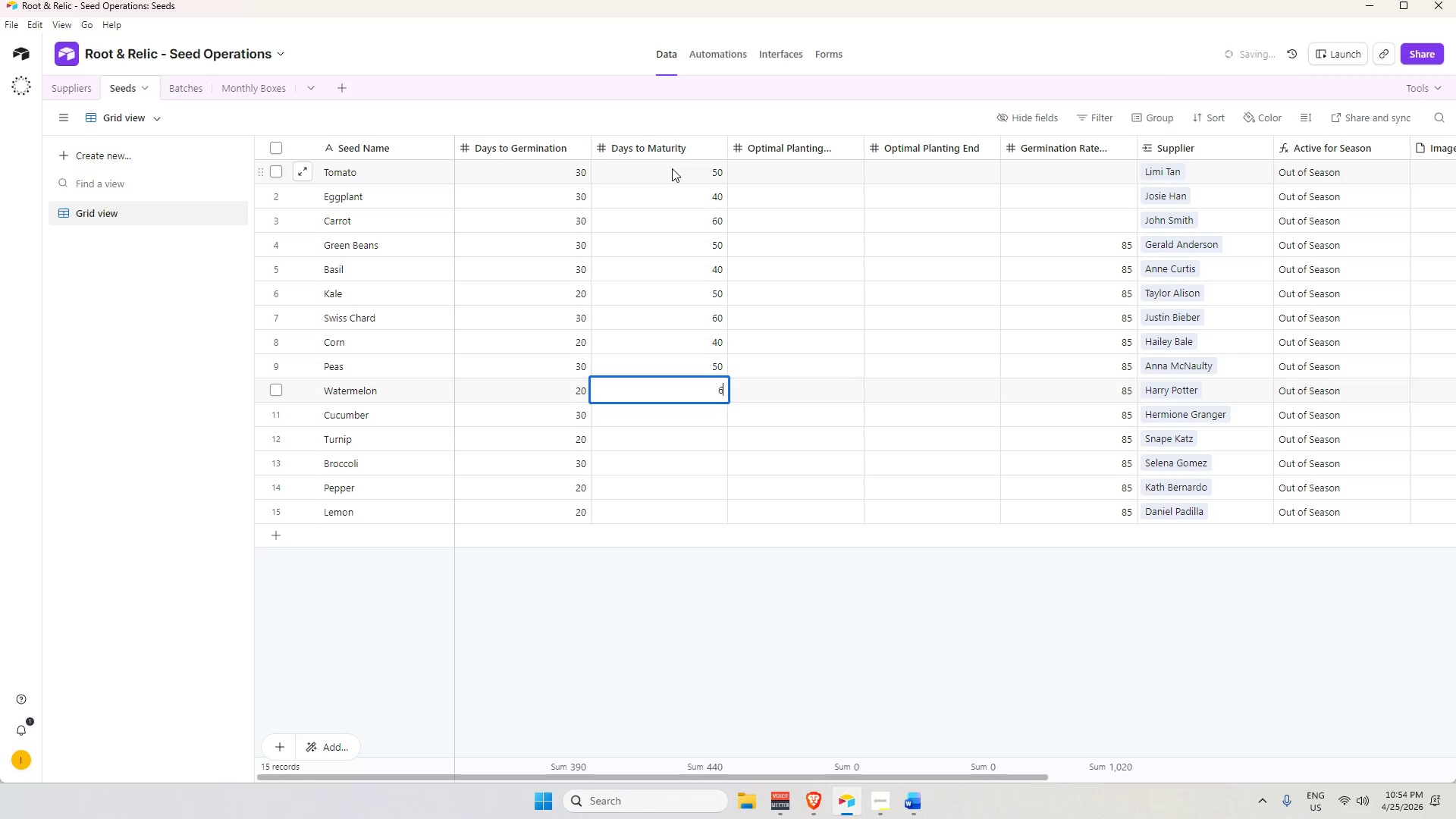 
key(Numpad0)
 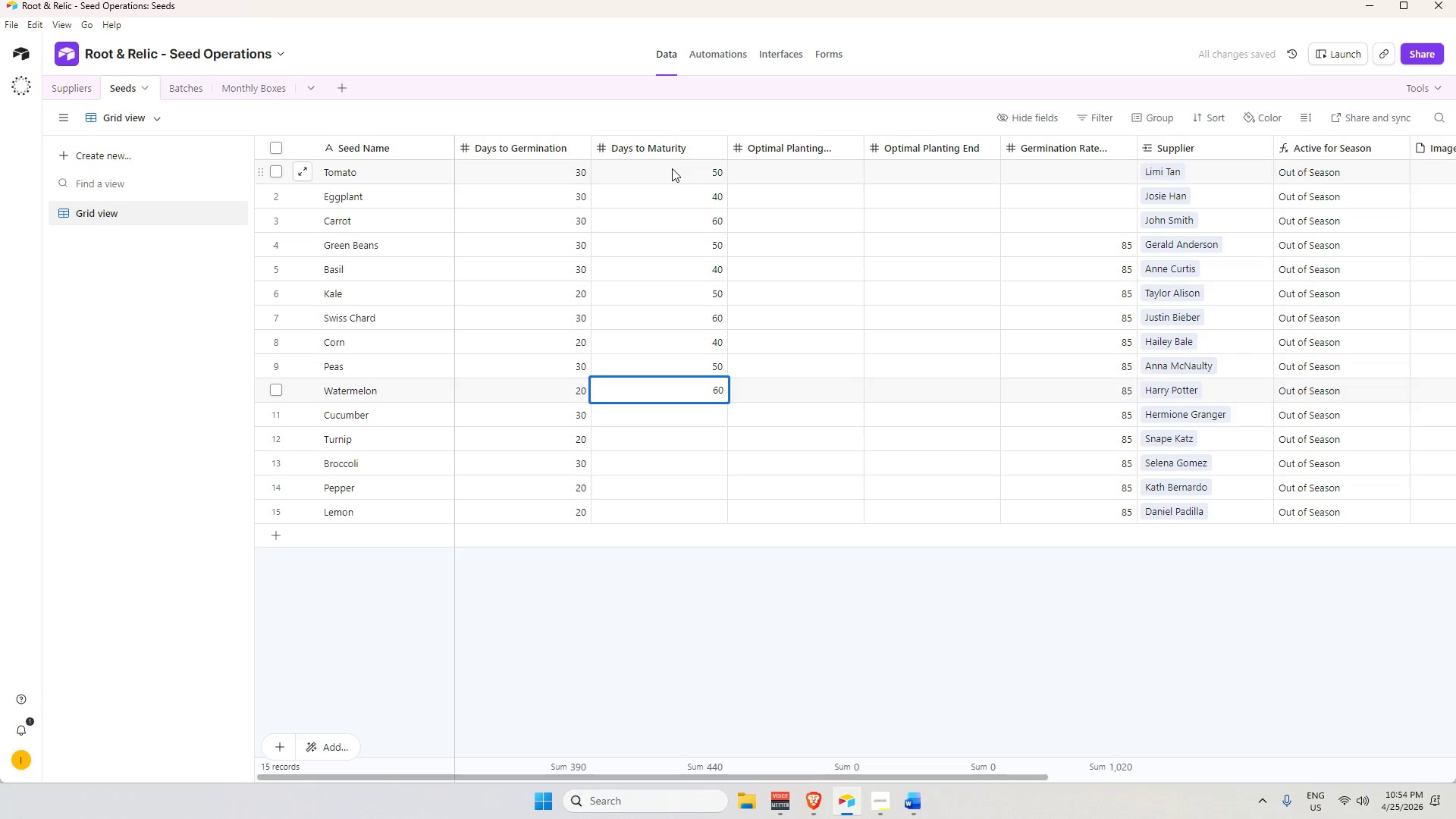 
key(Enter)
 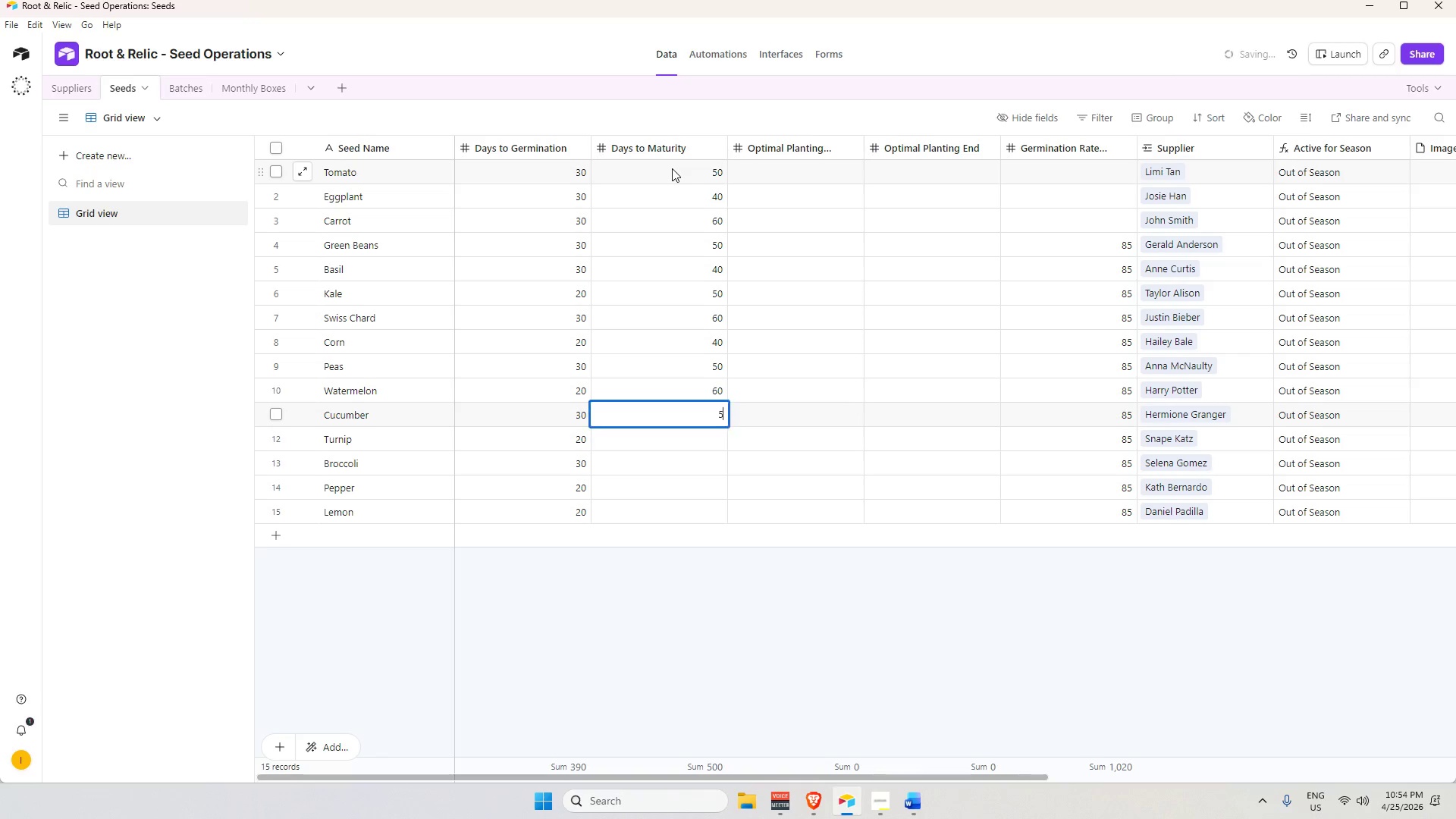 
key(Numpad5)
 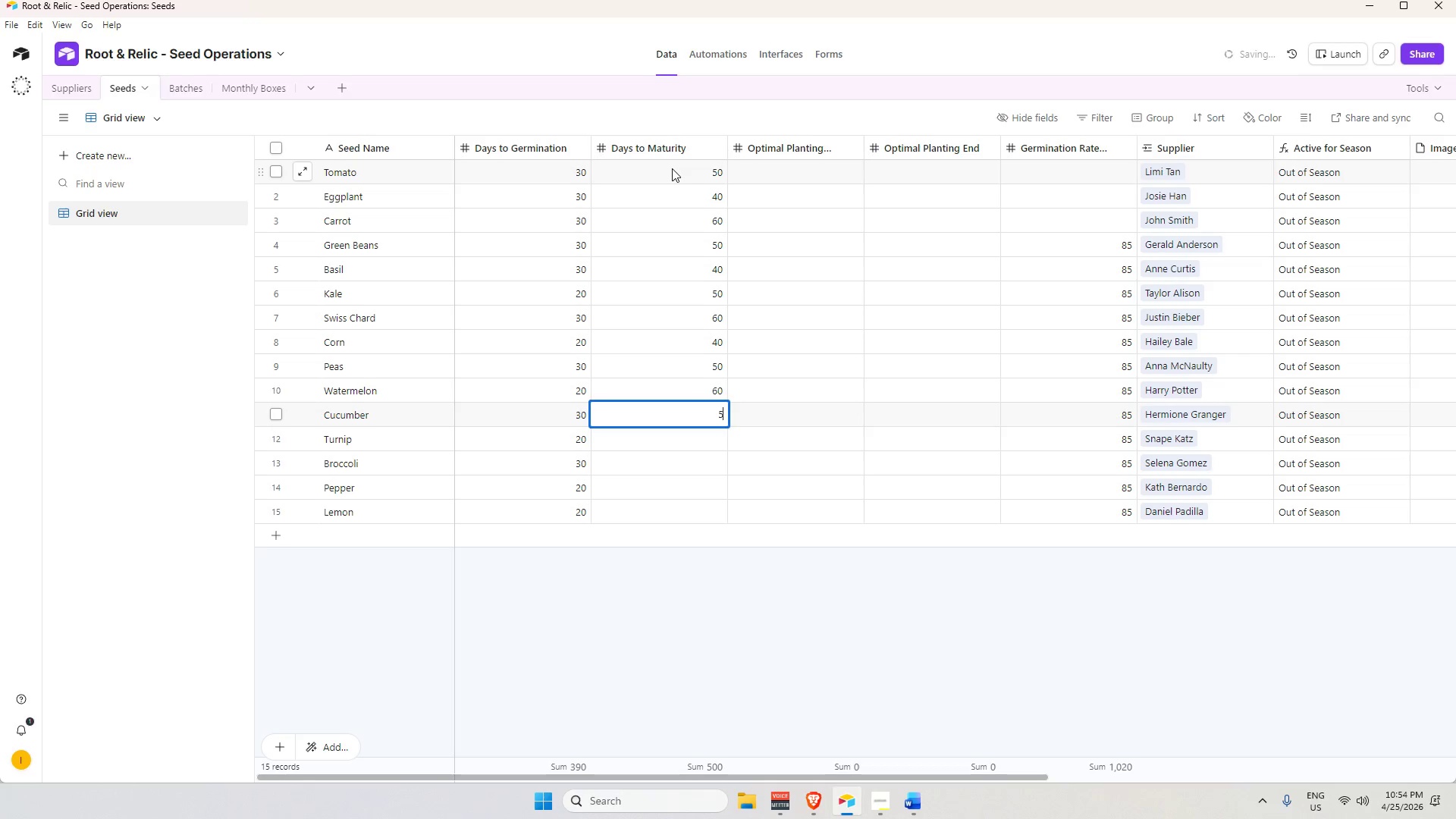 
key(Numpad0)
 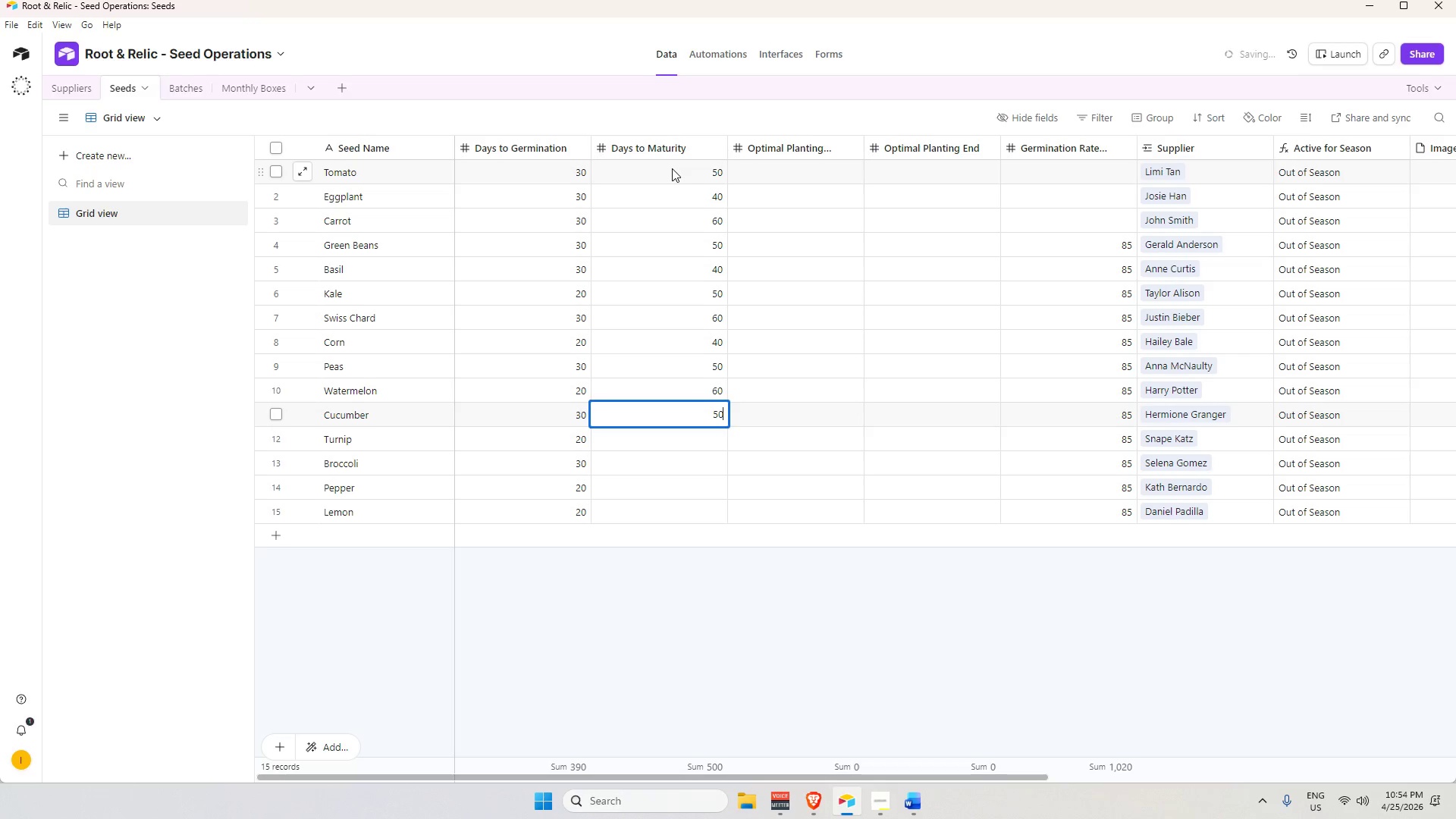 
key(Numpad6)
 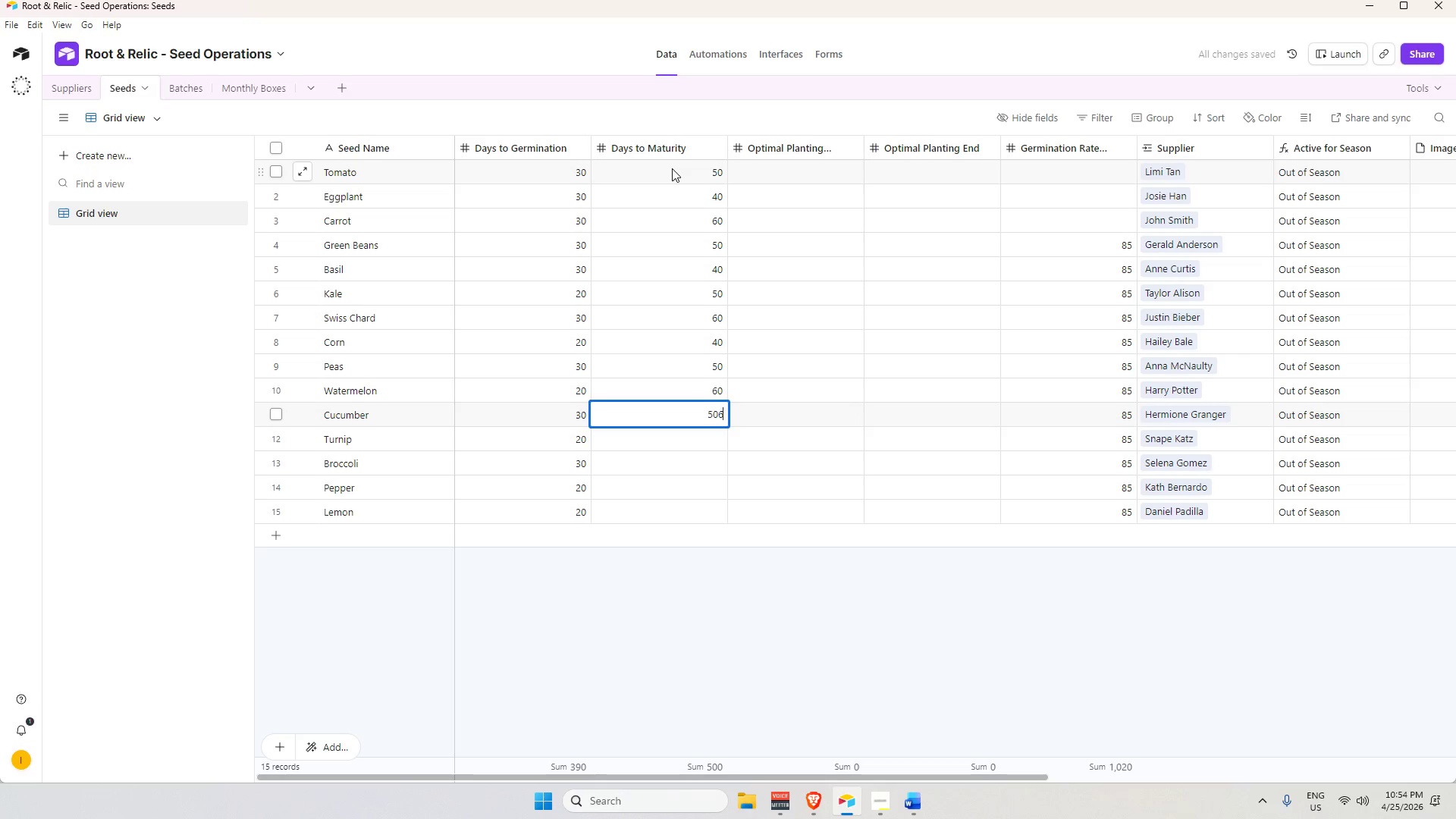 
key(Numpad0)
 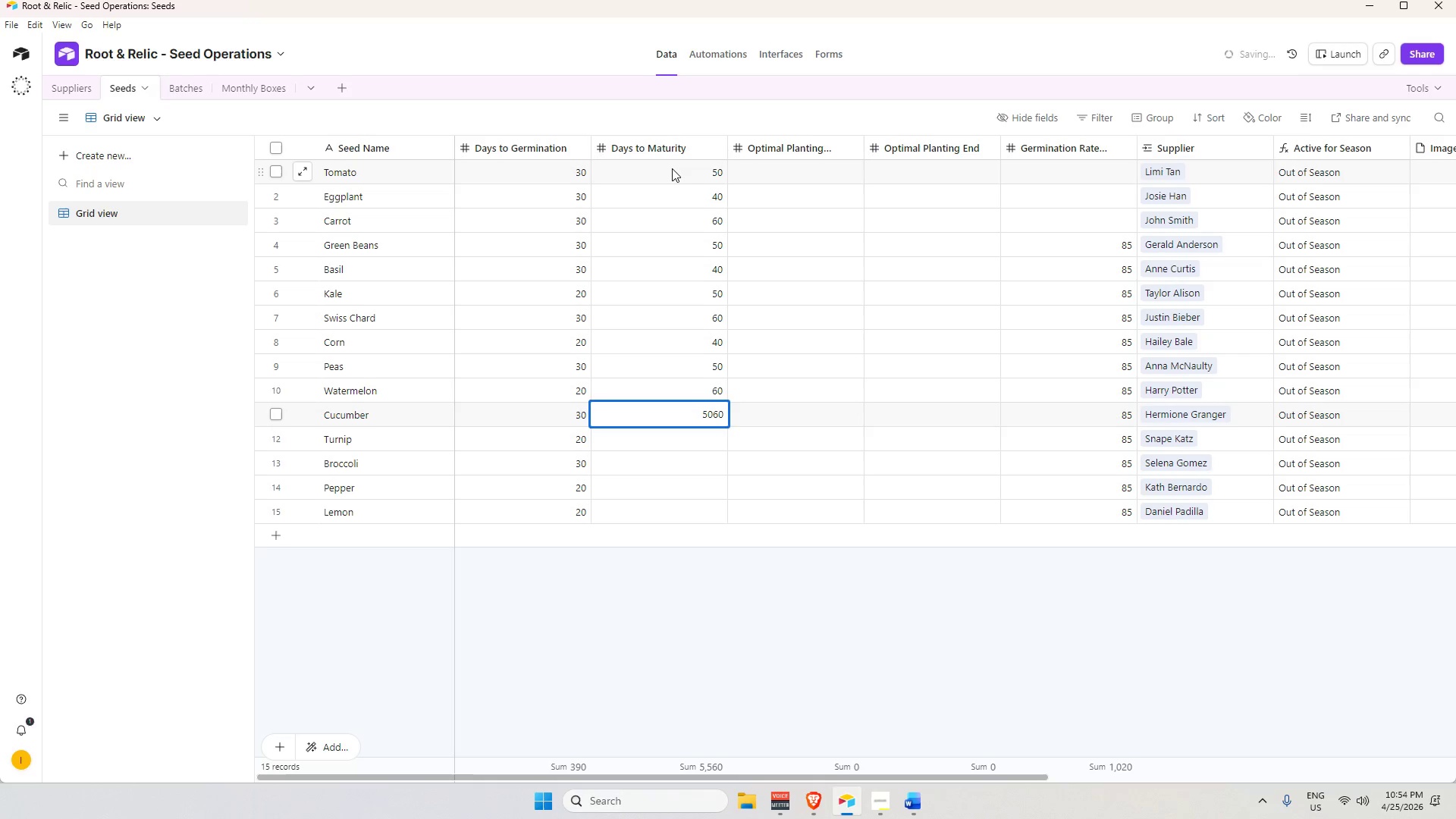 
key(Backspace)
 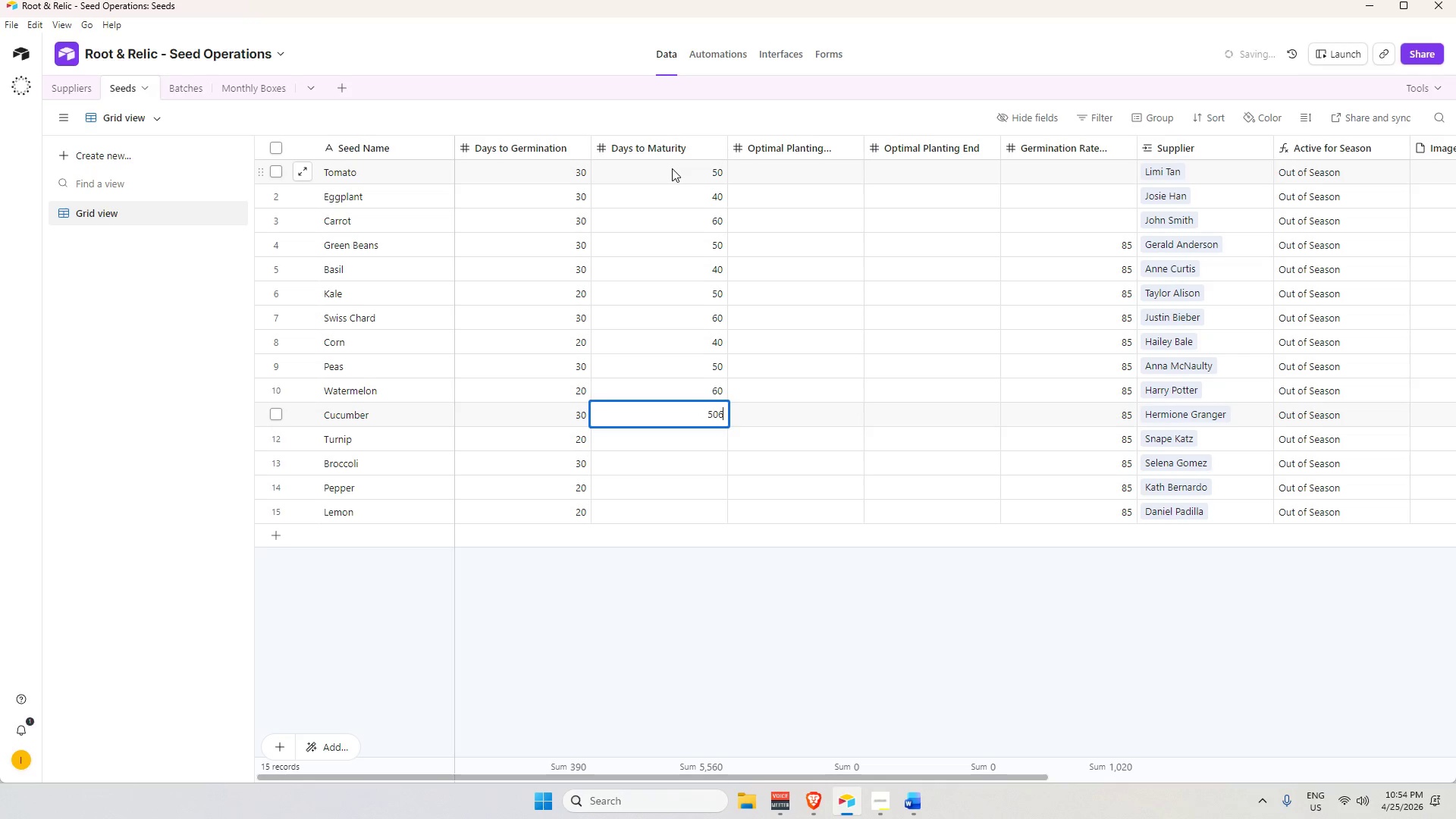 
key(Backspace)
 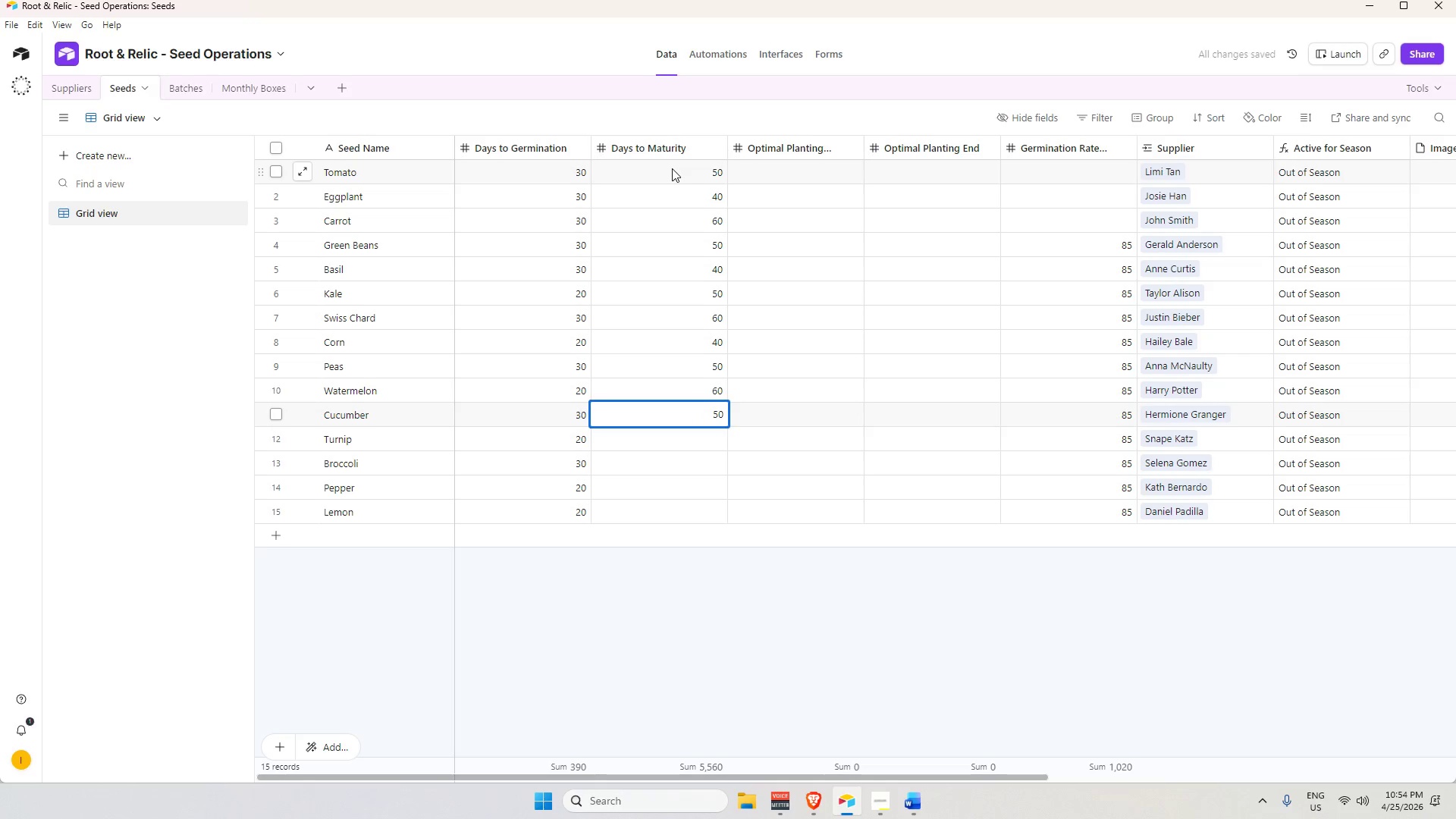 
key(Enter)
 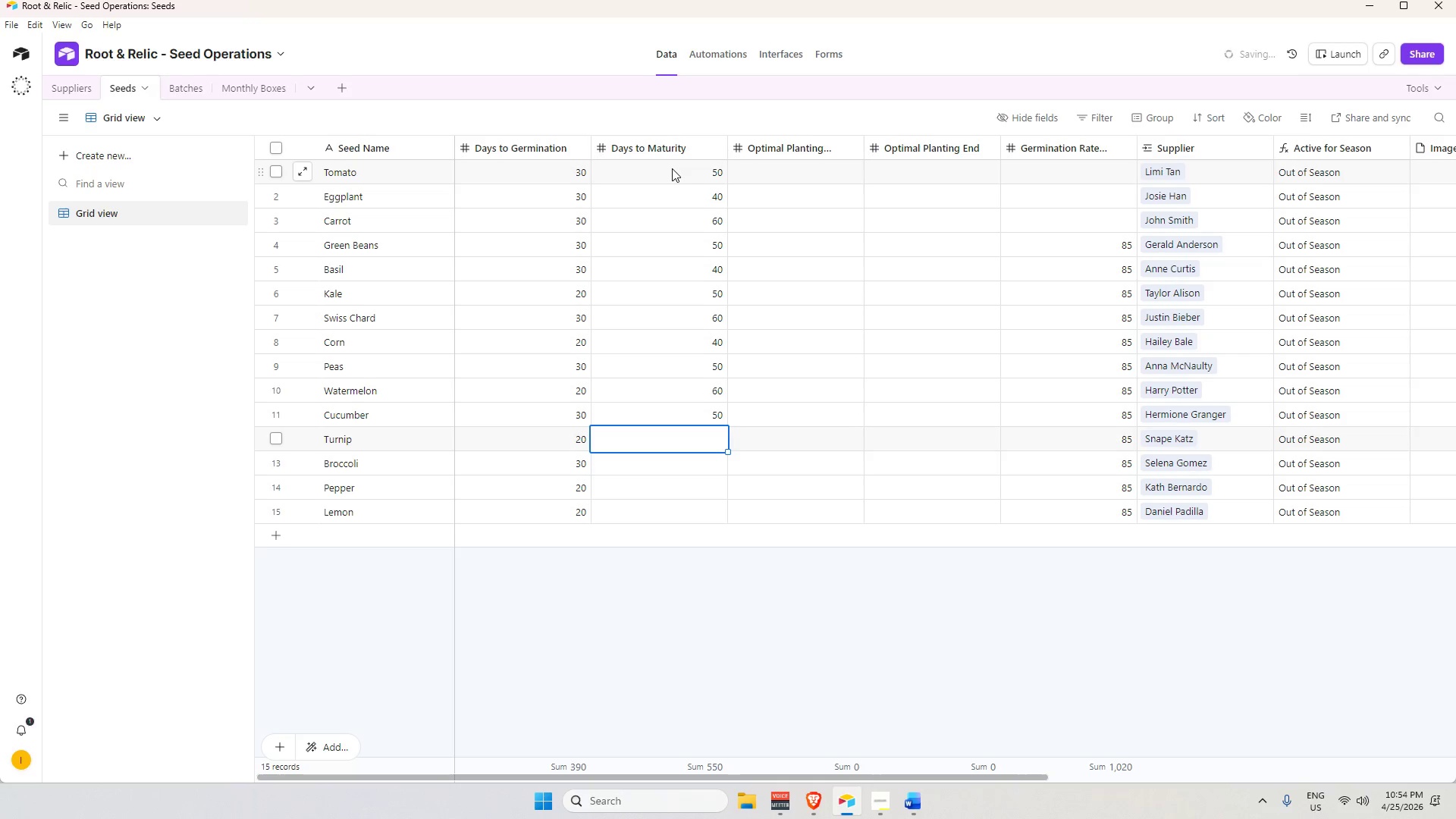 
key(Numpad5)
 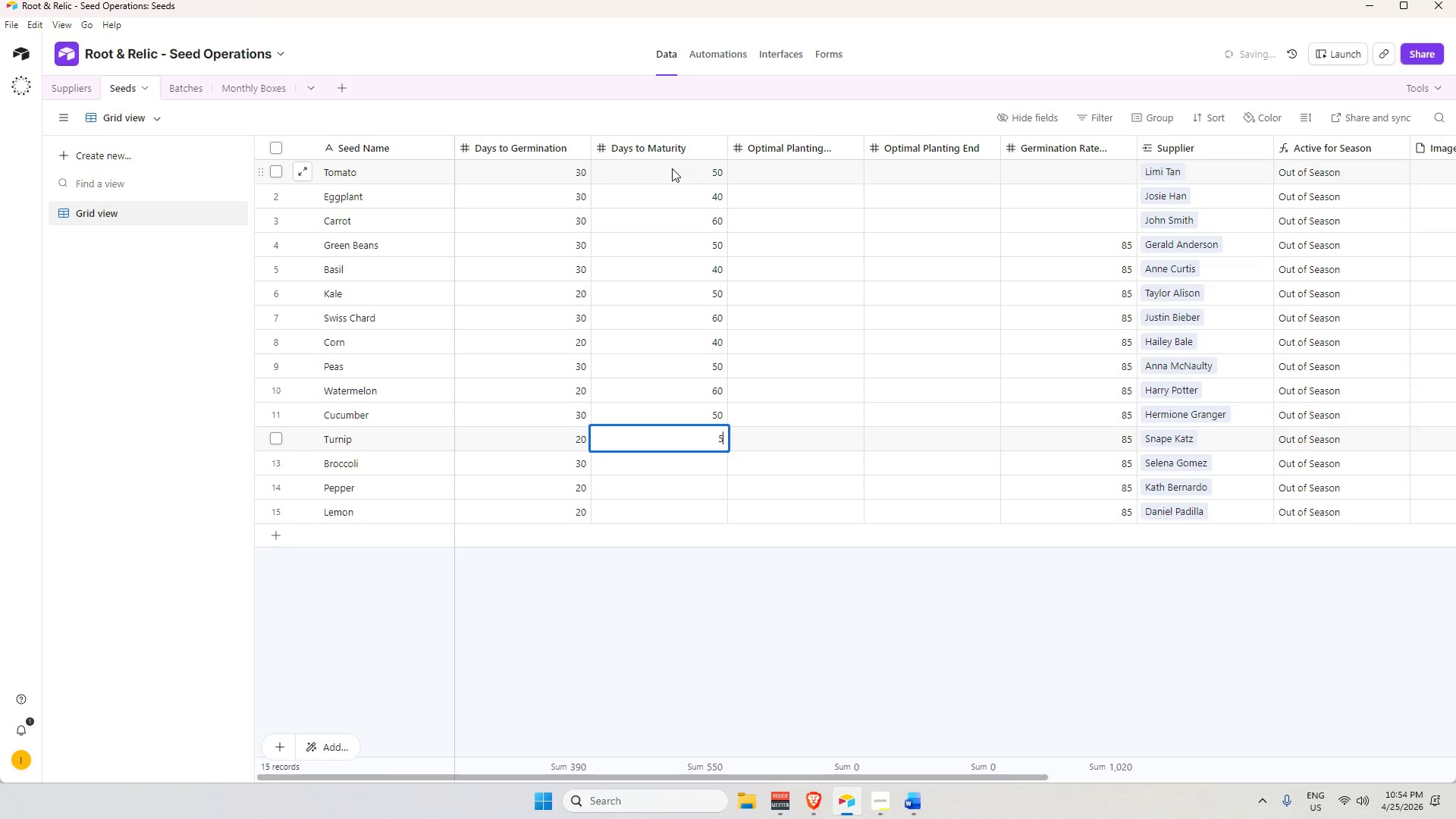 
key(Numpad0)
 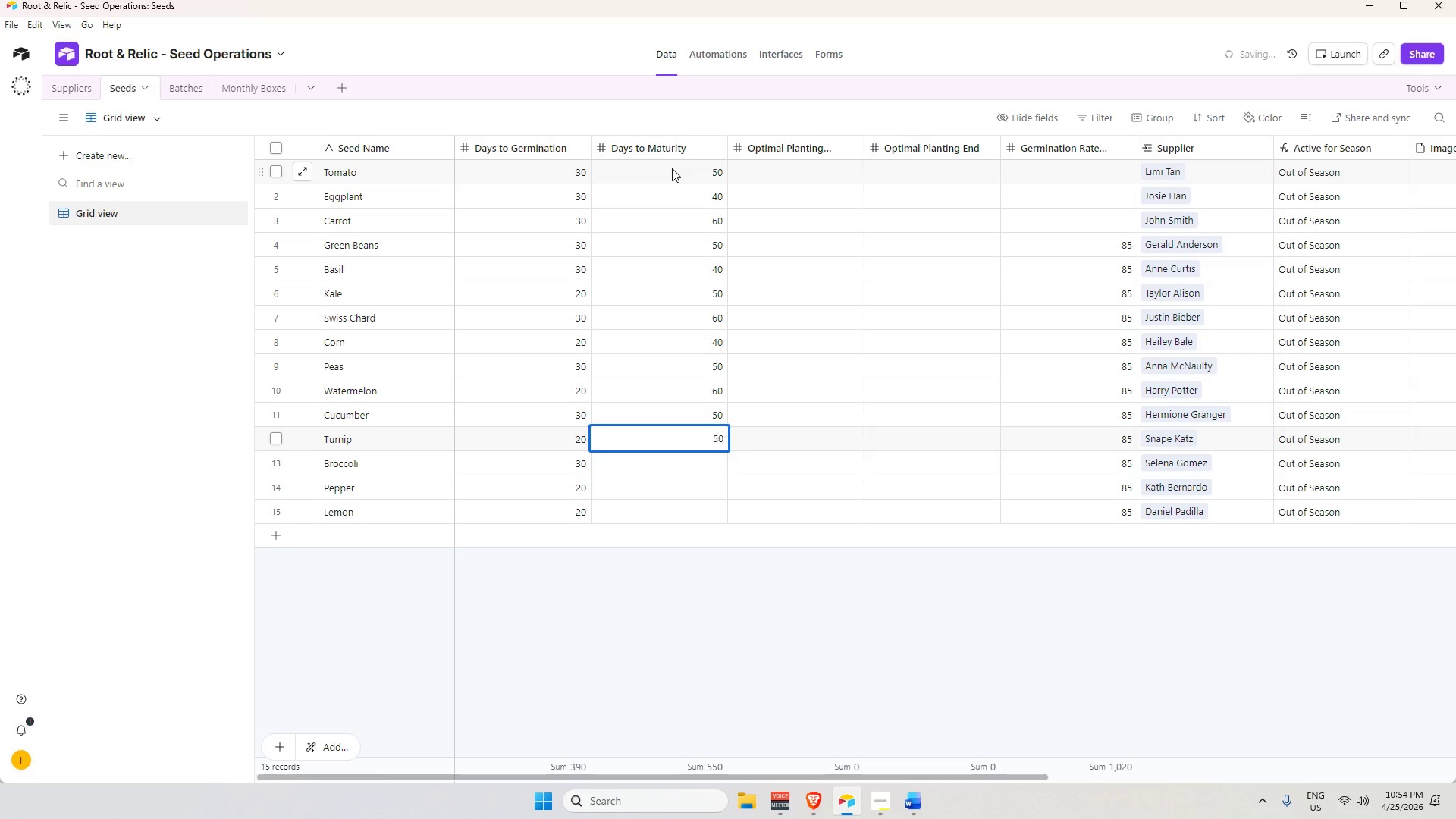 
key(Enter)
 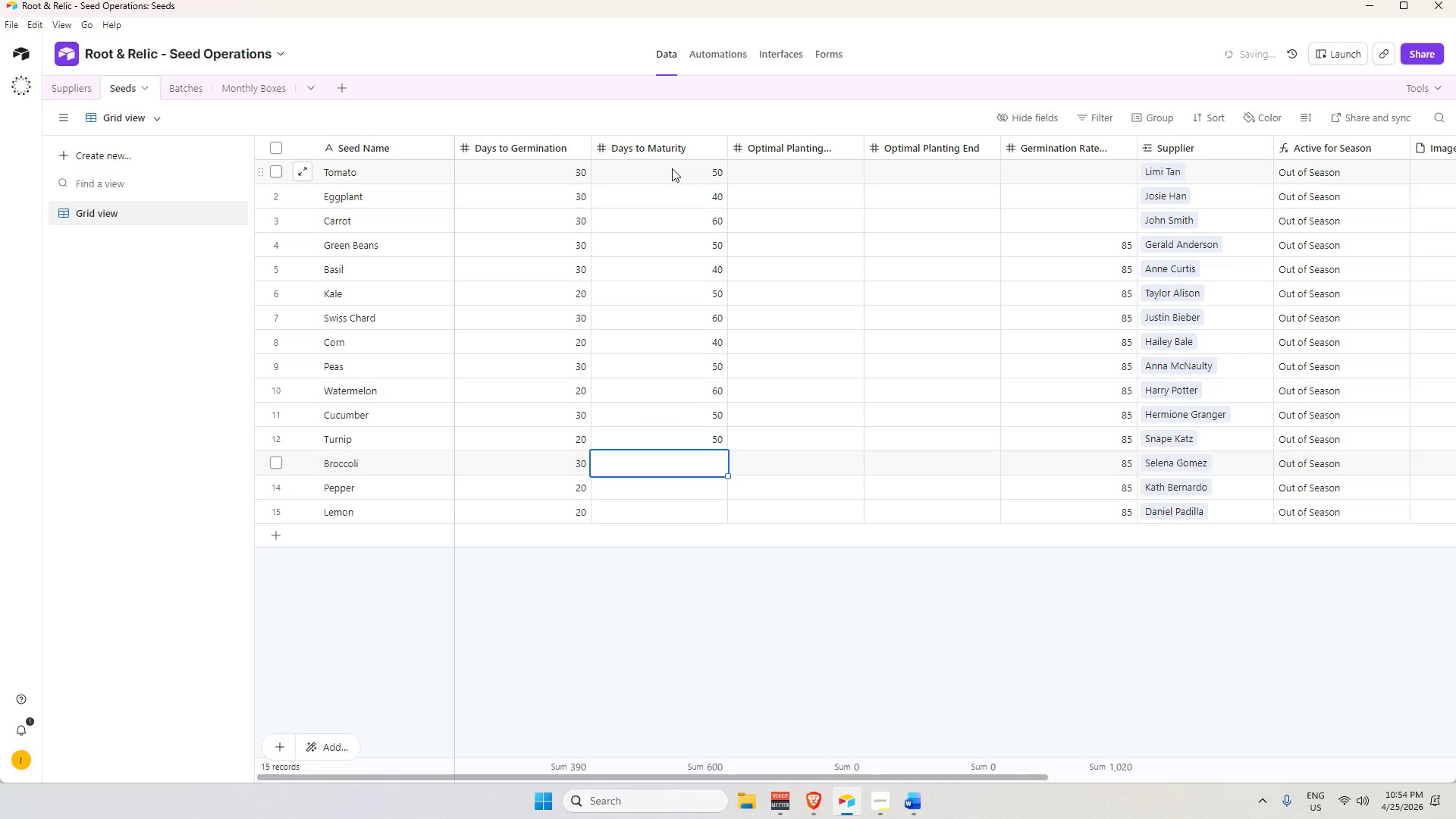 
key(Numpad6)
 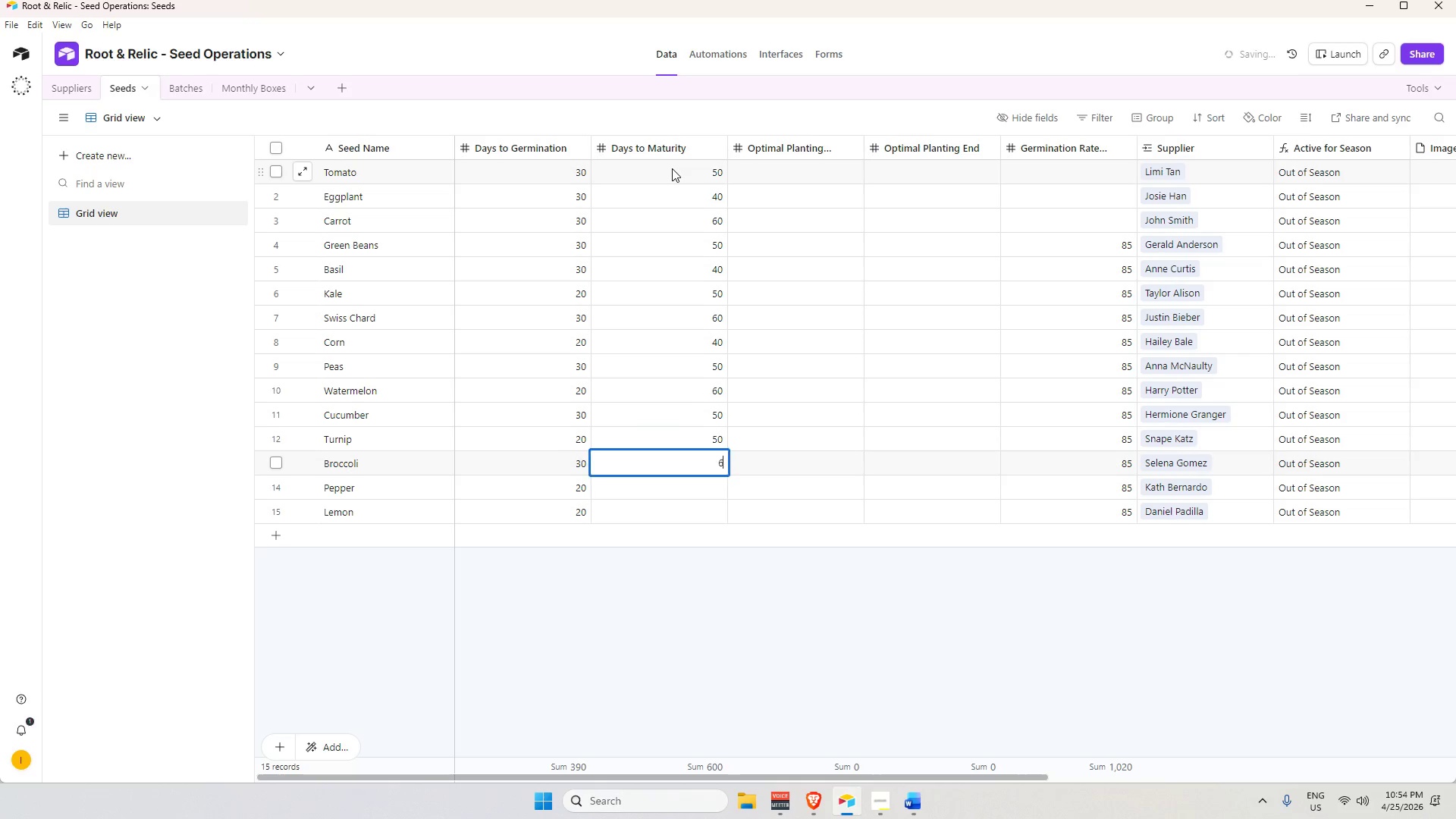 
key(Numpad0)
 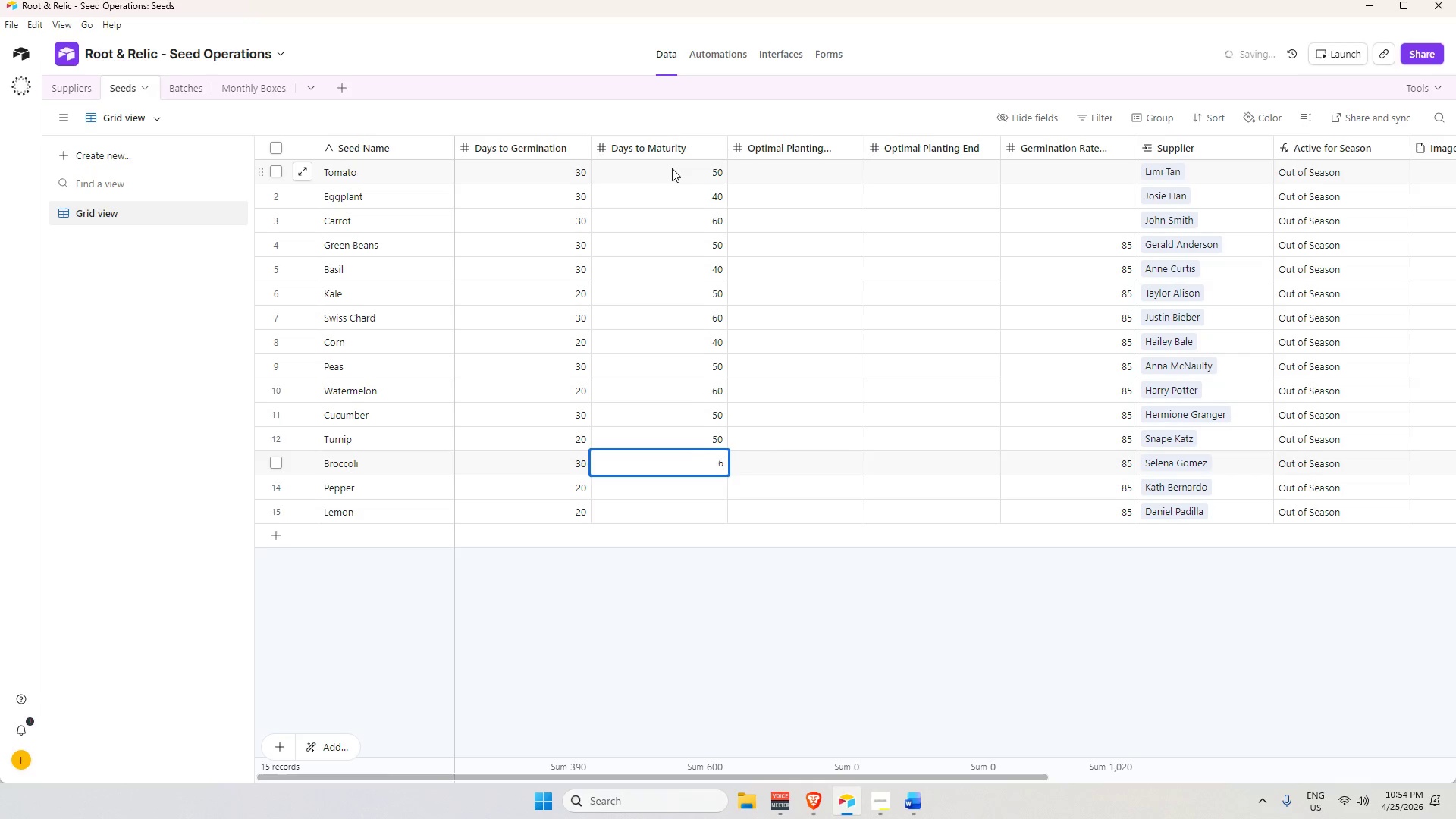 
key(Enter)
 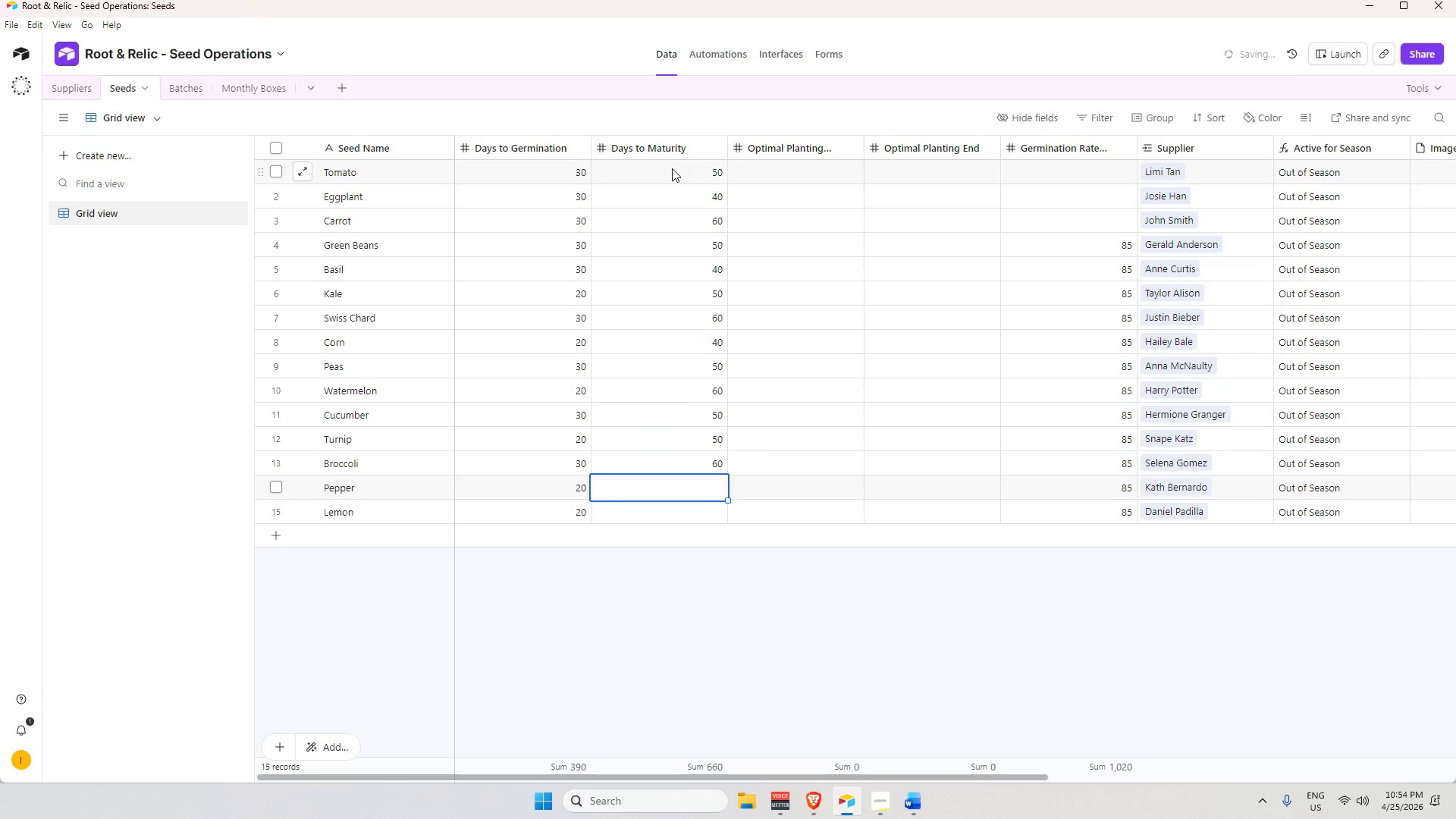 
key(Numpad5)
 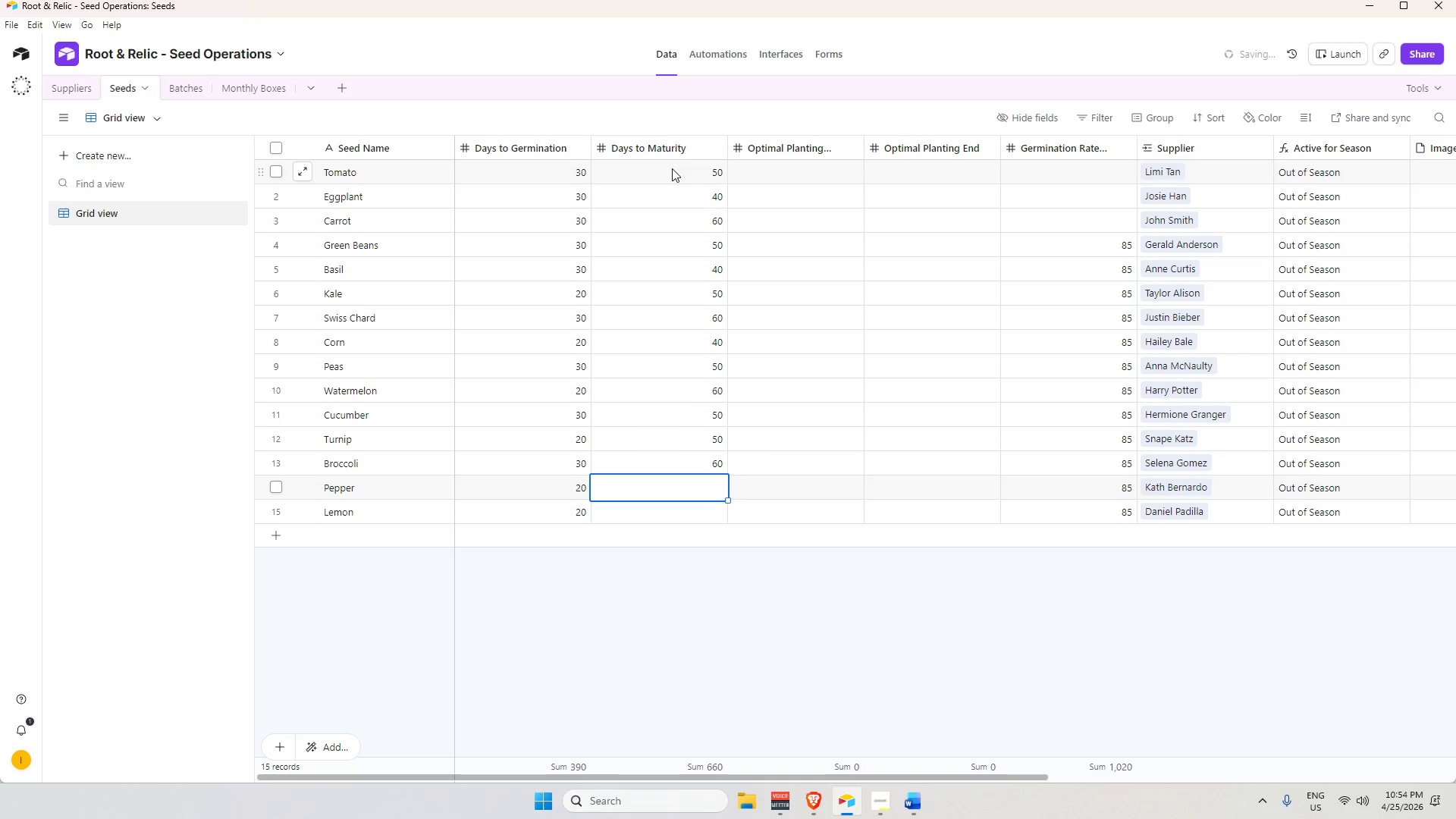 
key(Numpad0)
 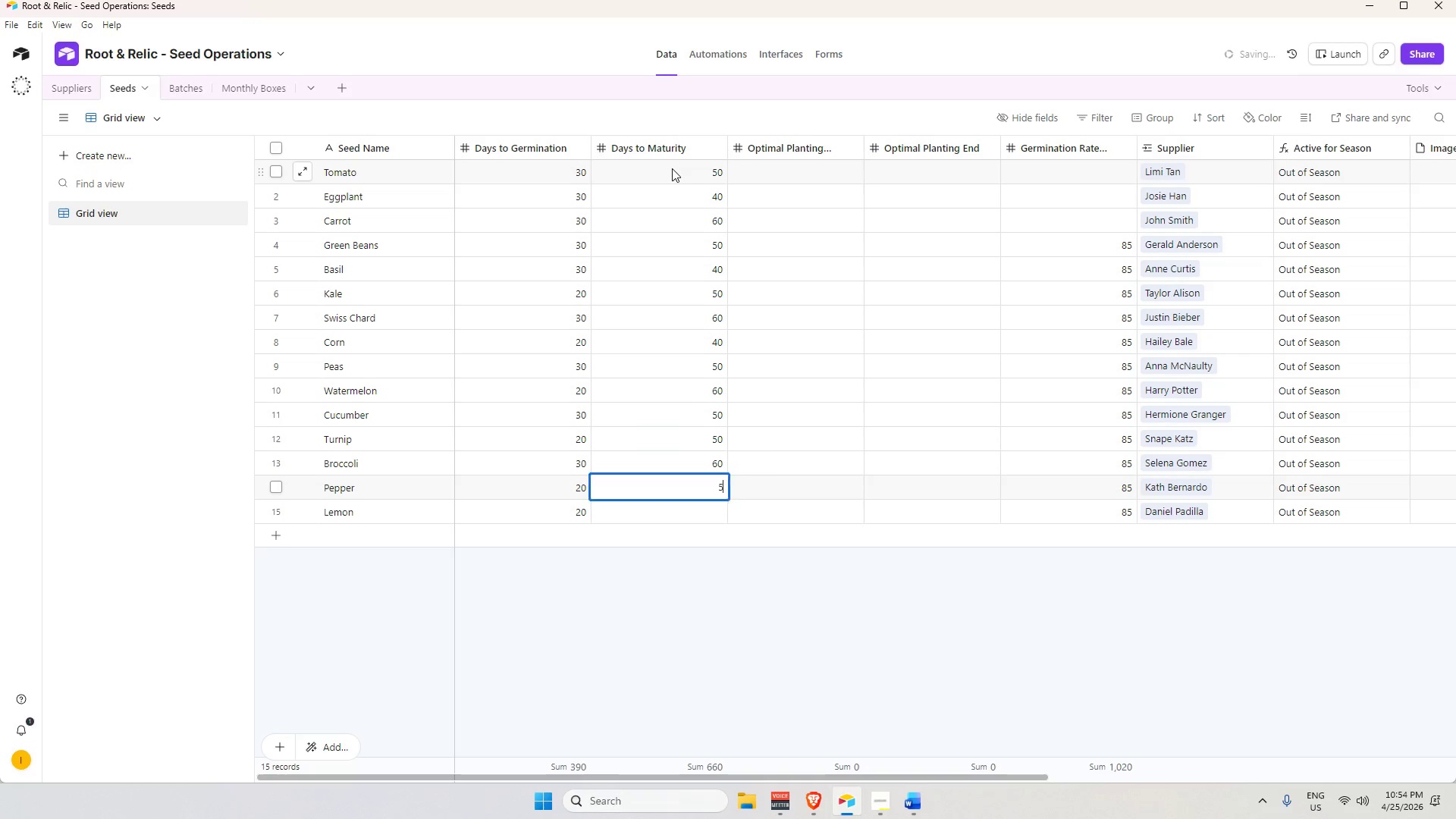 
key(Enter)
 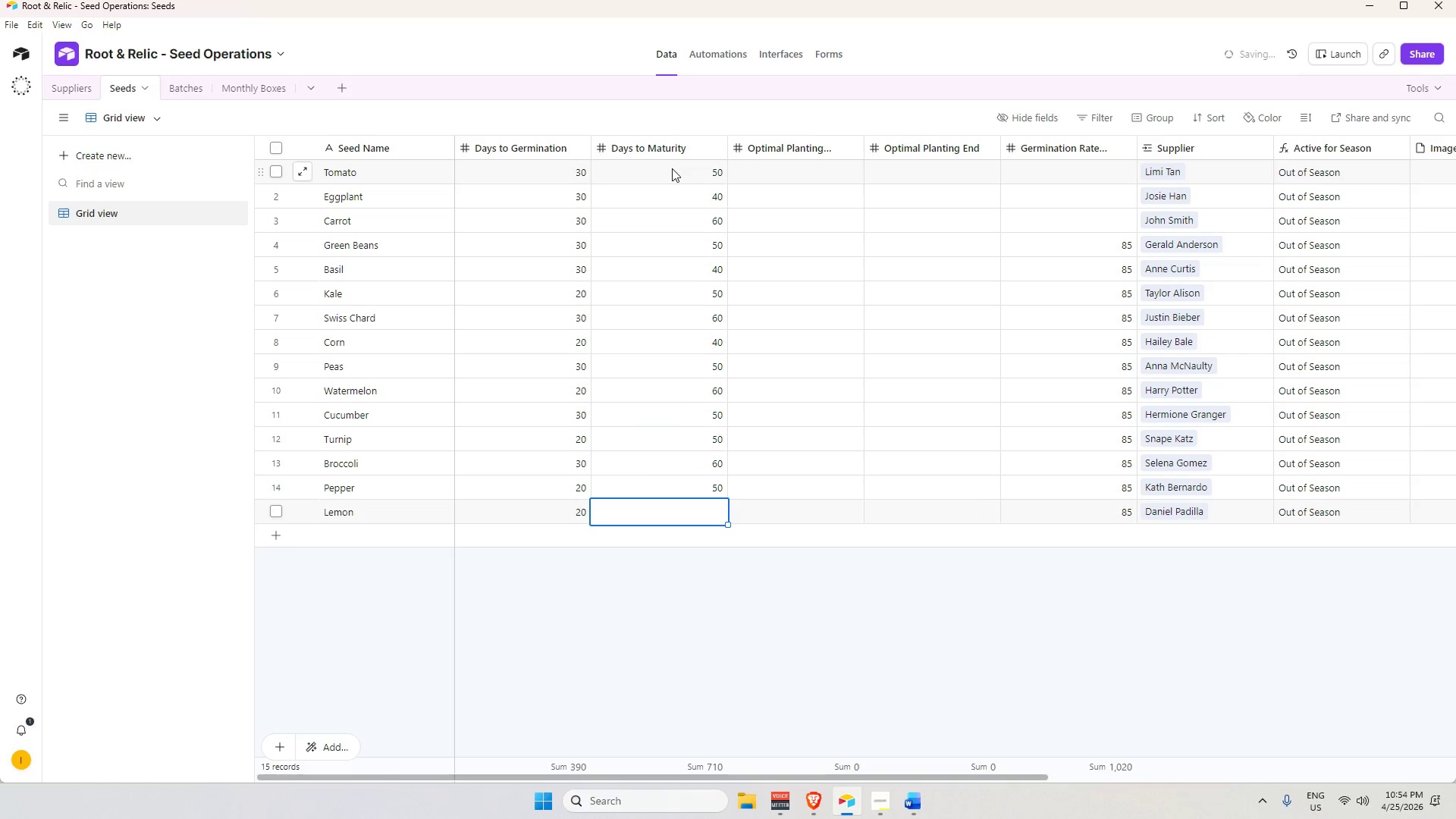 
key(Numpad6)
 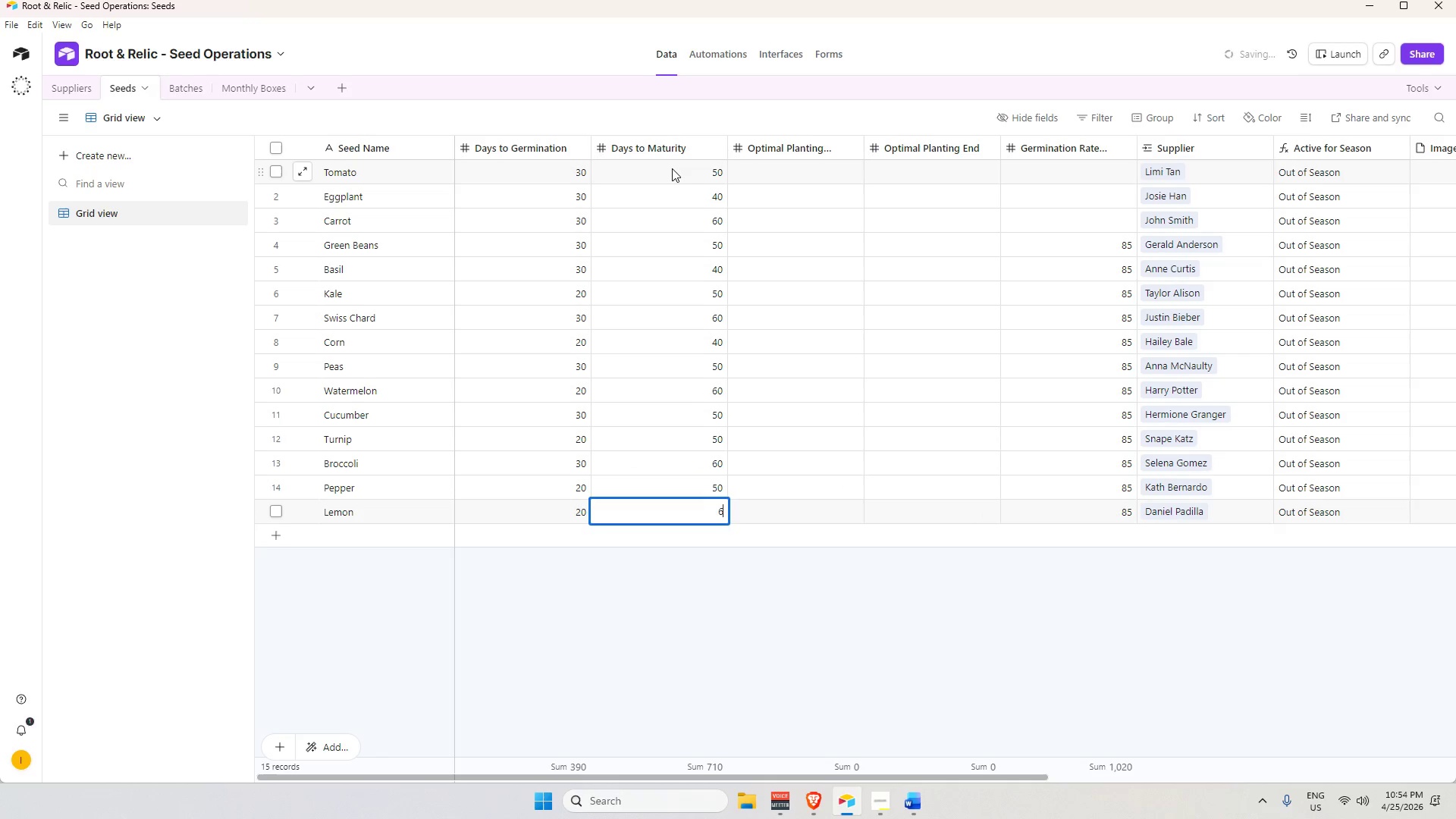 
key(Numpad0)
 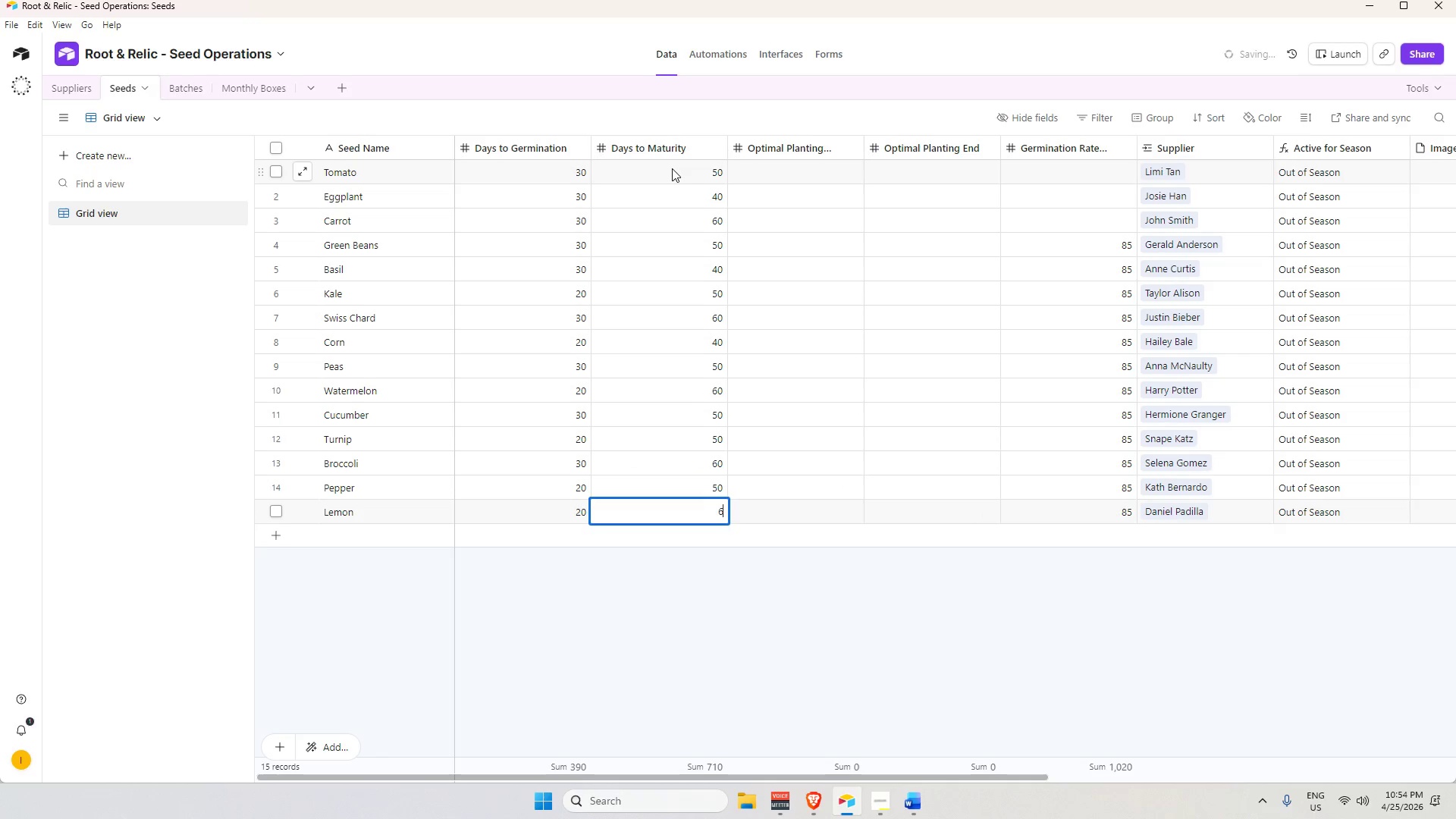 
key(Enter)
 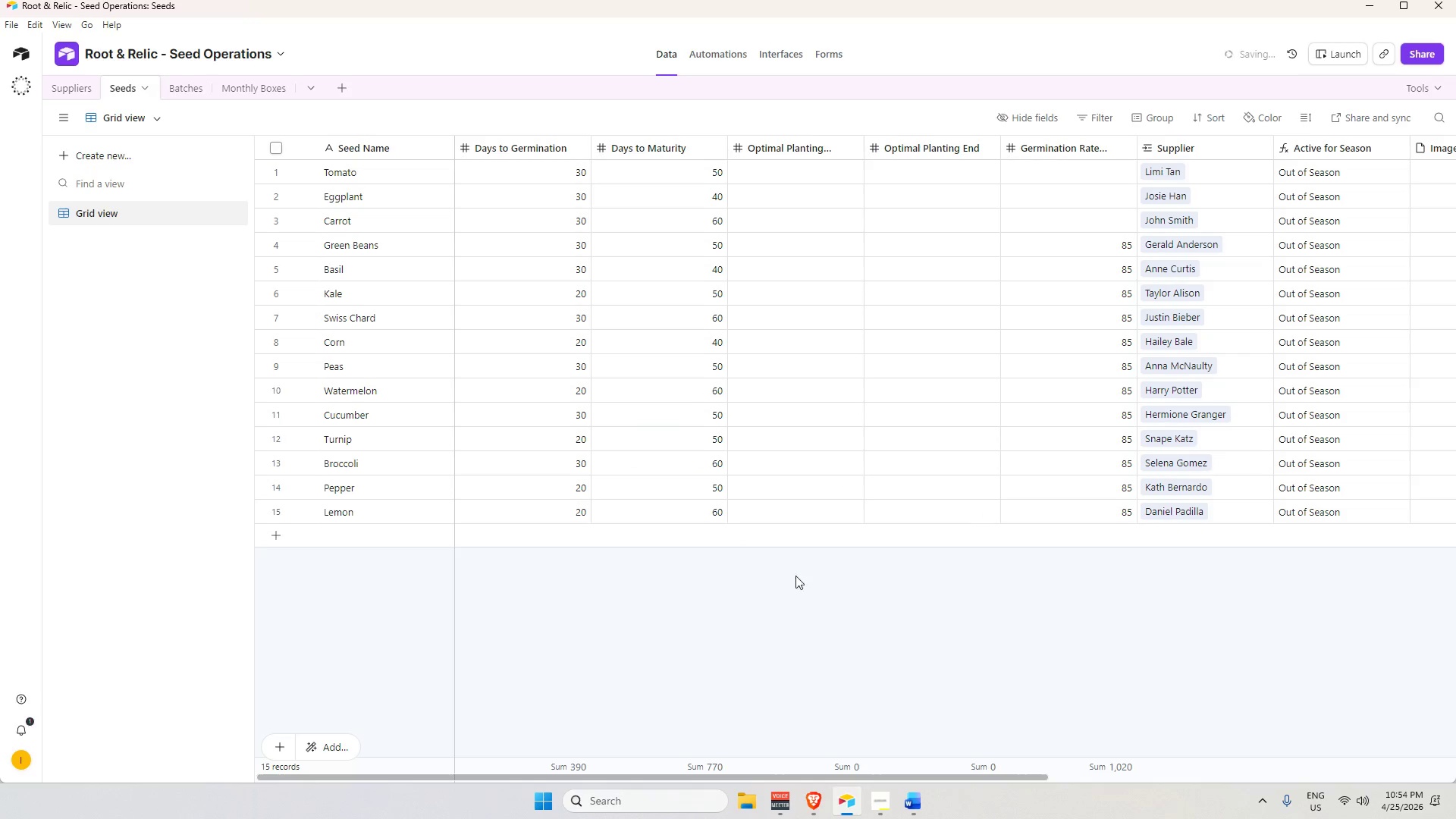 
left_click([797, 177])
 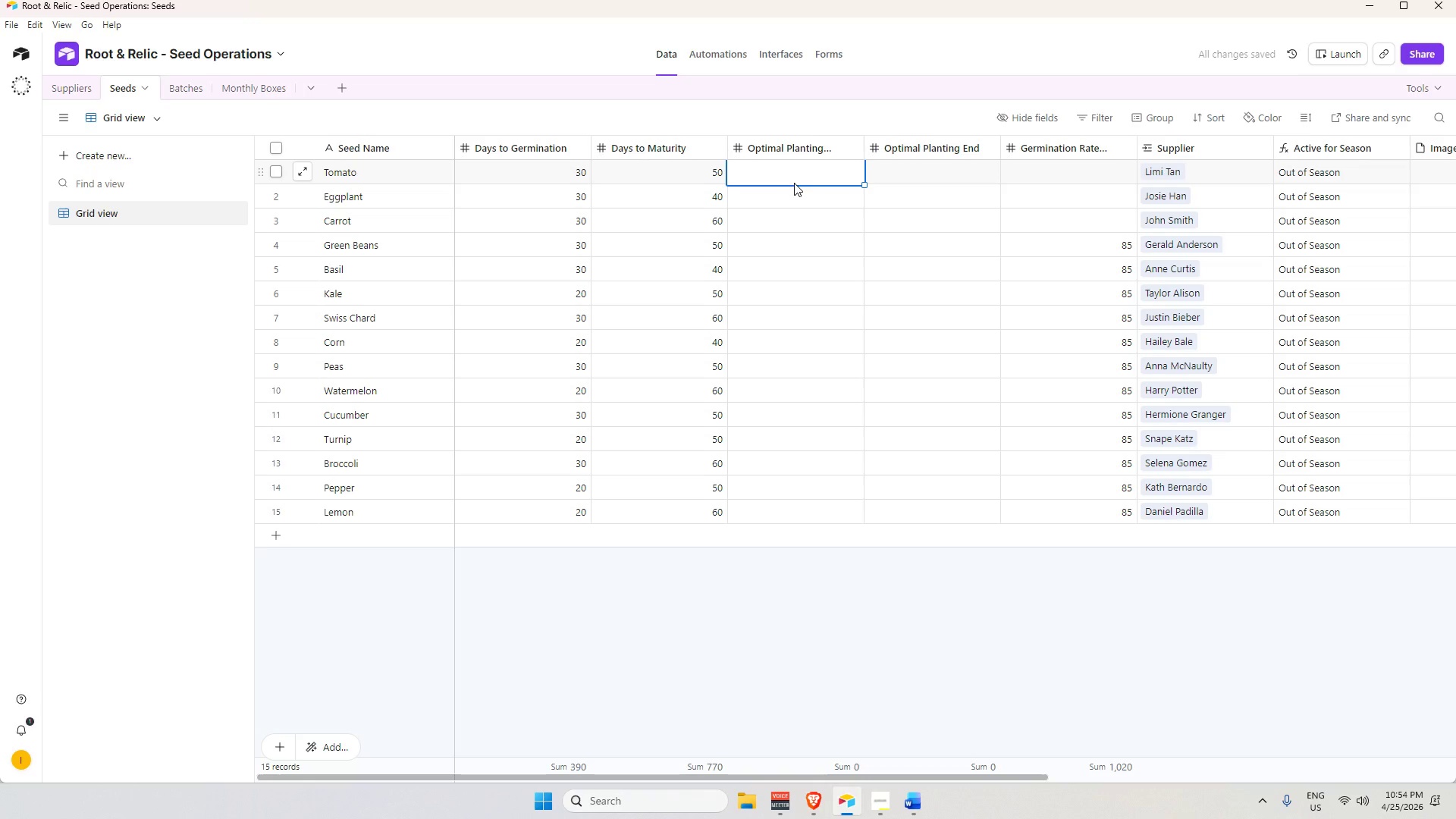 
key(Numpad1)
 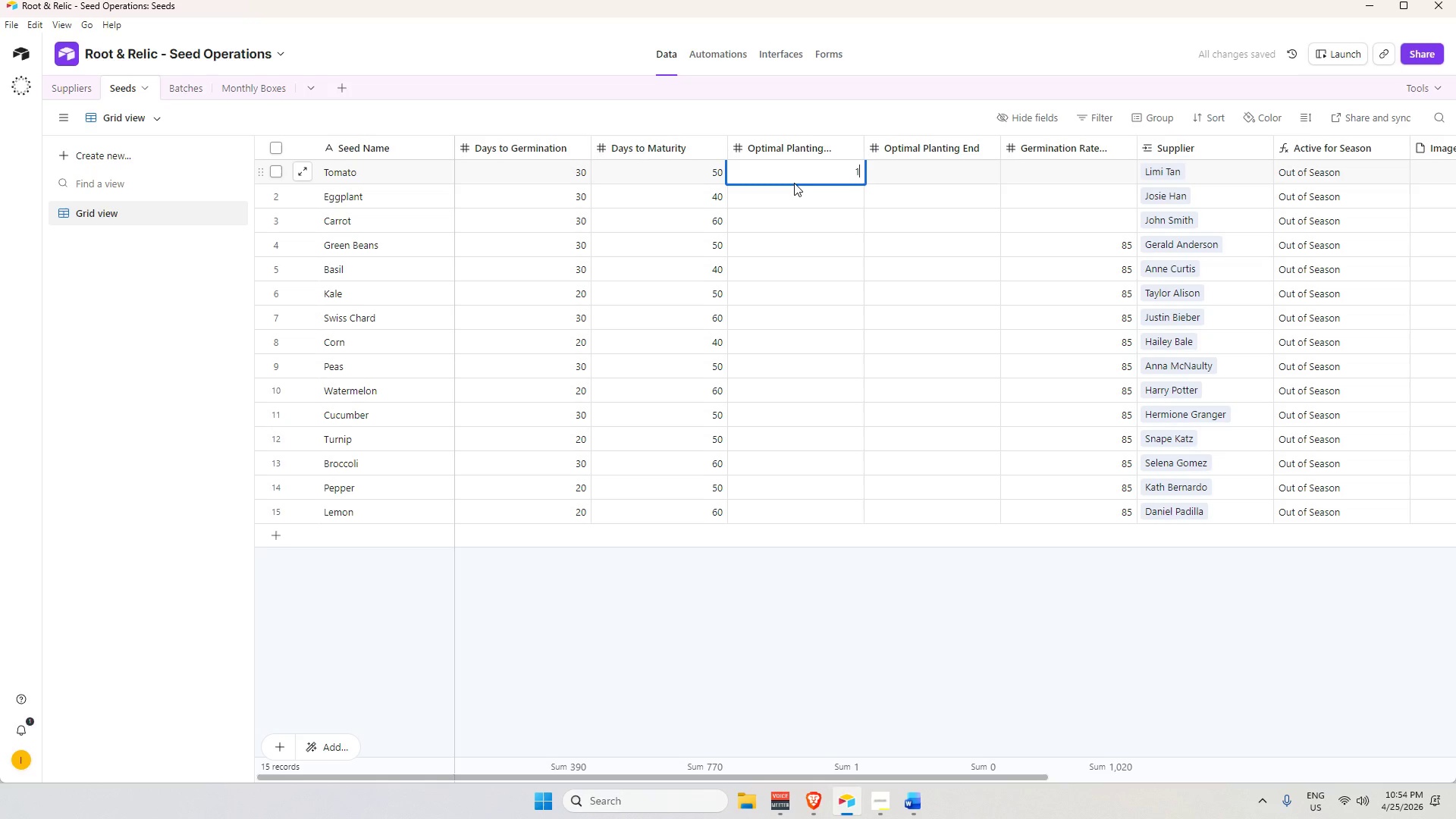 
key(Backspace)
 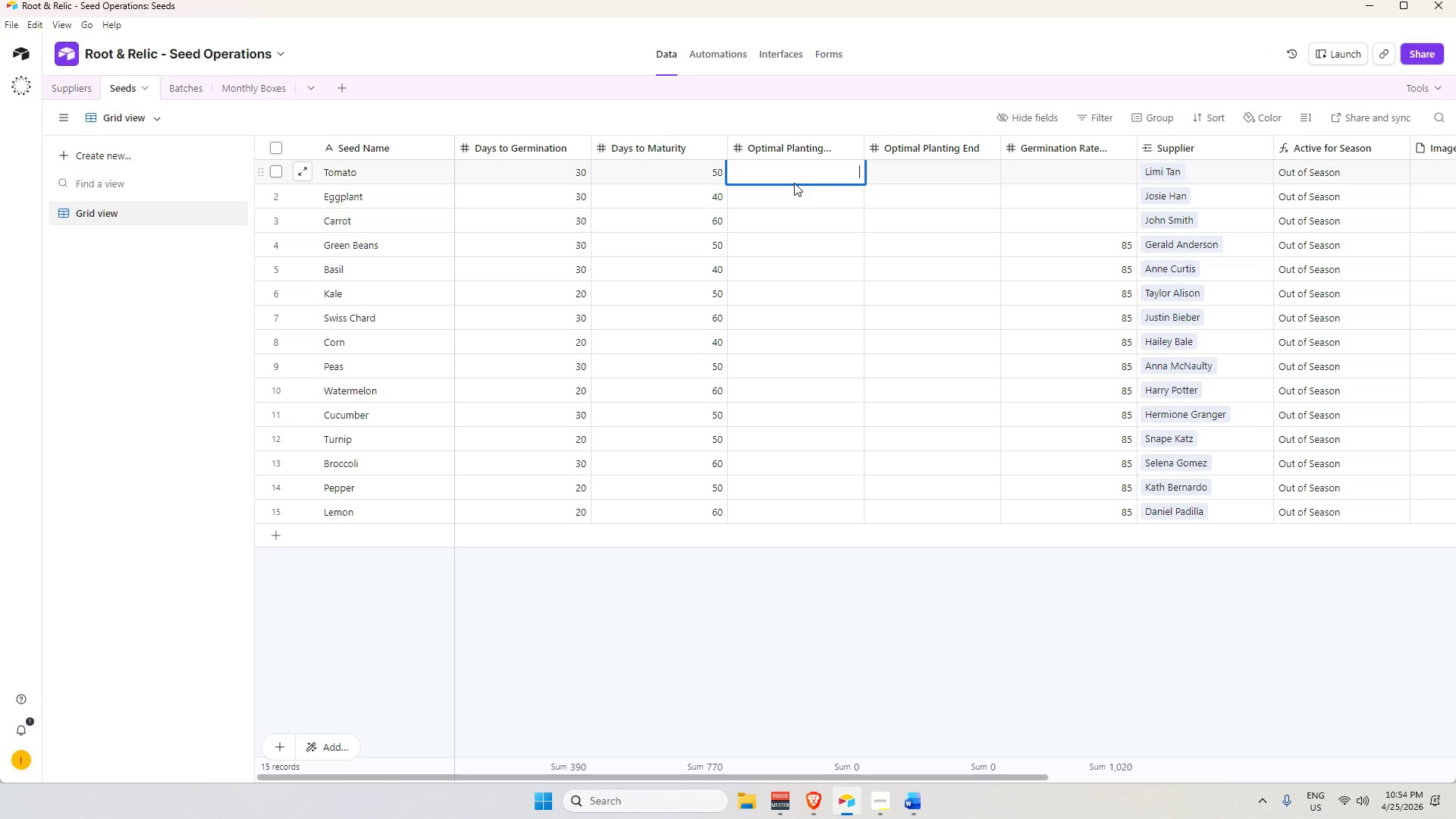 
wait(15.64)
 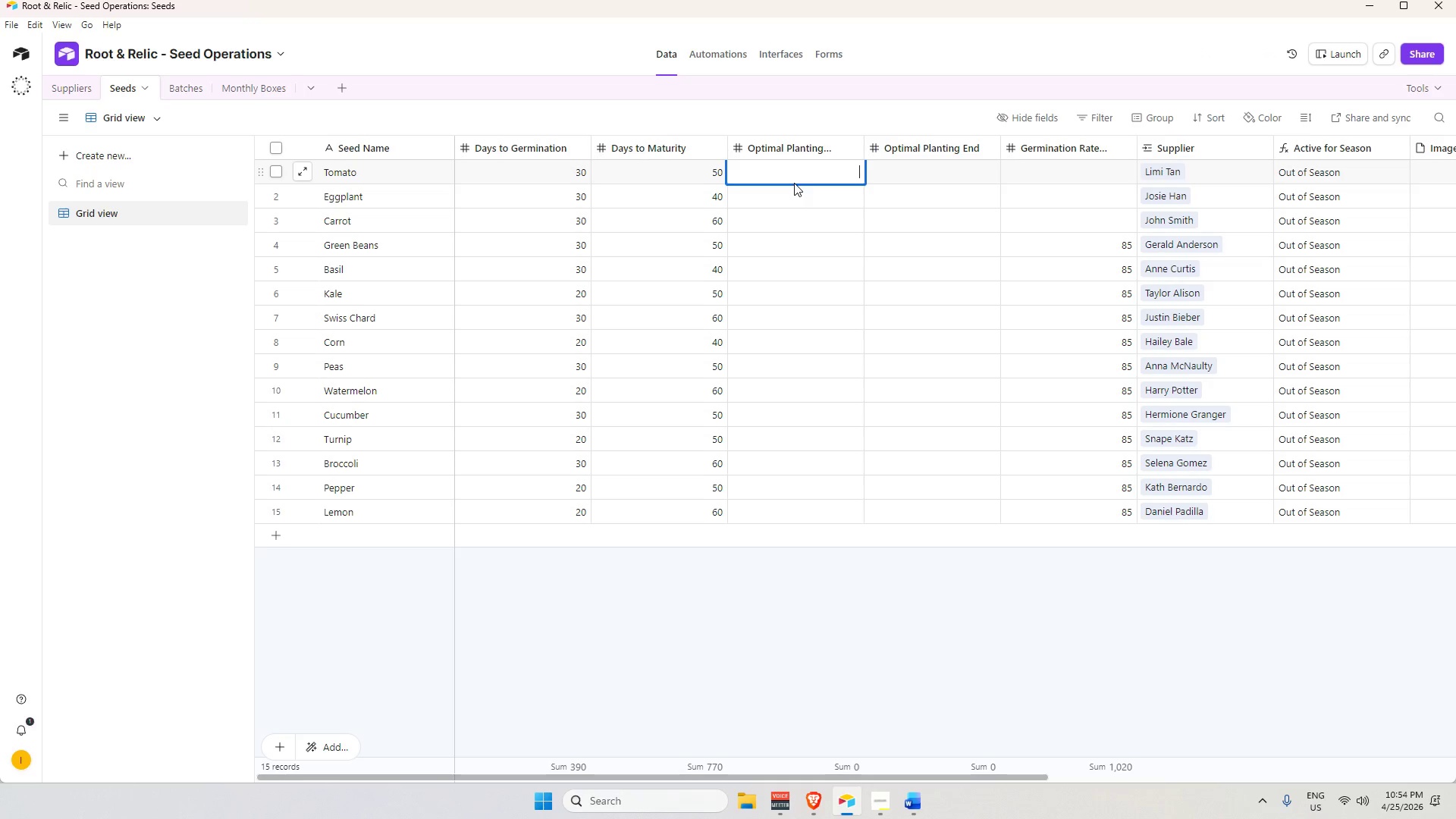 
key(Numpad1)
 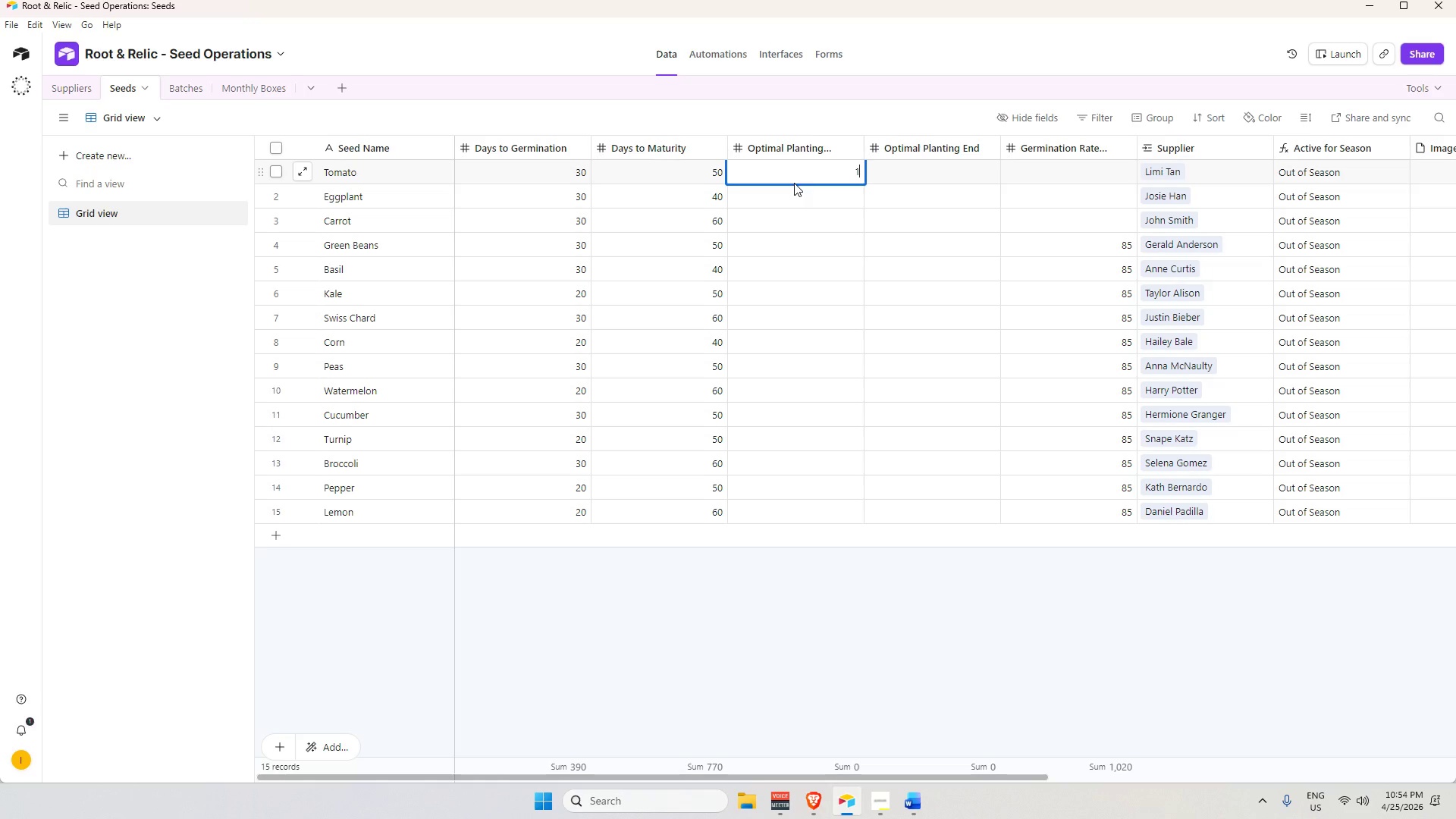 
key(ArrowRight)
 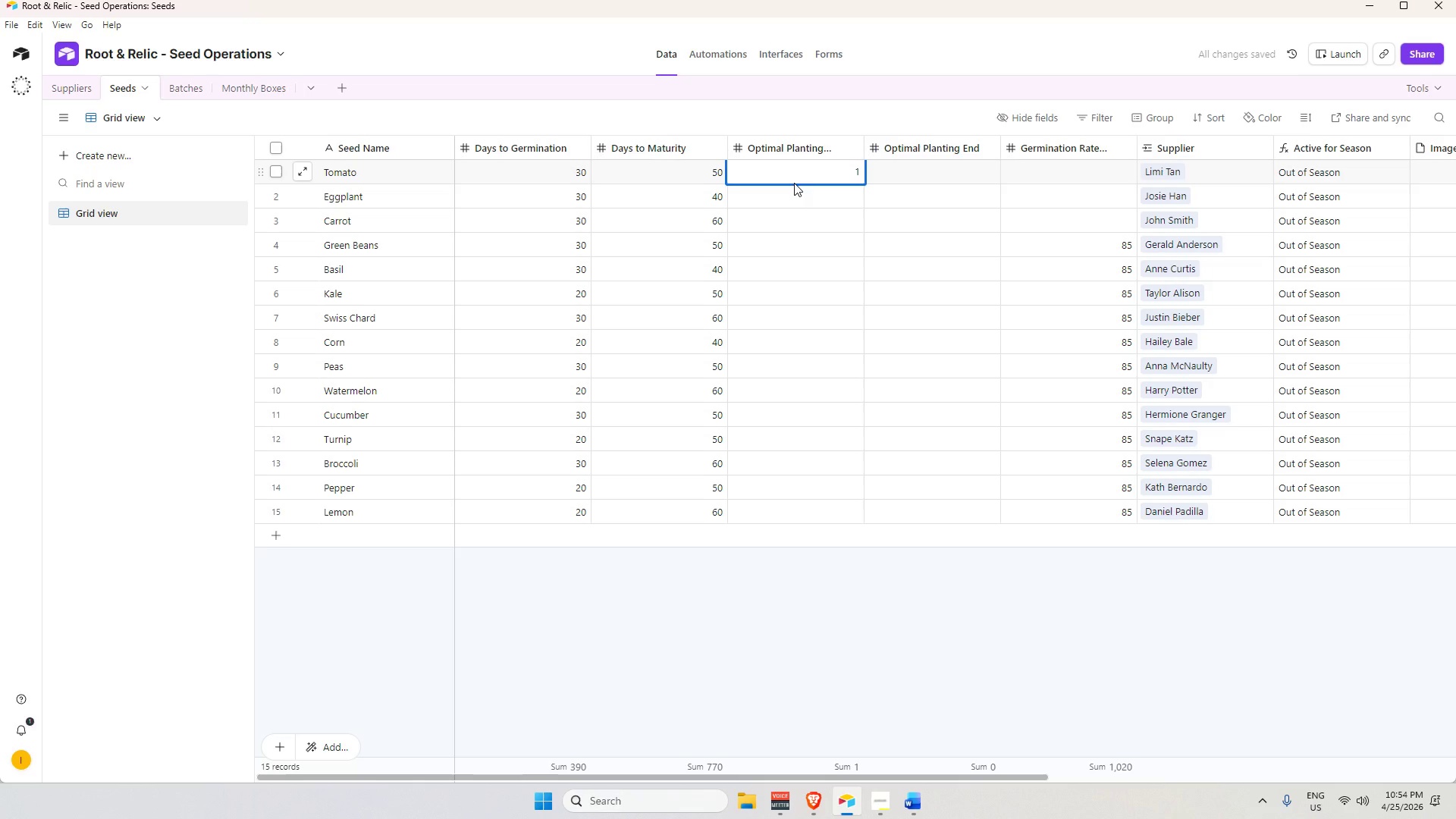 
key(Backspace)
 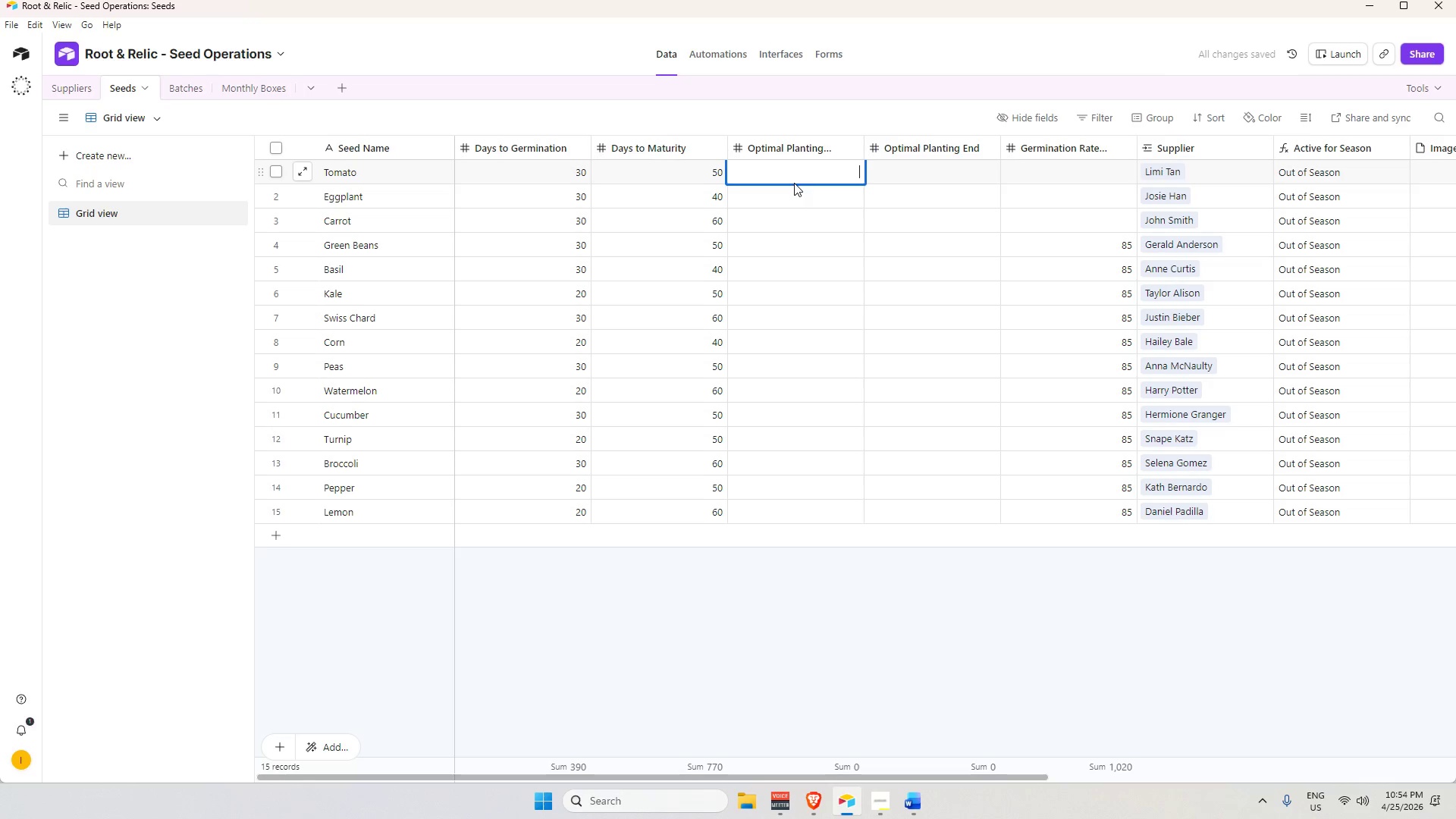 
key(Numpad3)
 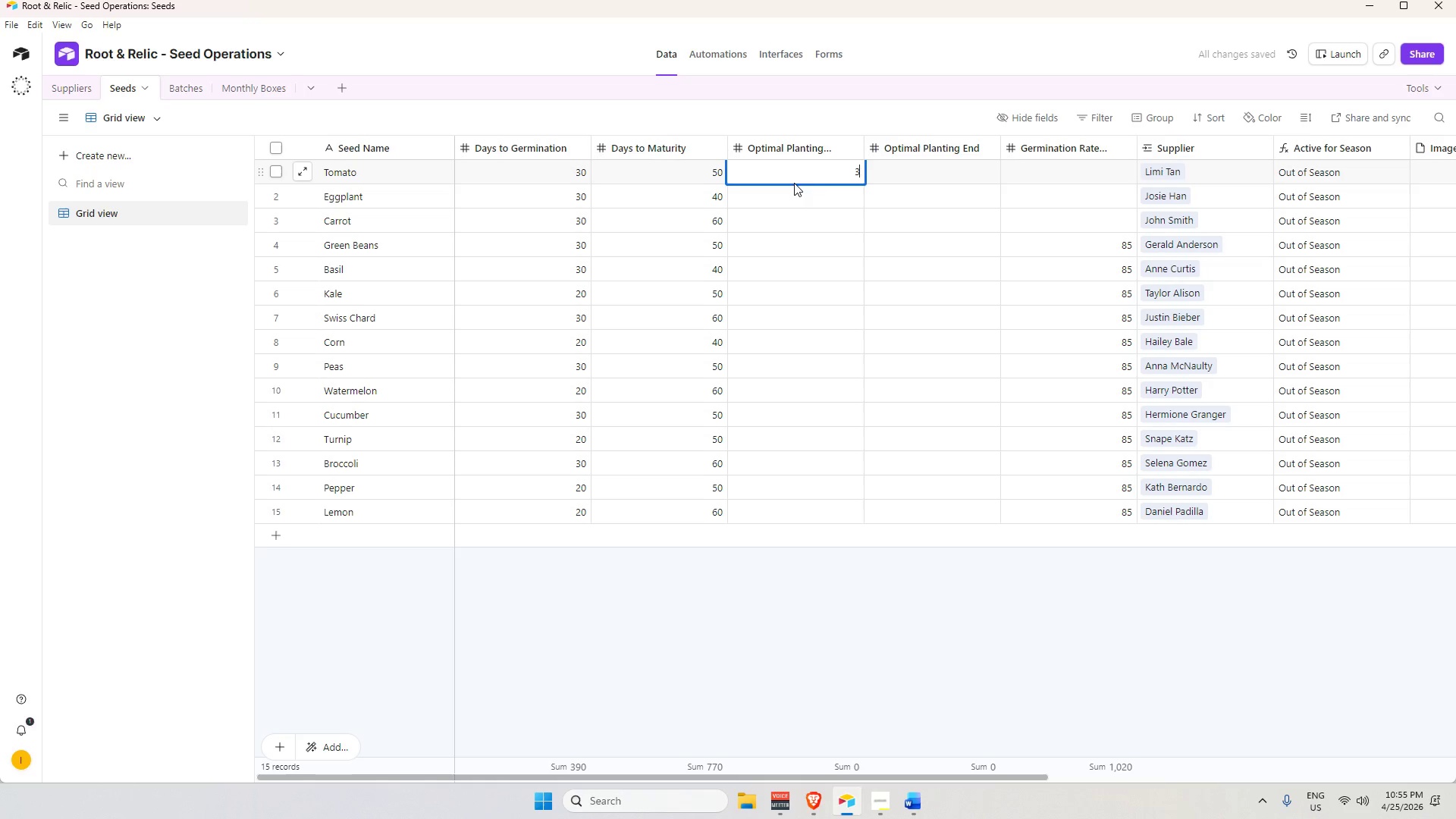 
key(Numpad0)
 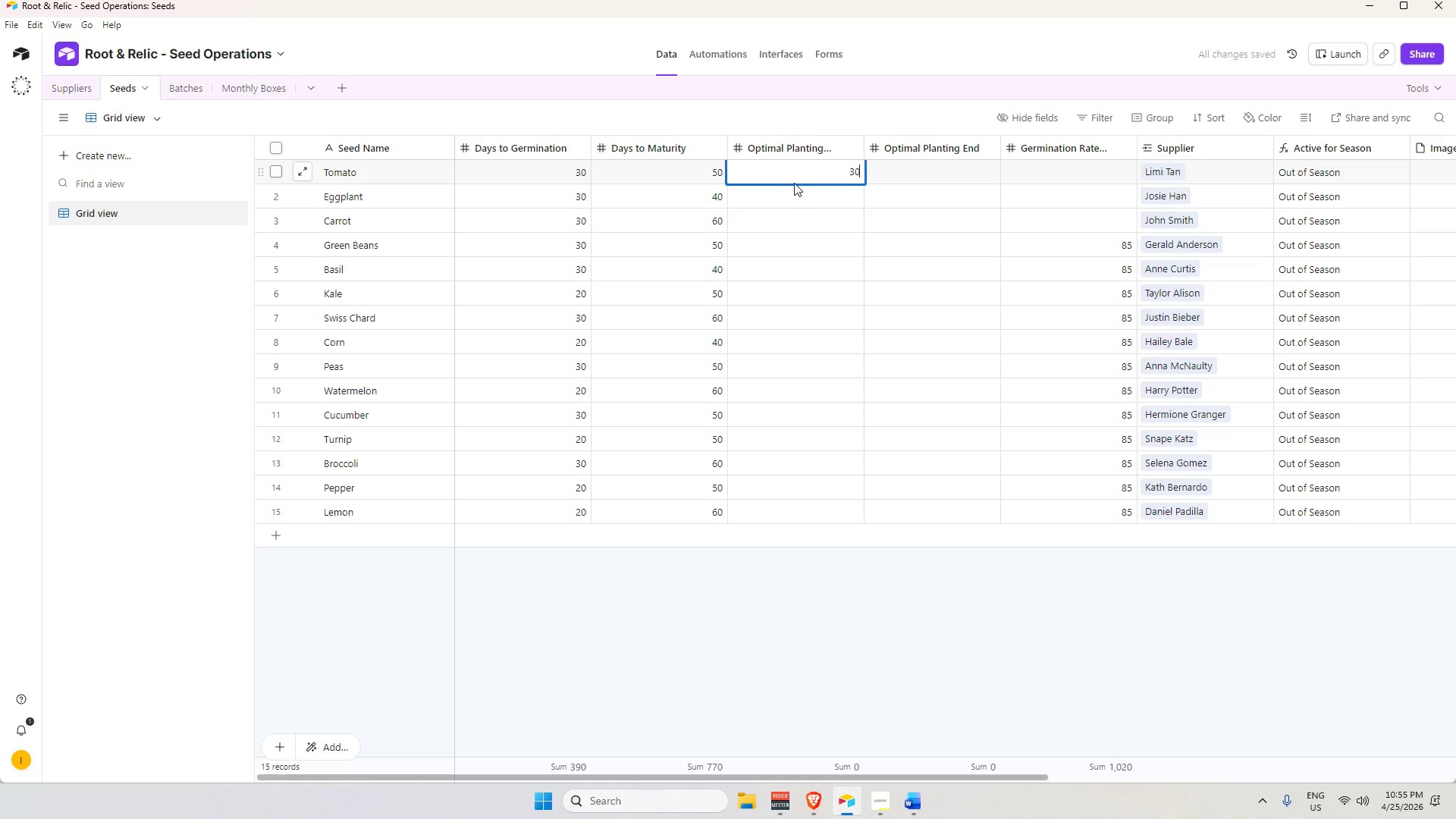 
key(Enter)
 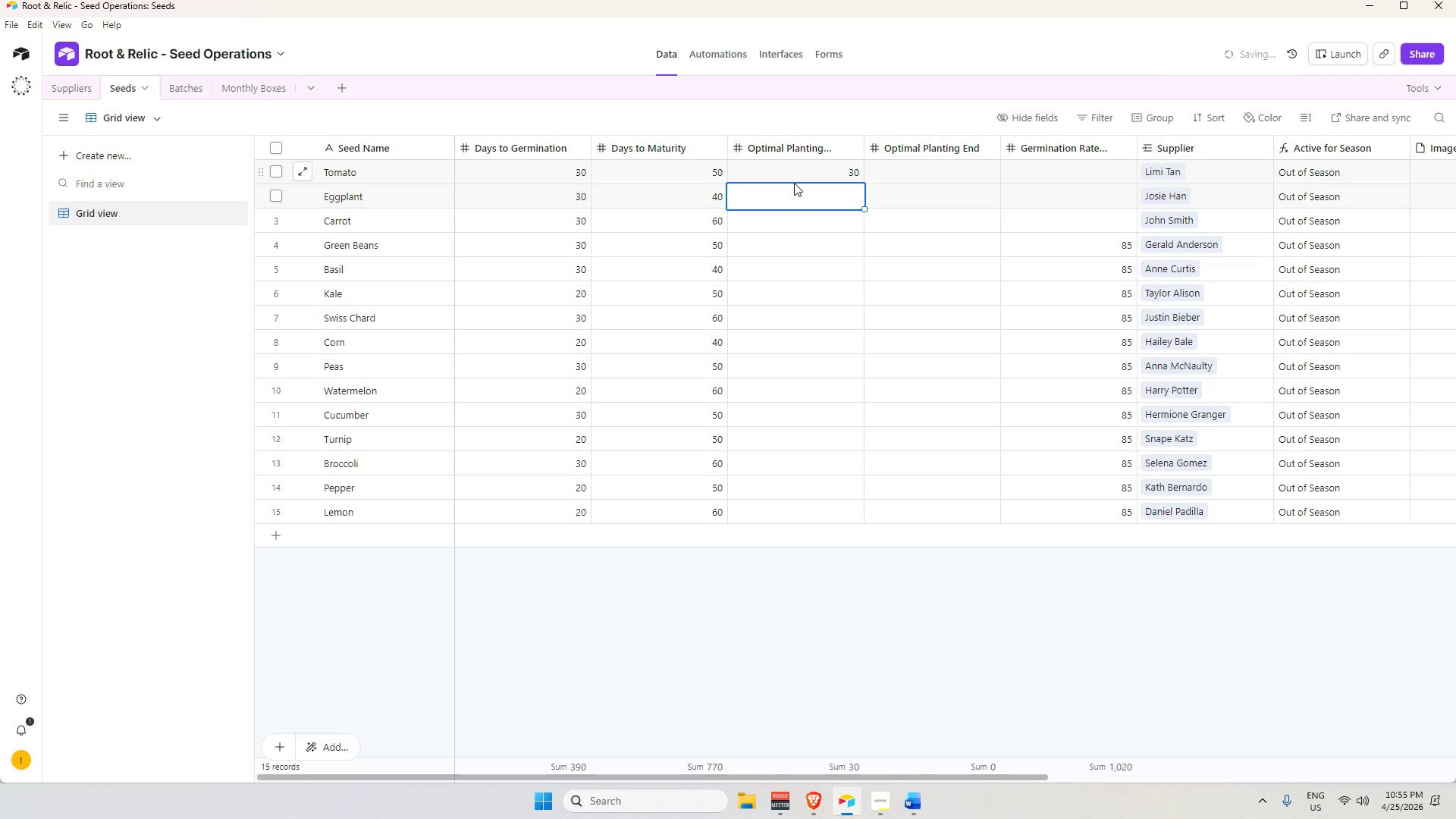 
key(Numpad3)
 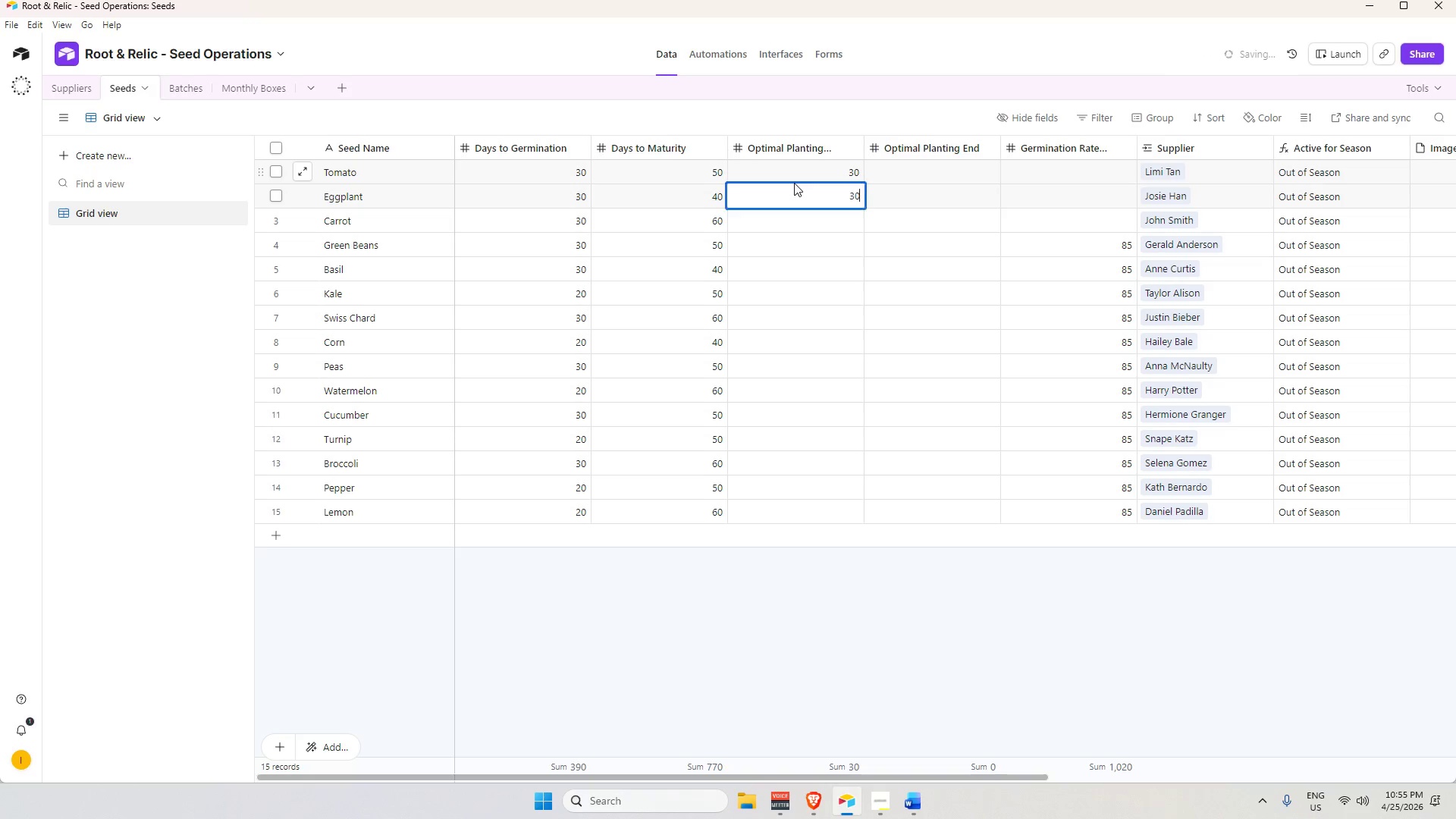 
key(Numpad0)
 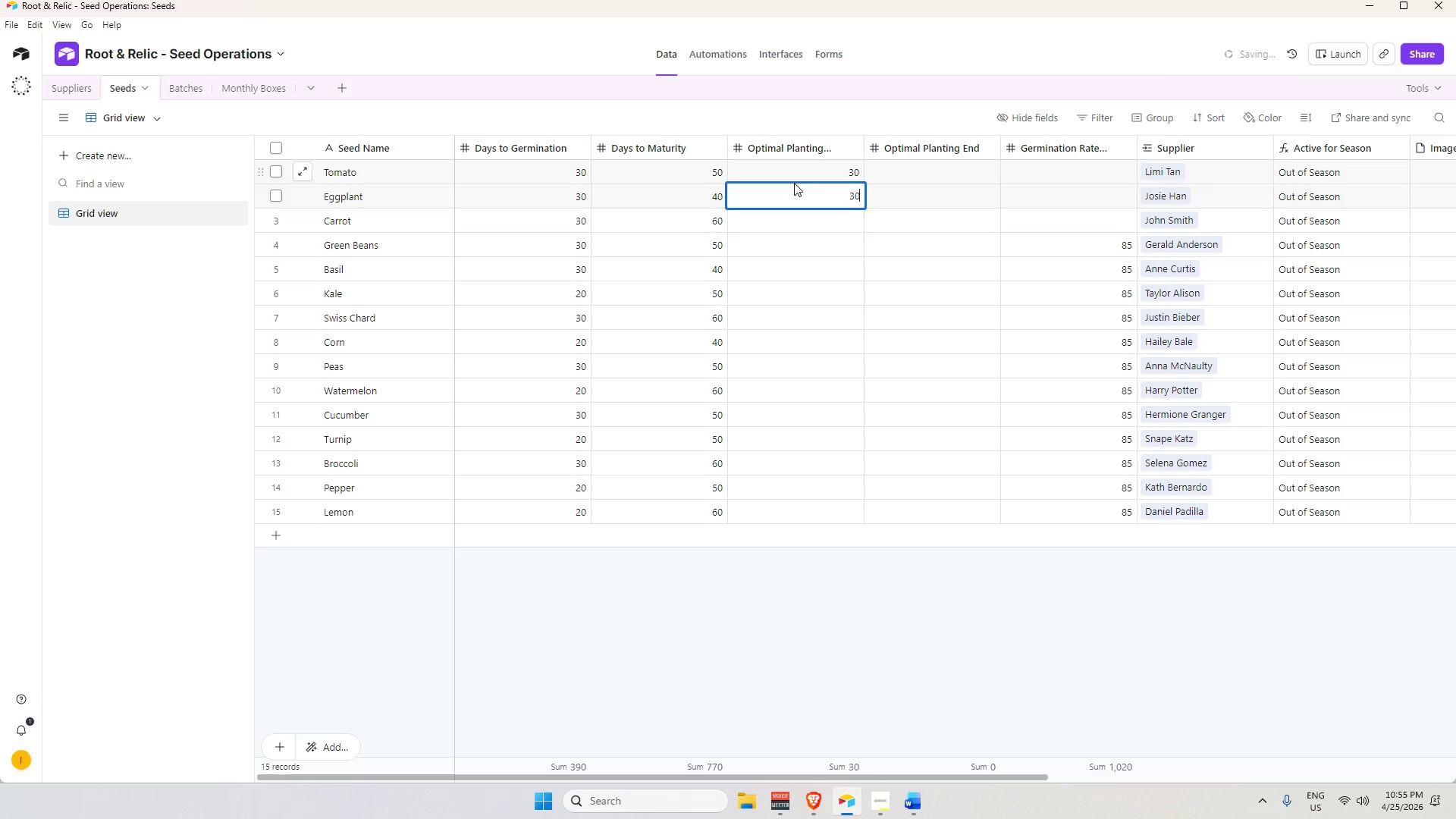 
key(Enter)
 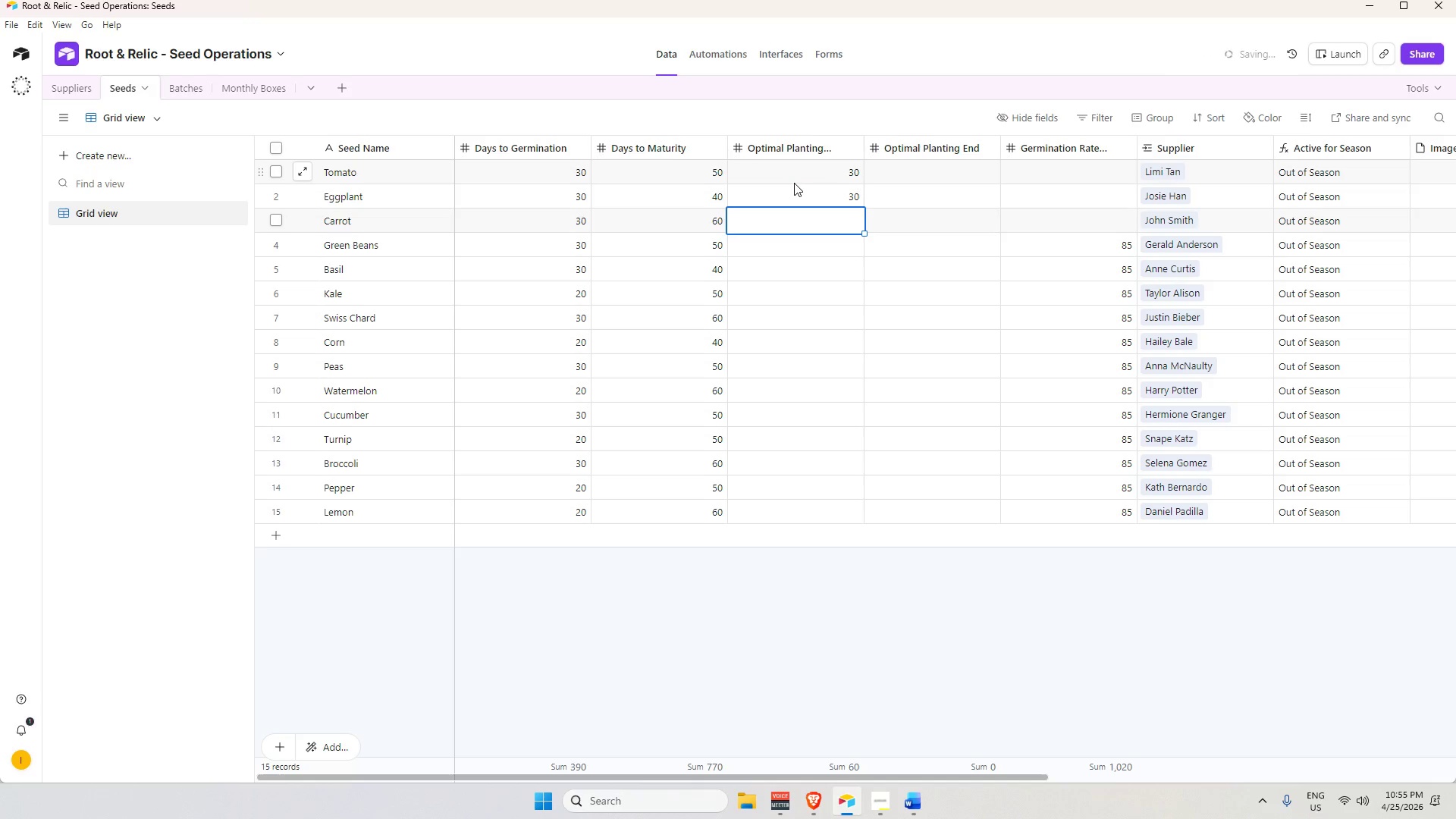 
key(Numpad0)
 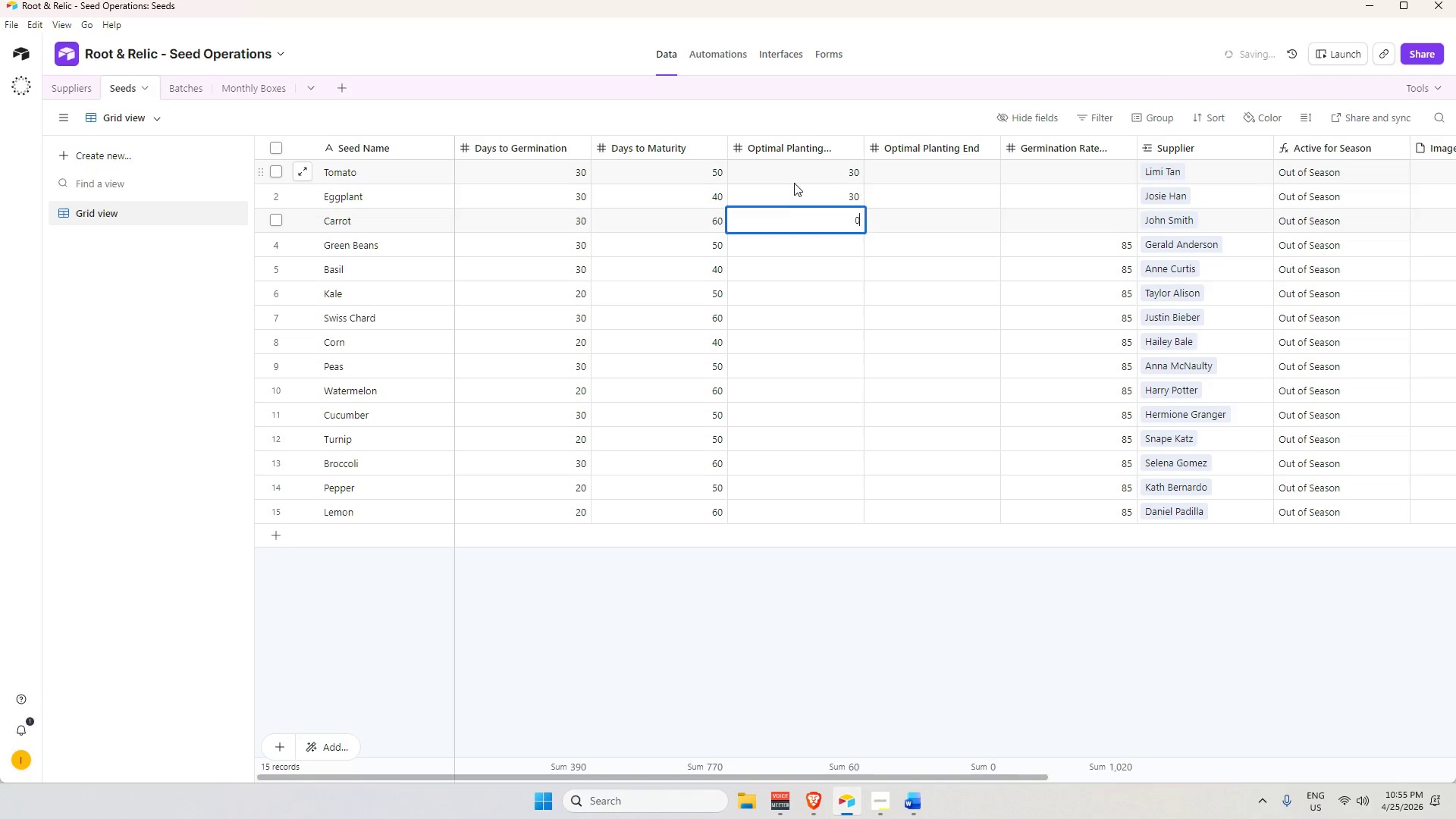 
key(Numpad3)
 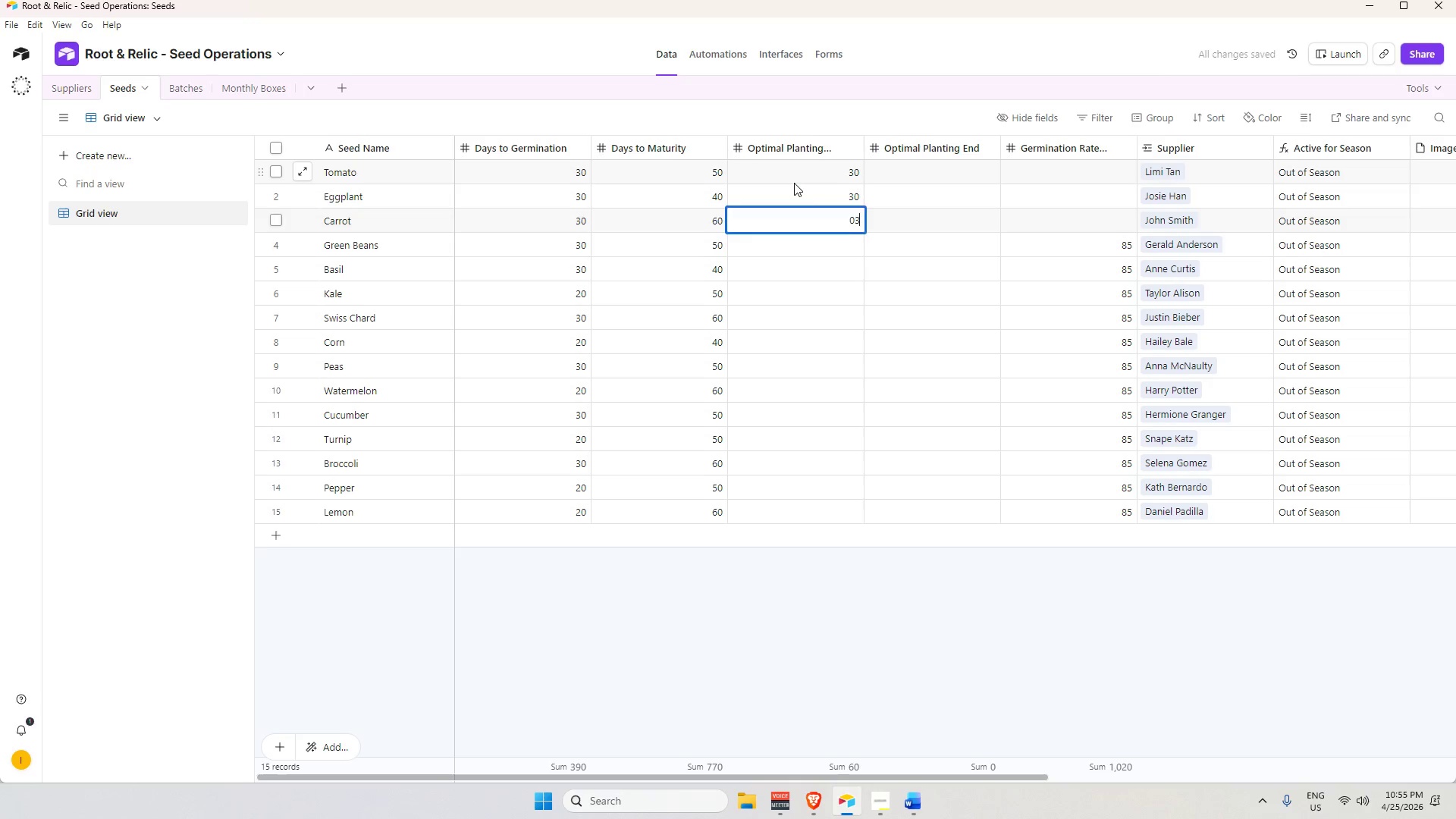 
key(Enter)
 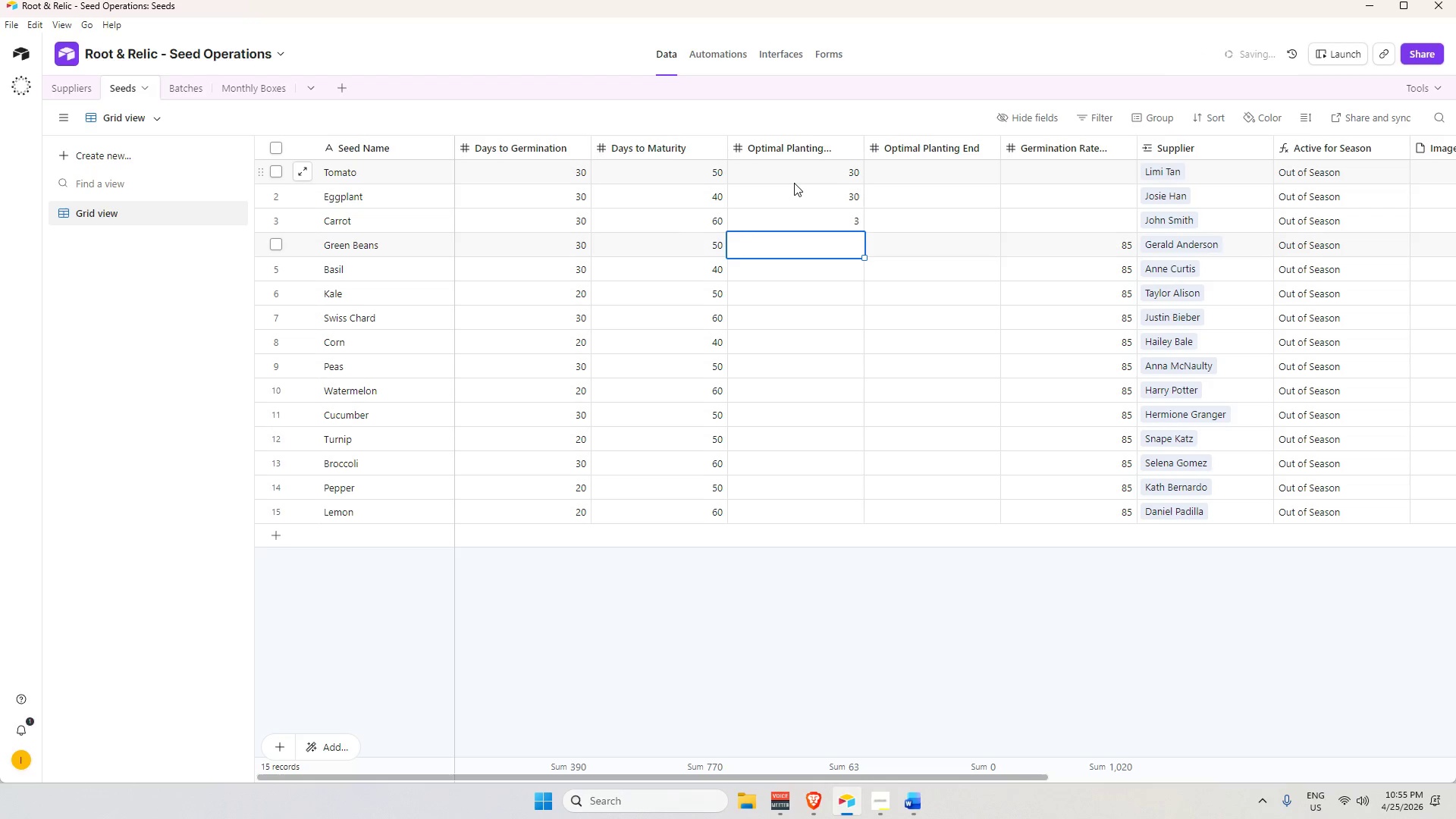 
key(Backspace)
 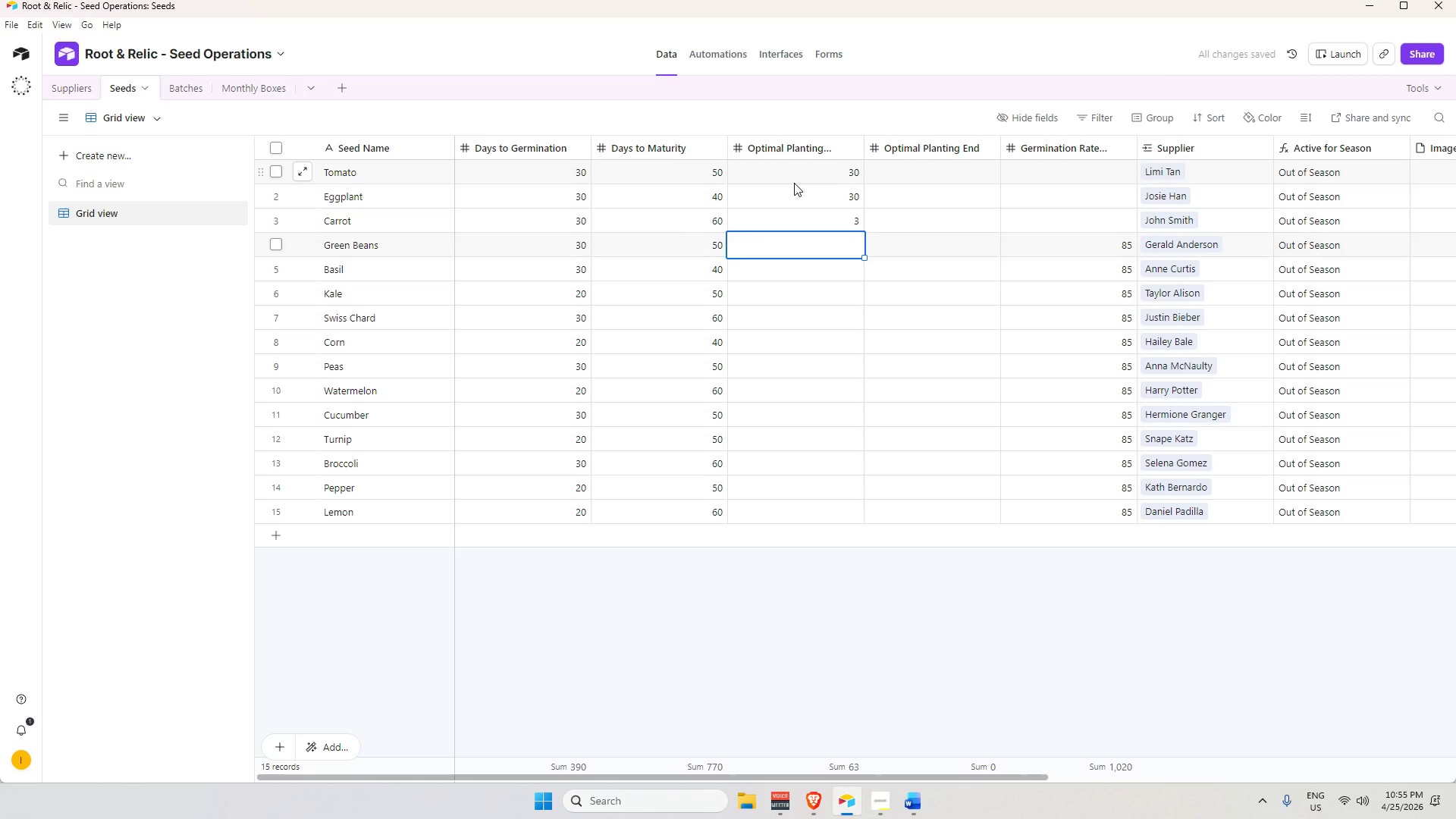 
key(Backspace)
 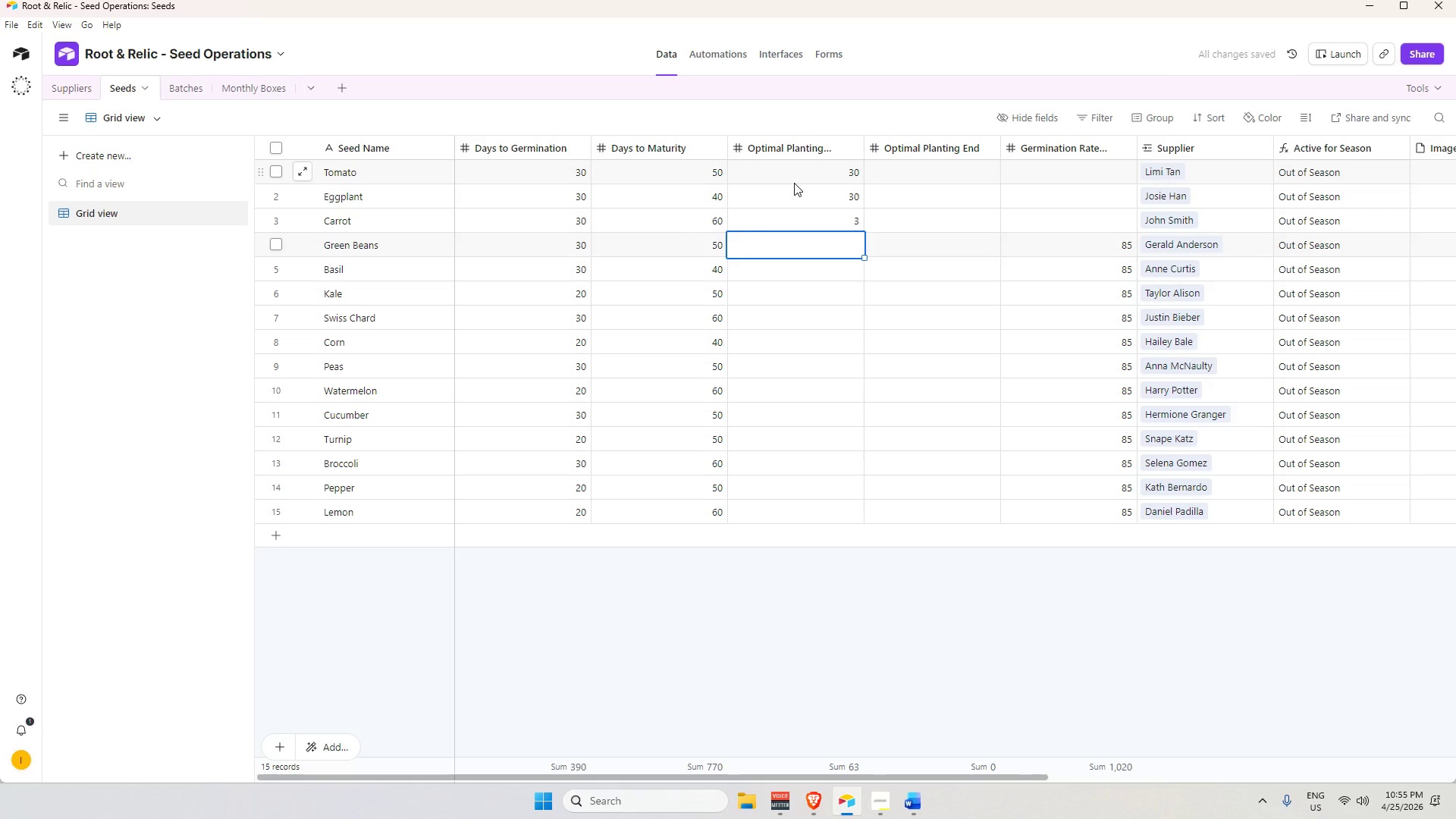 
key(ArrowUp)
 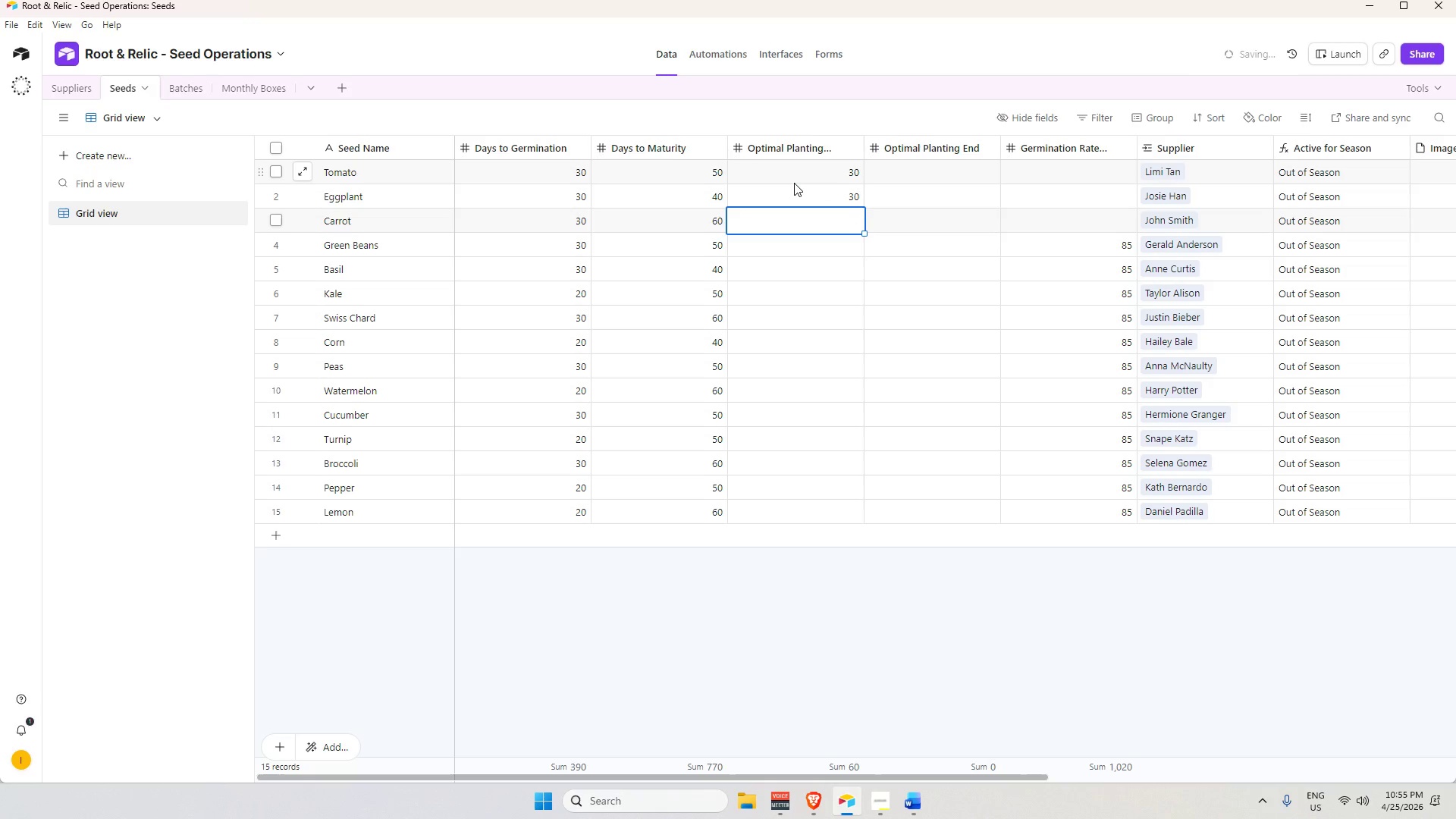 
key(Backspace)
 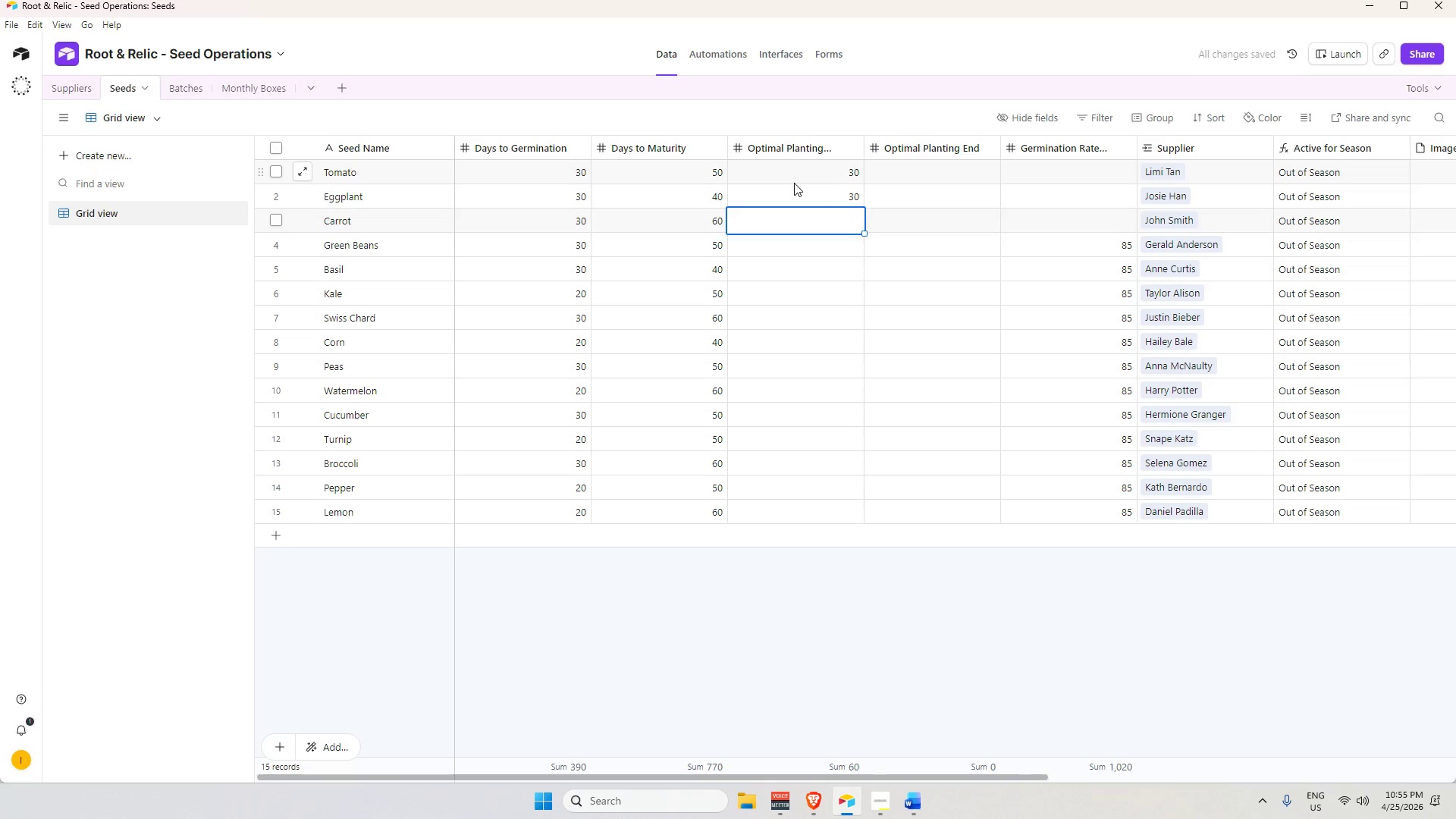 
key(Numpad3)
 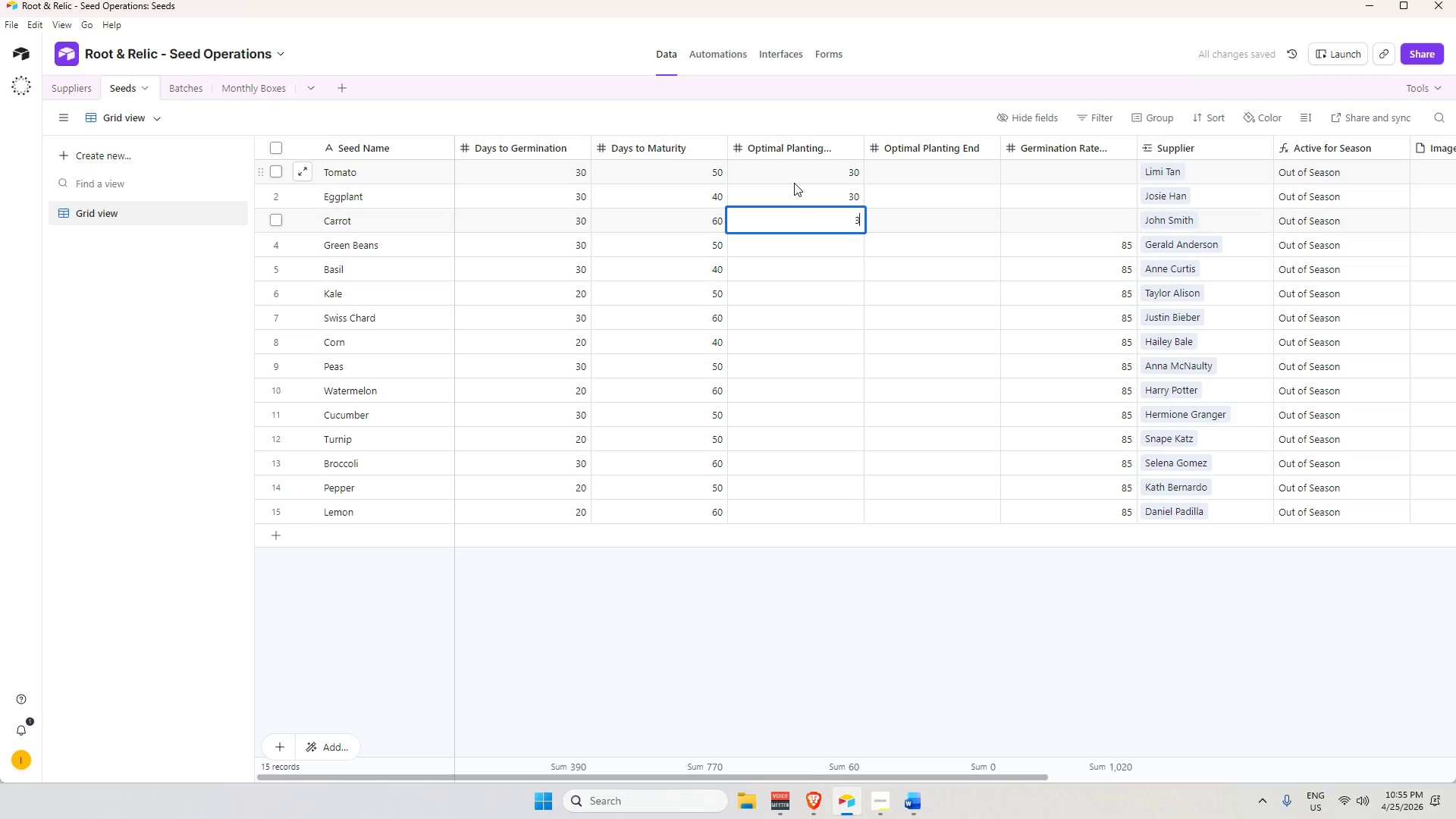 
key(Numpad0)
 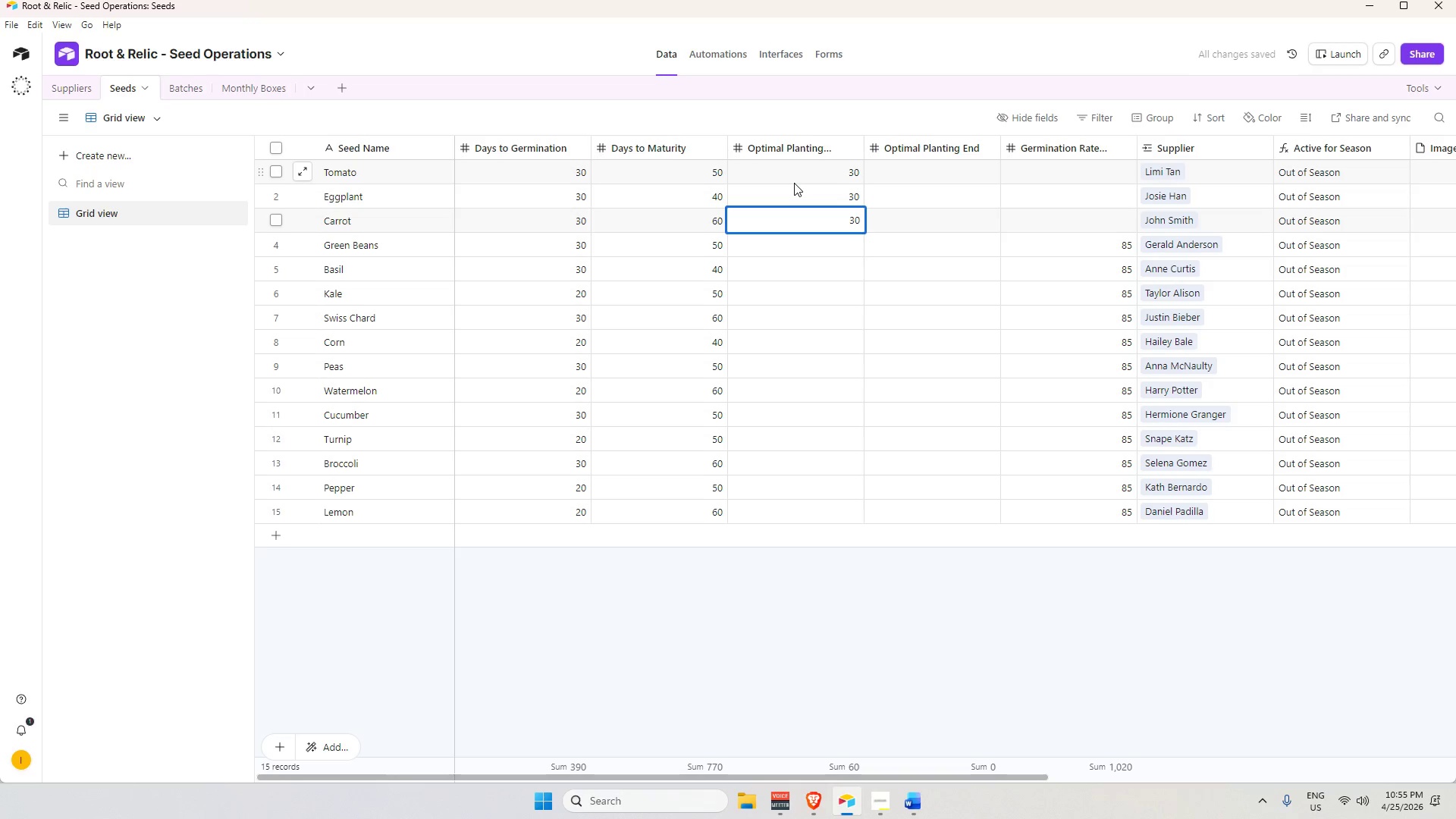 
key(Enter)
 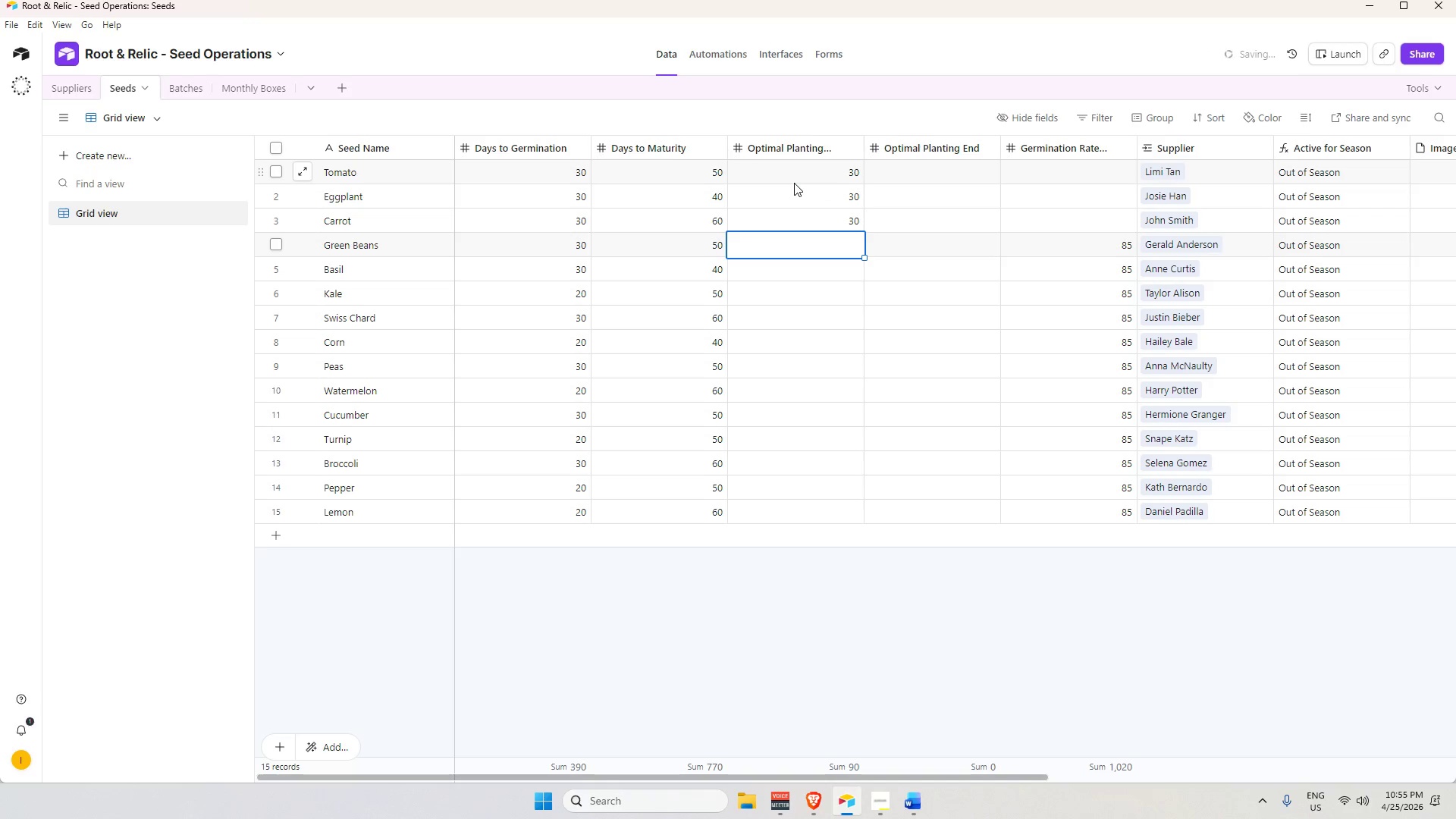 
key(Numpad6)
 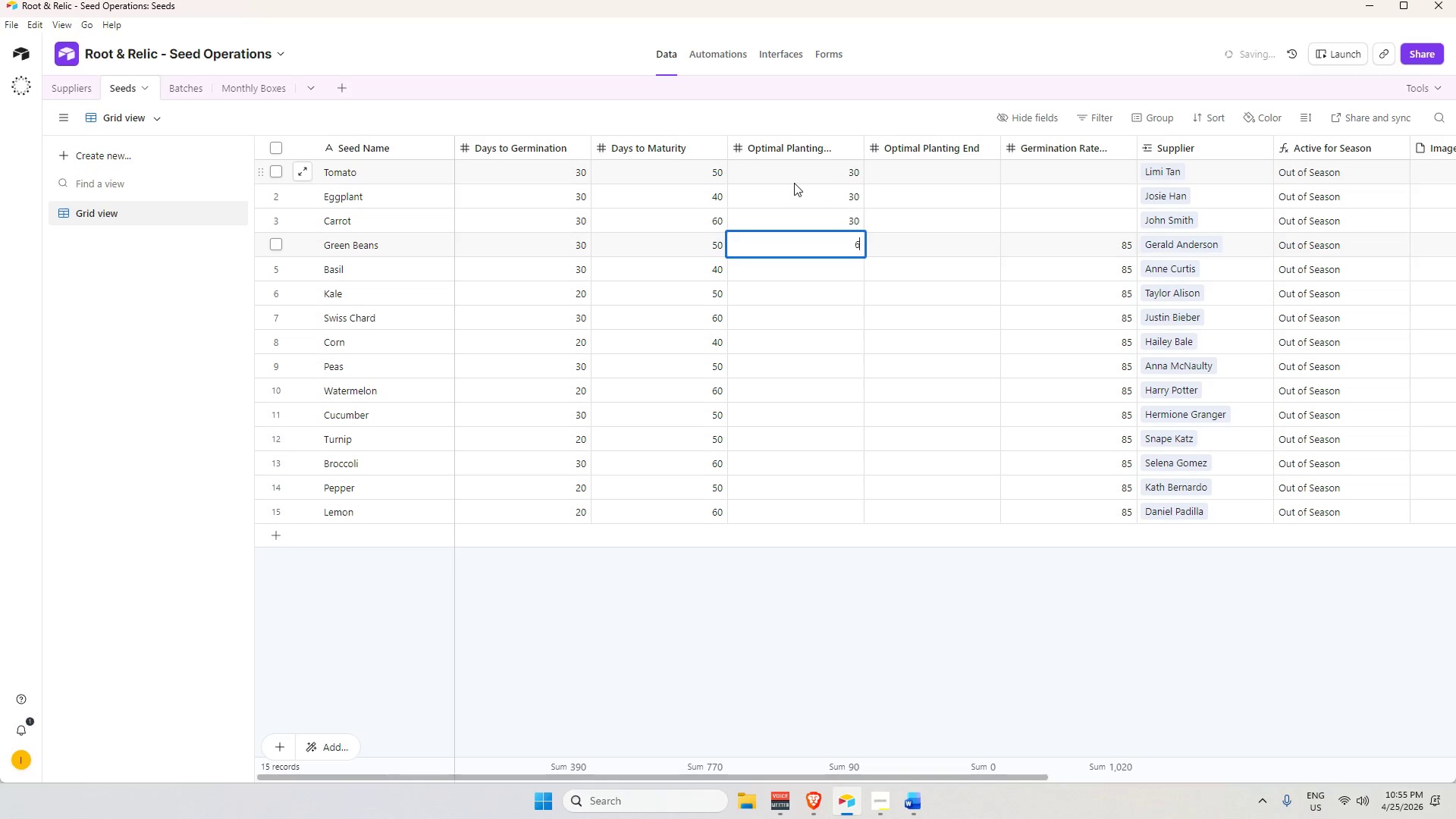 
key(Numpad0)
 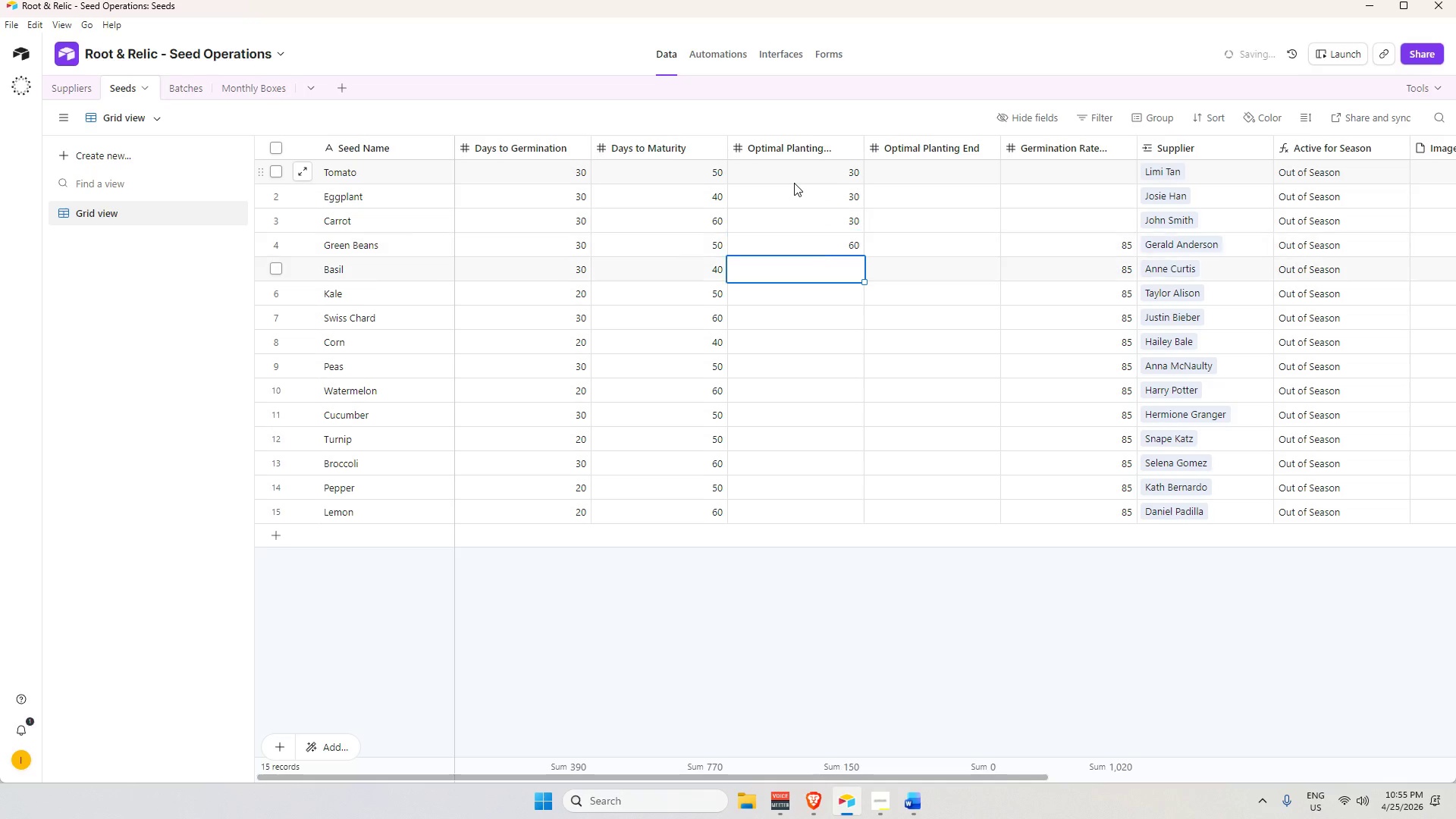 
key(Enter)
 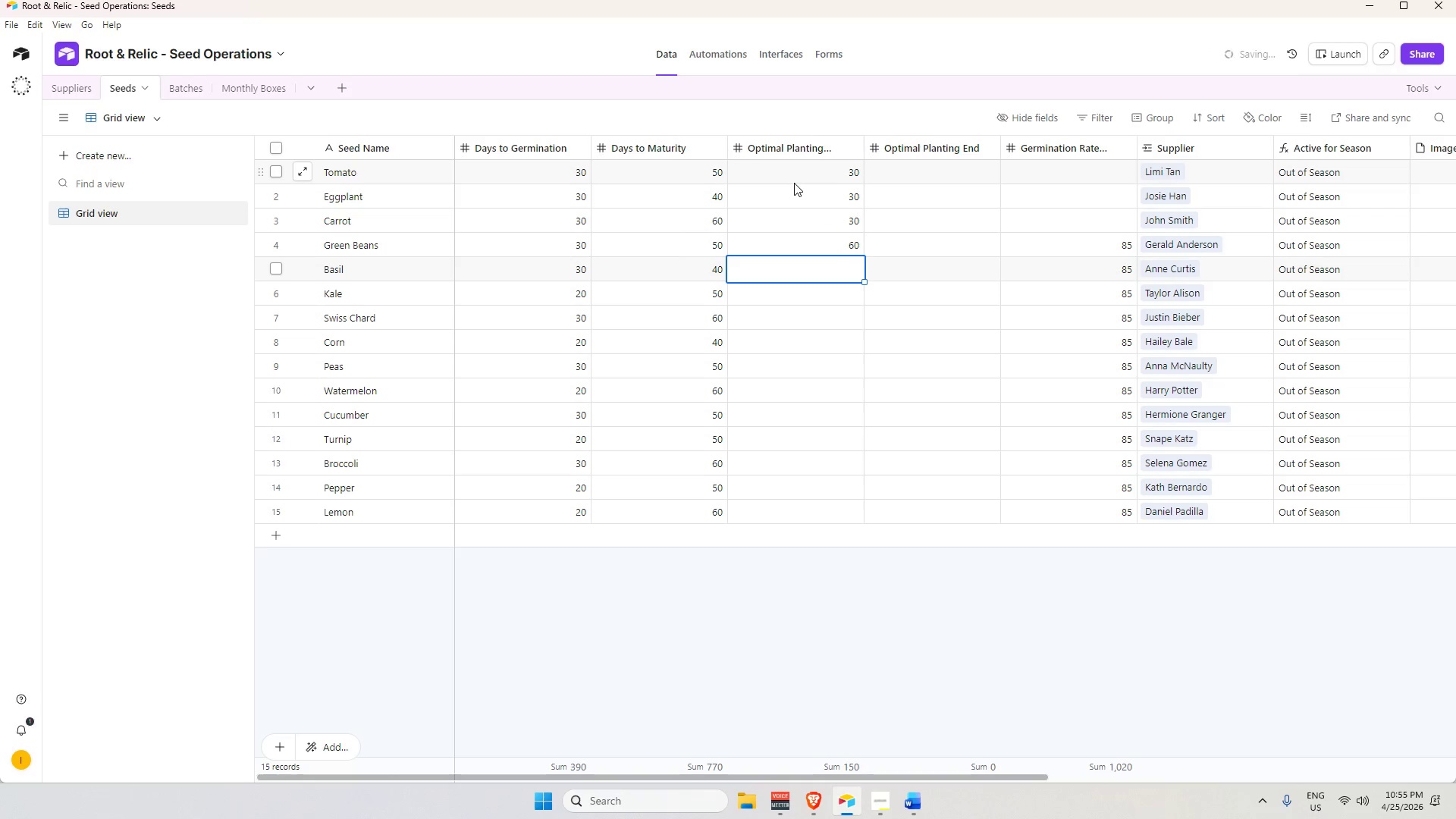 
key(Numpad5)
 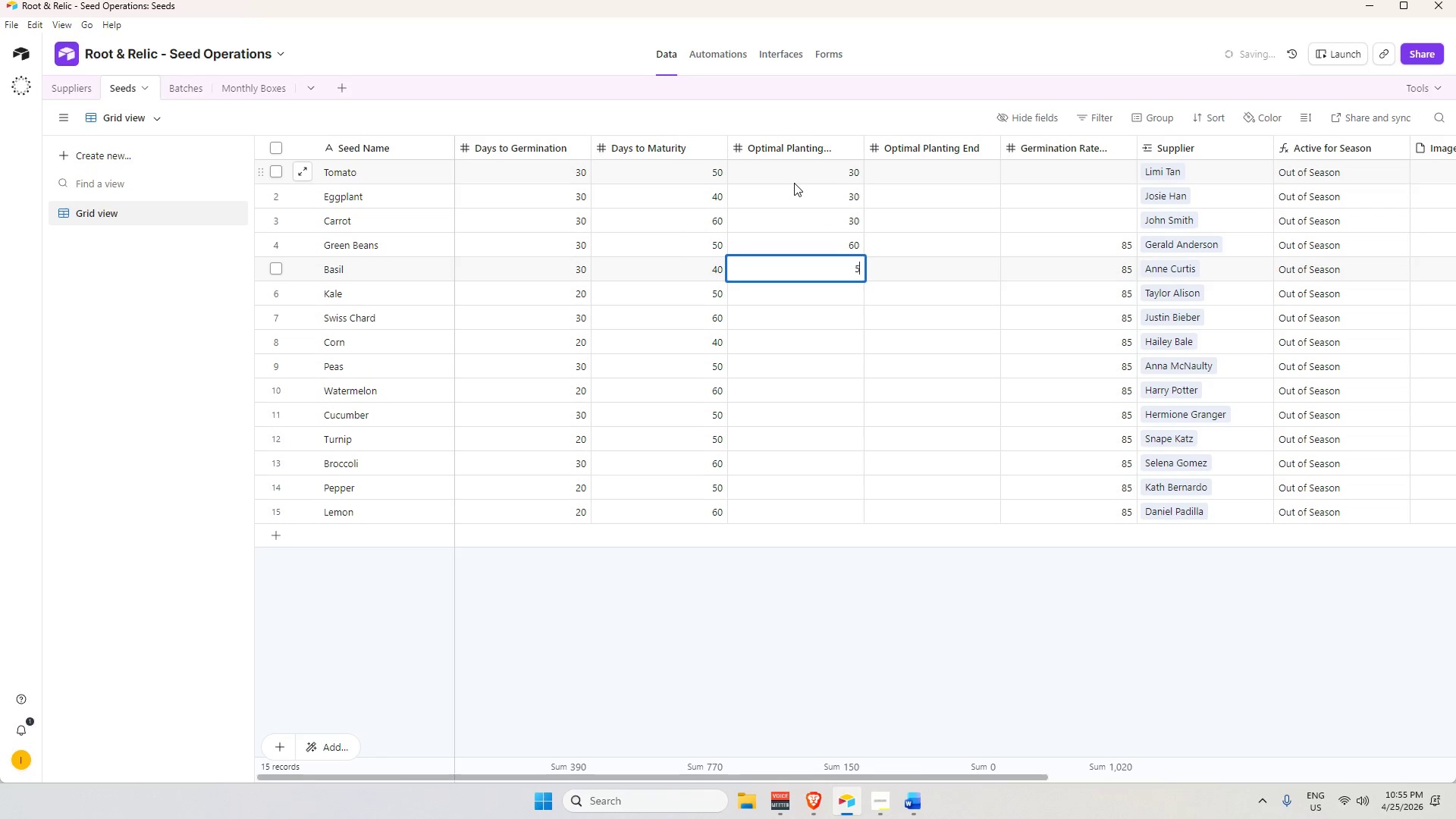 
key(Numpad0)
 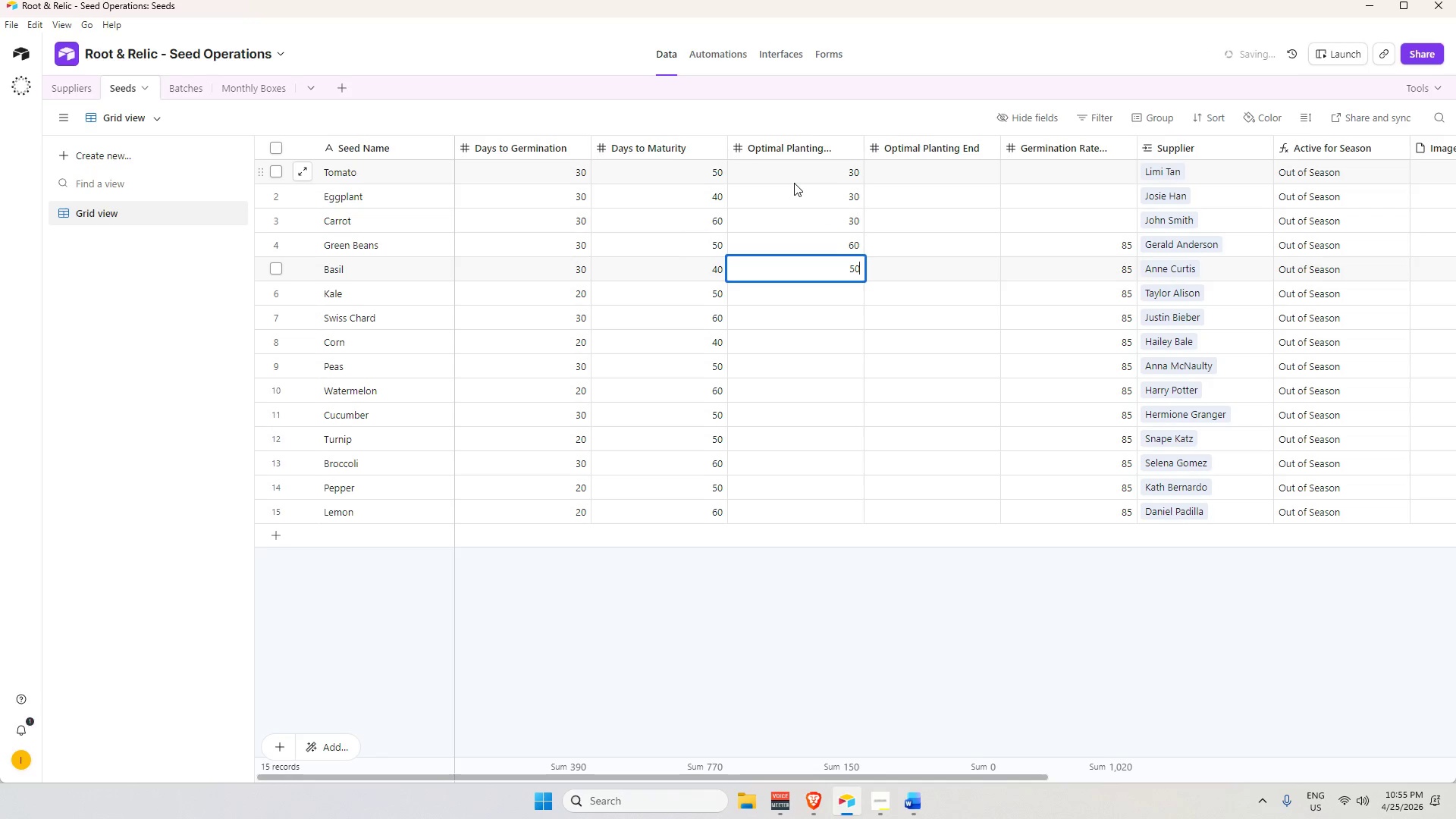 
key(Enter)
 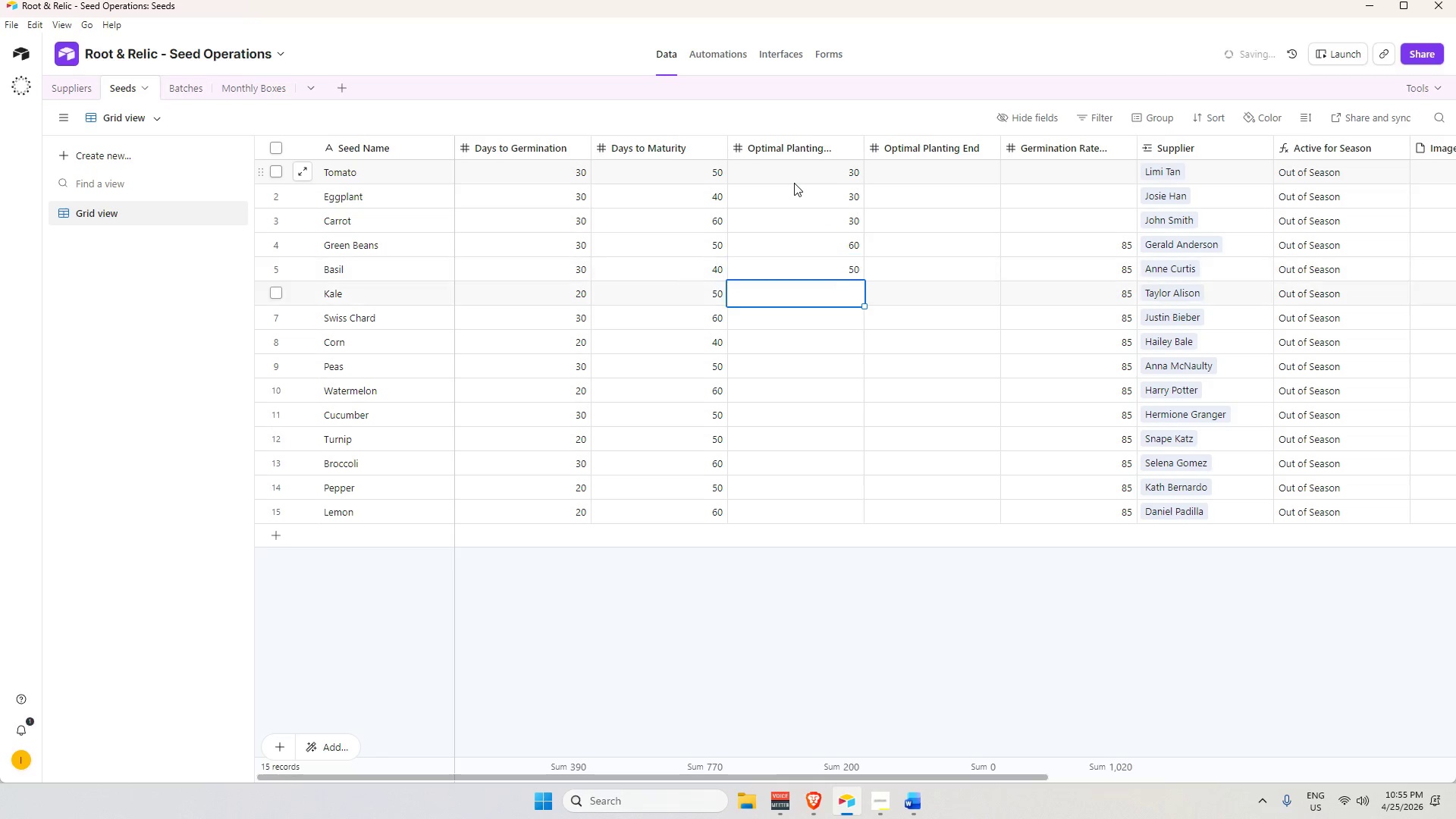 
key(Numpad4)
 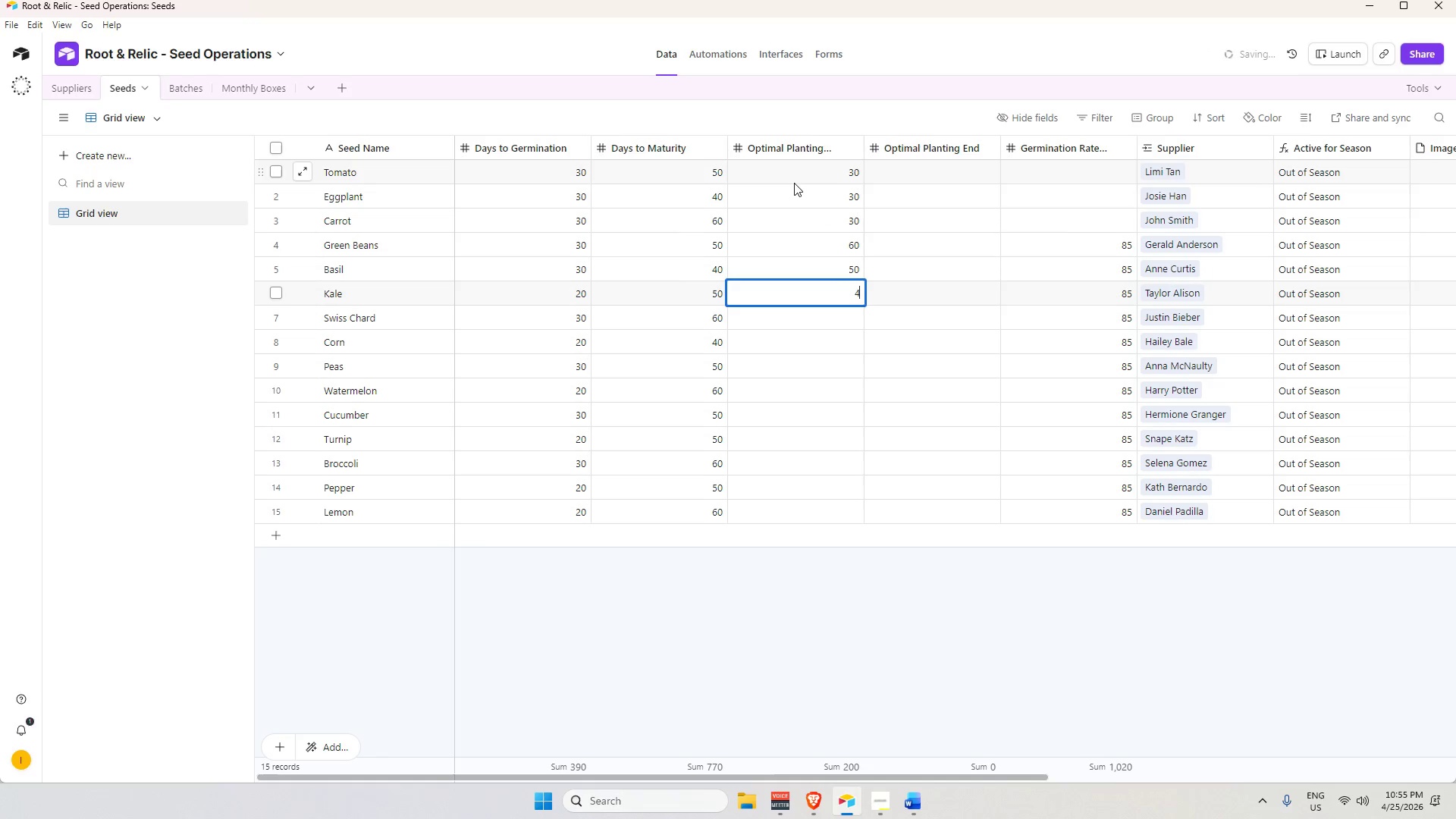 
key(Numpad0)
 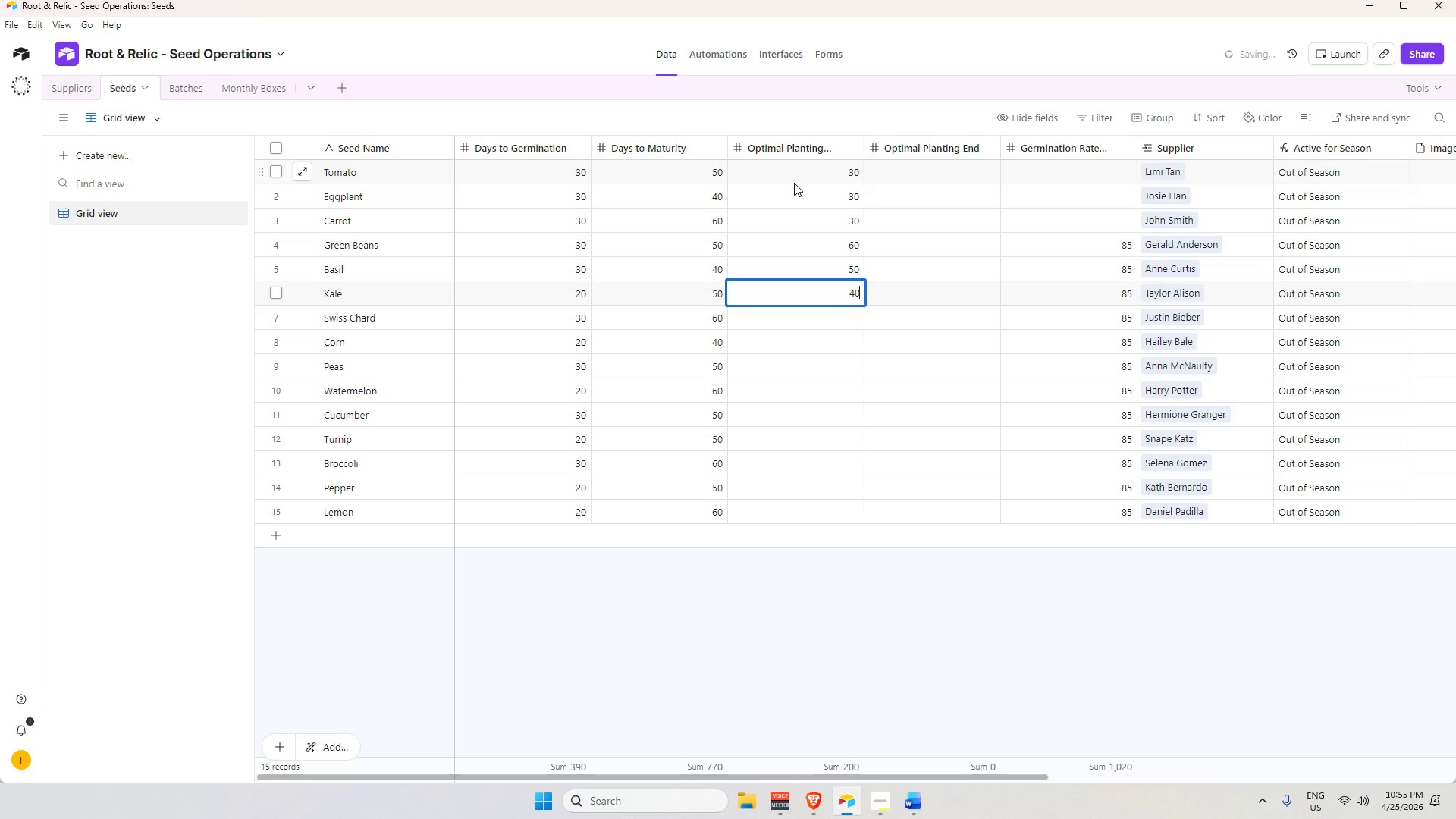 
key(Enter)
 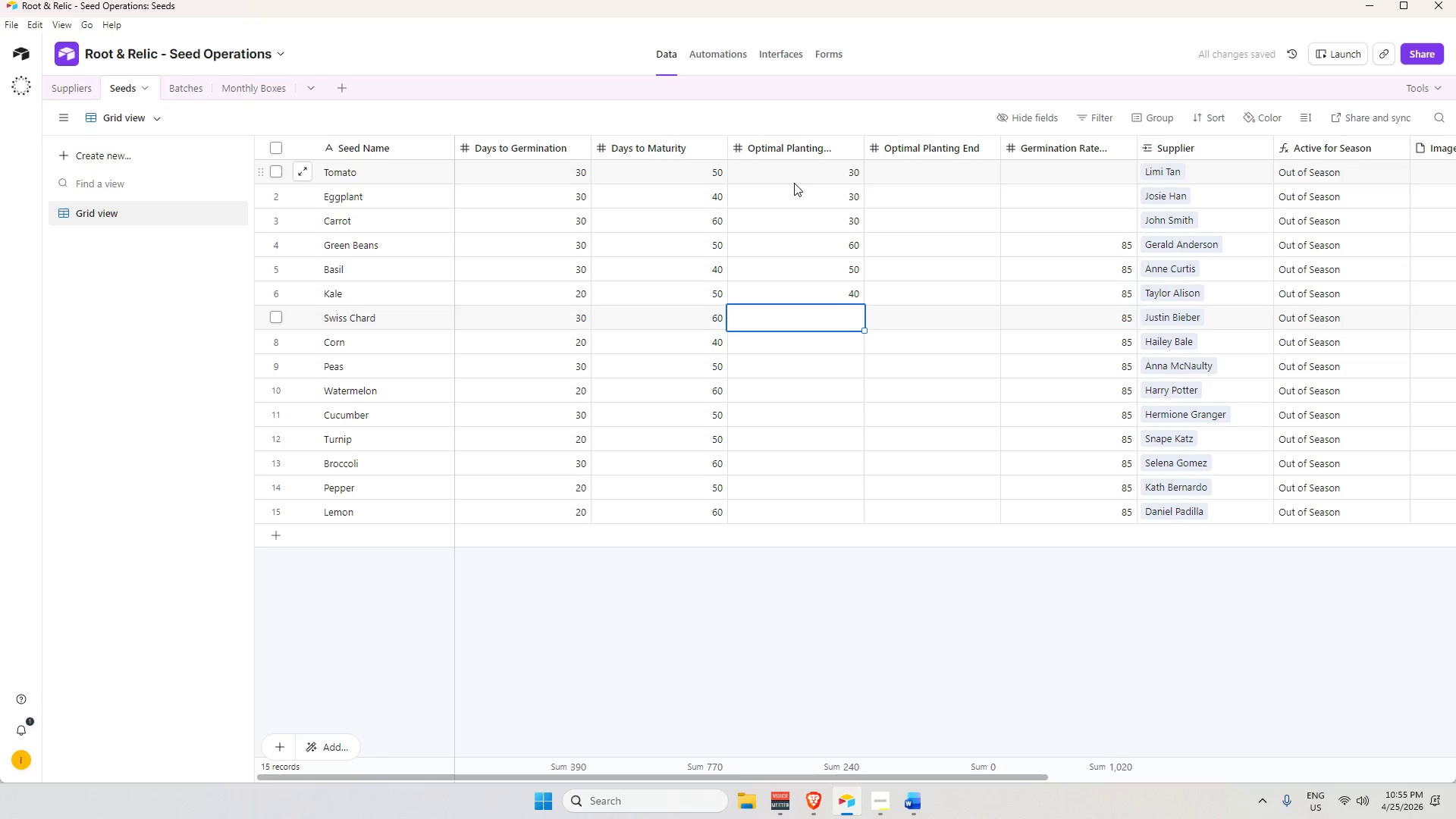 
key(Numpad5)
 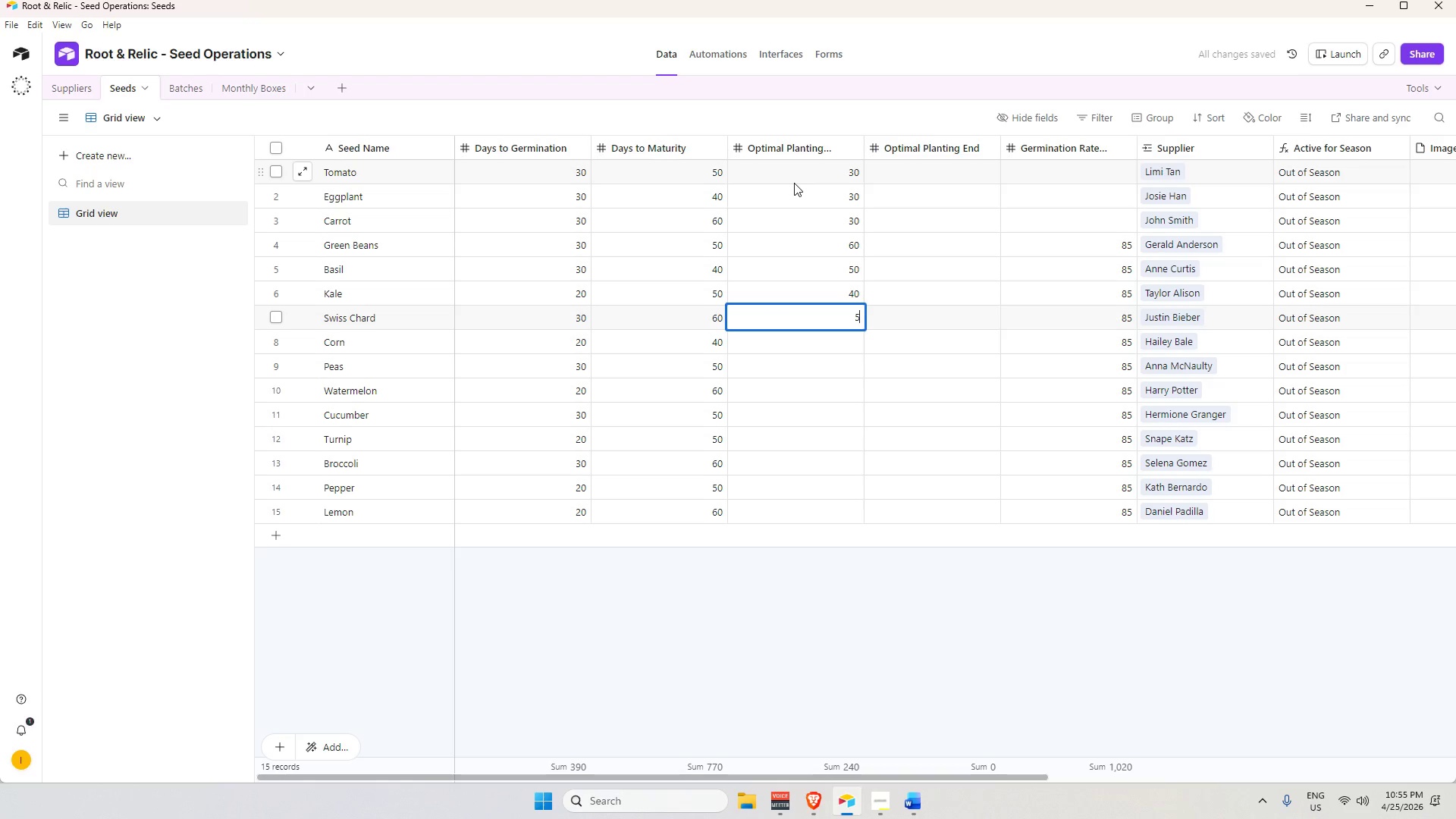 
key(Numpad0)
 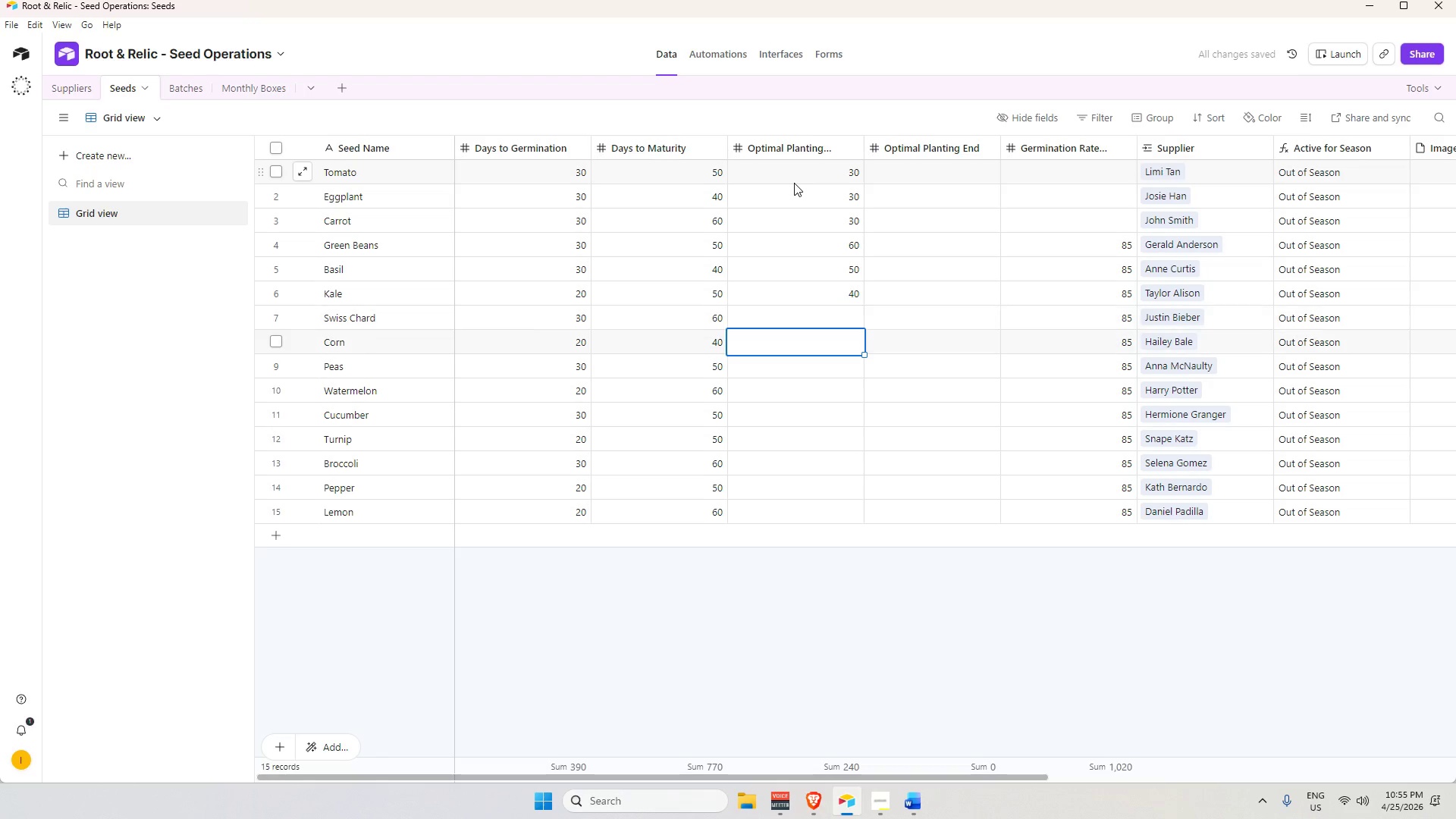 
key(Enter)
 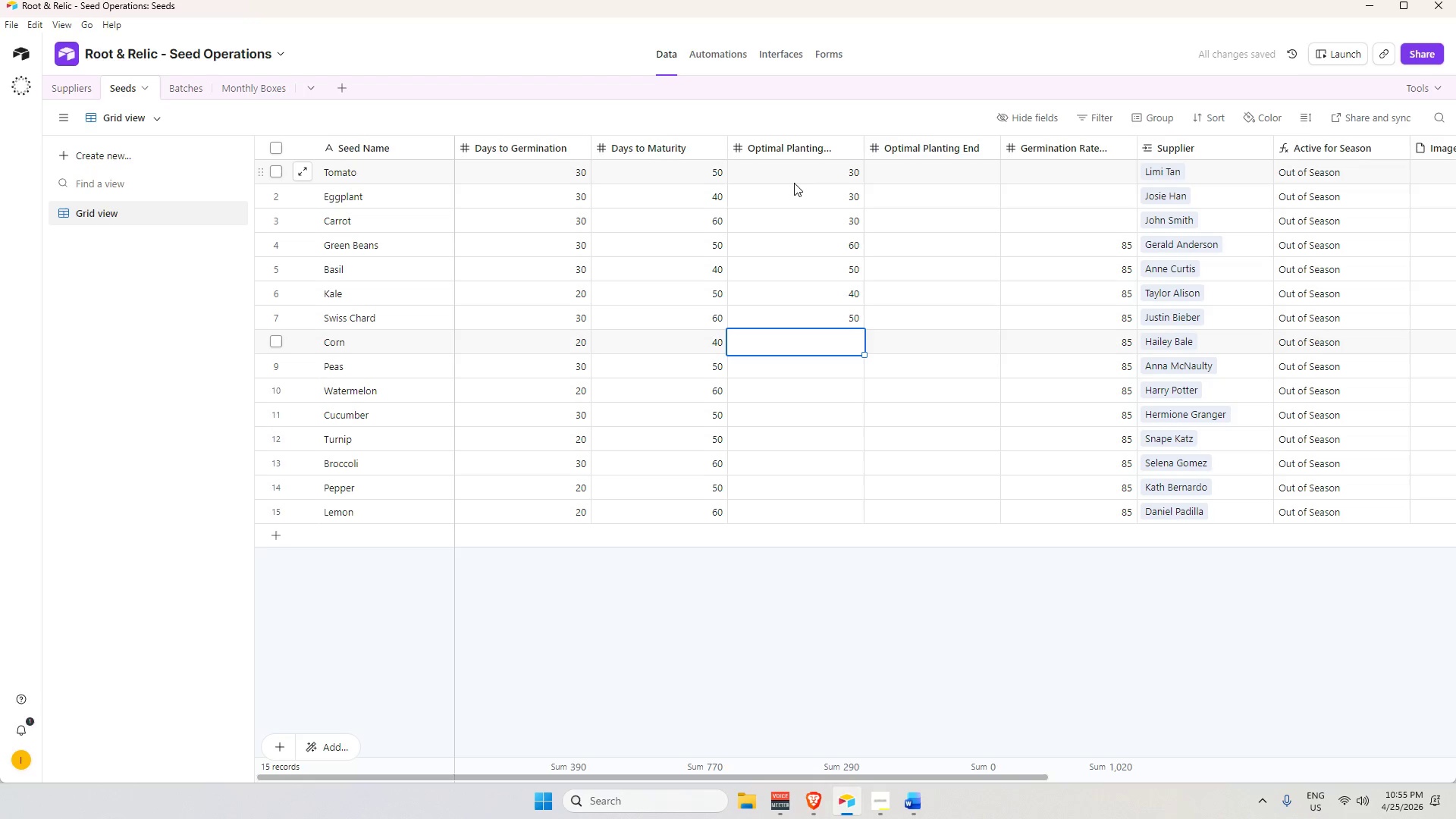 
key(Numpad2)
 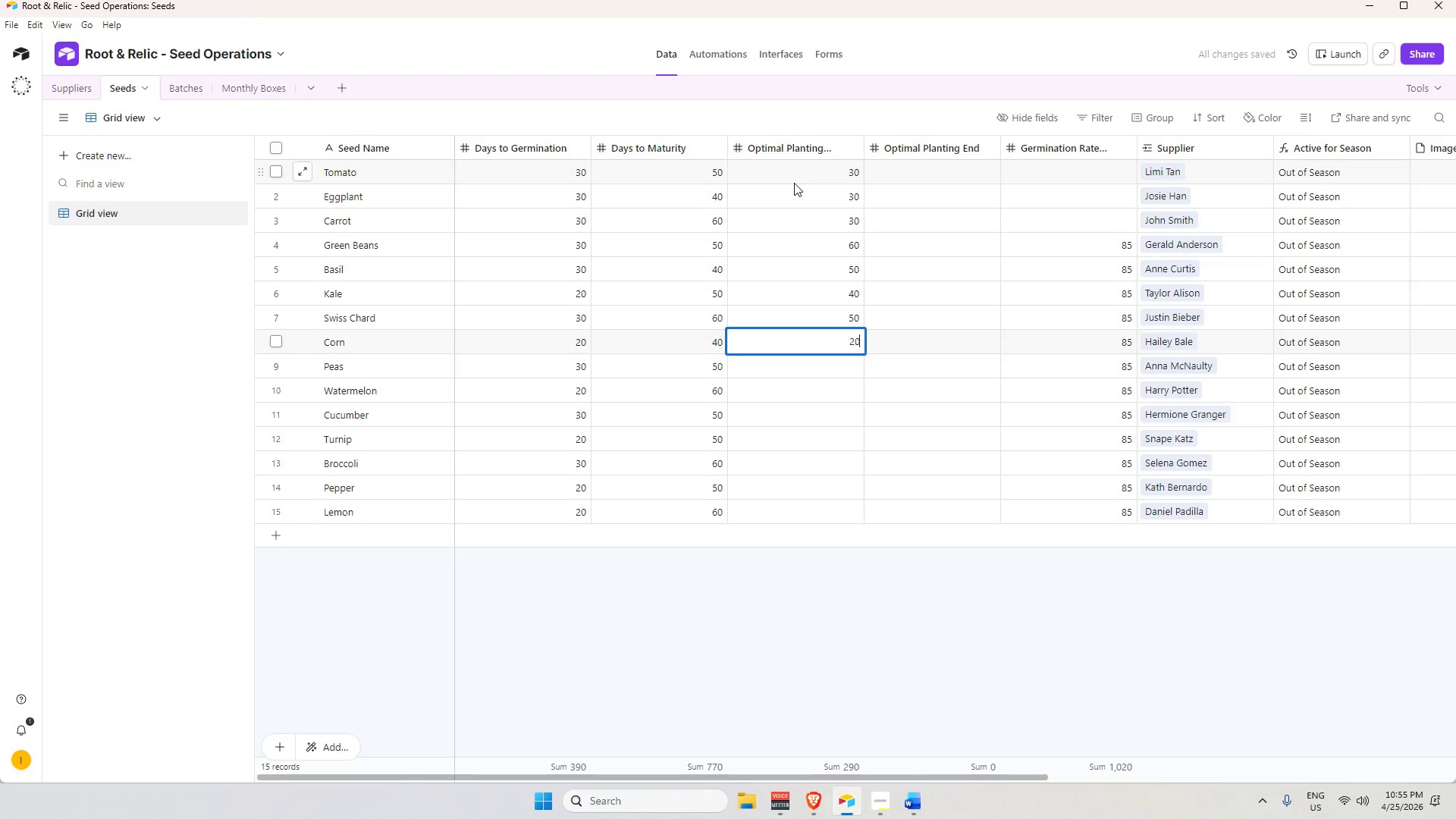 
key(Numpad0)
 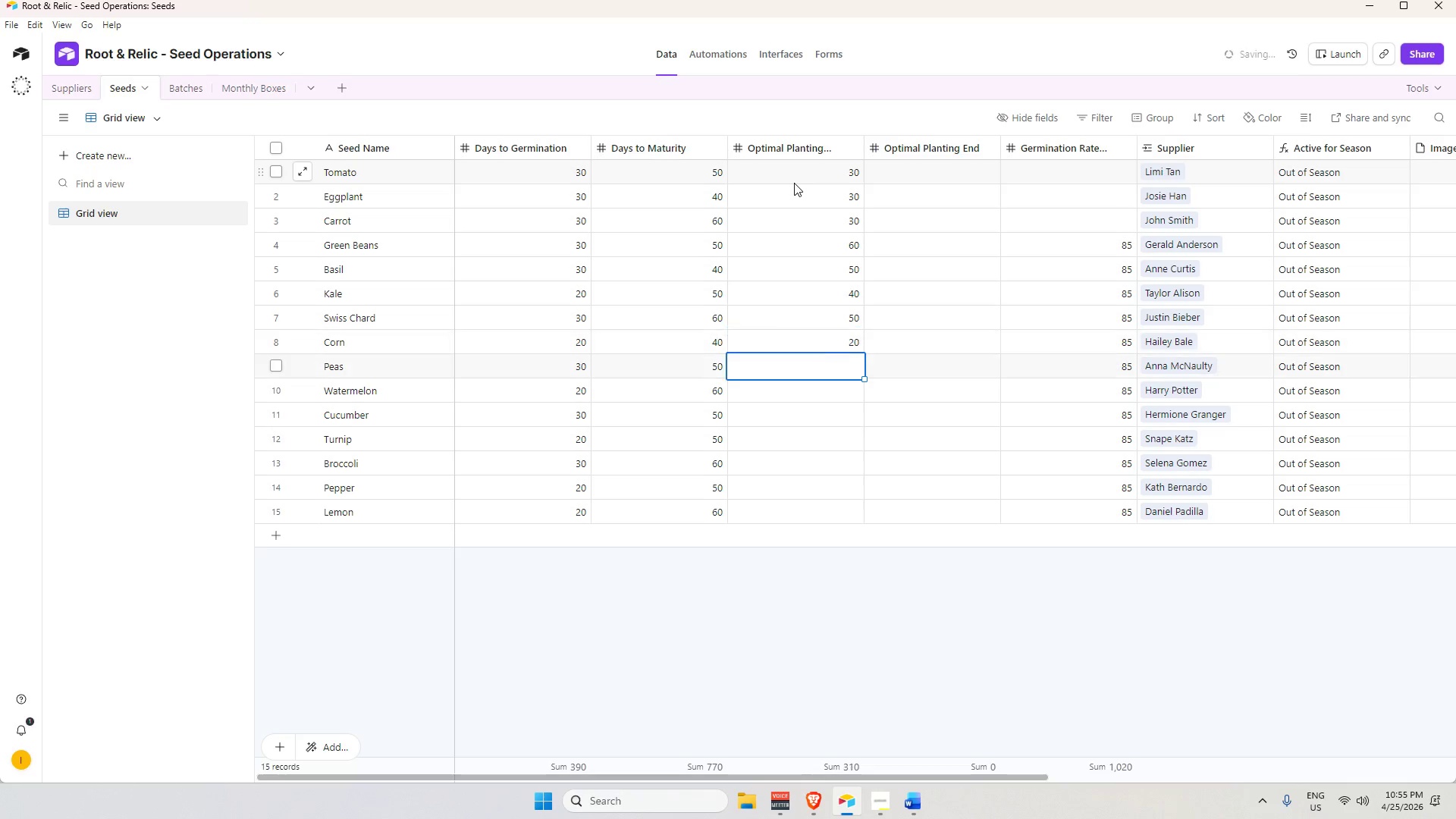 
key(Enter)
 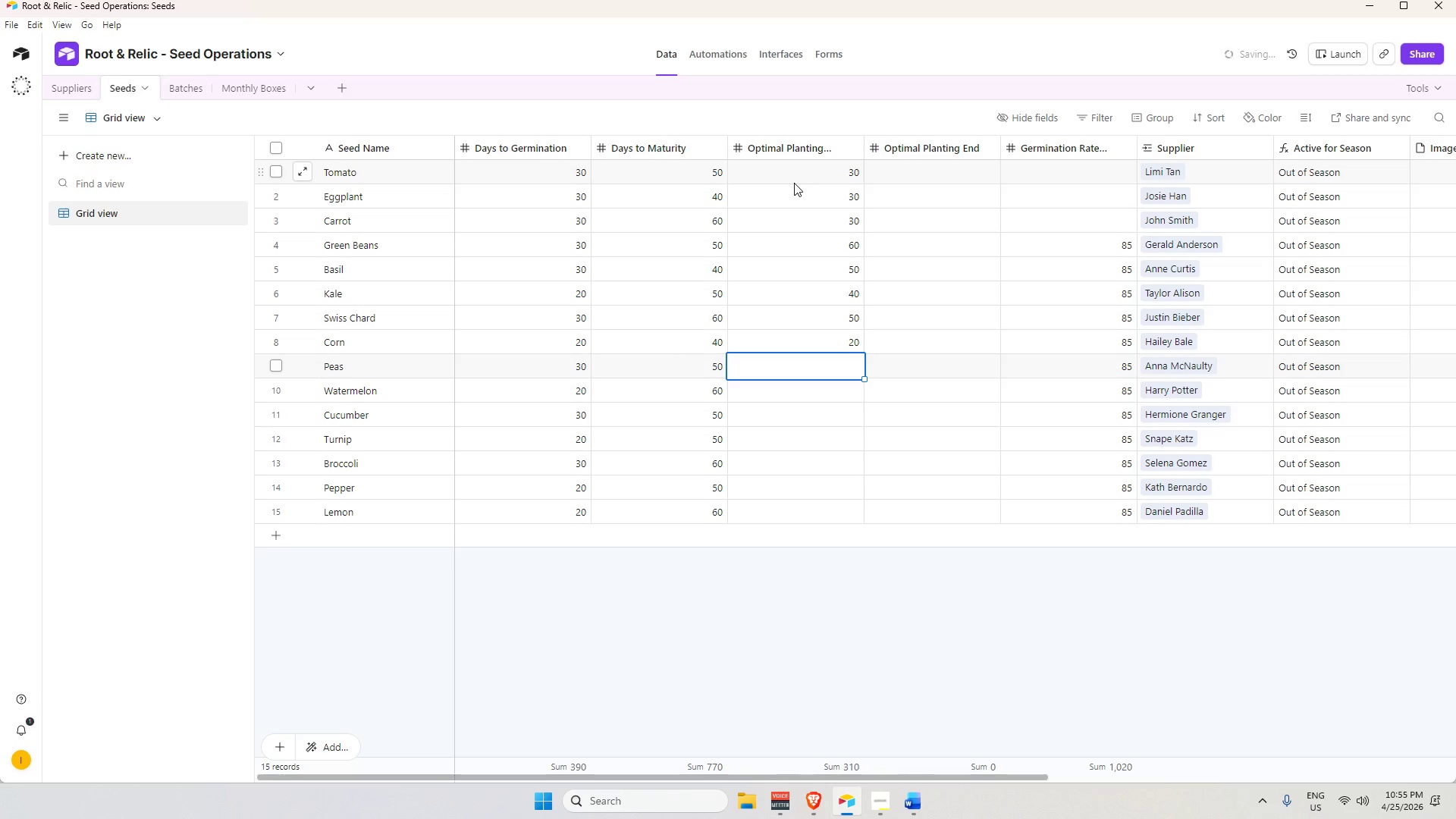 
key(Numpad3)
 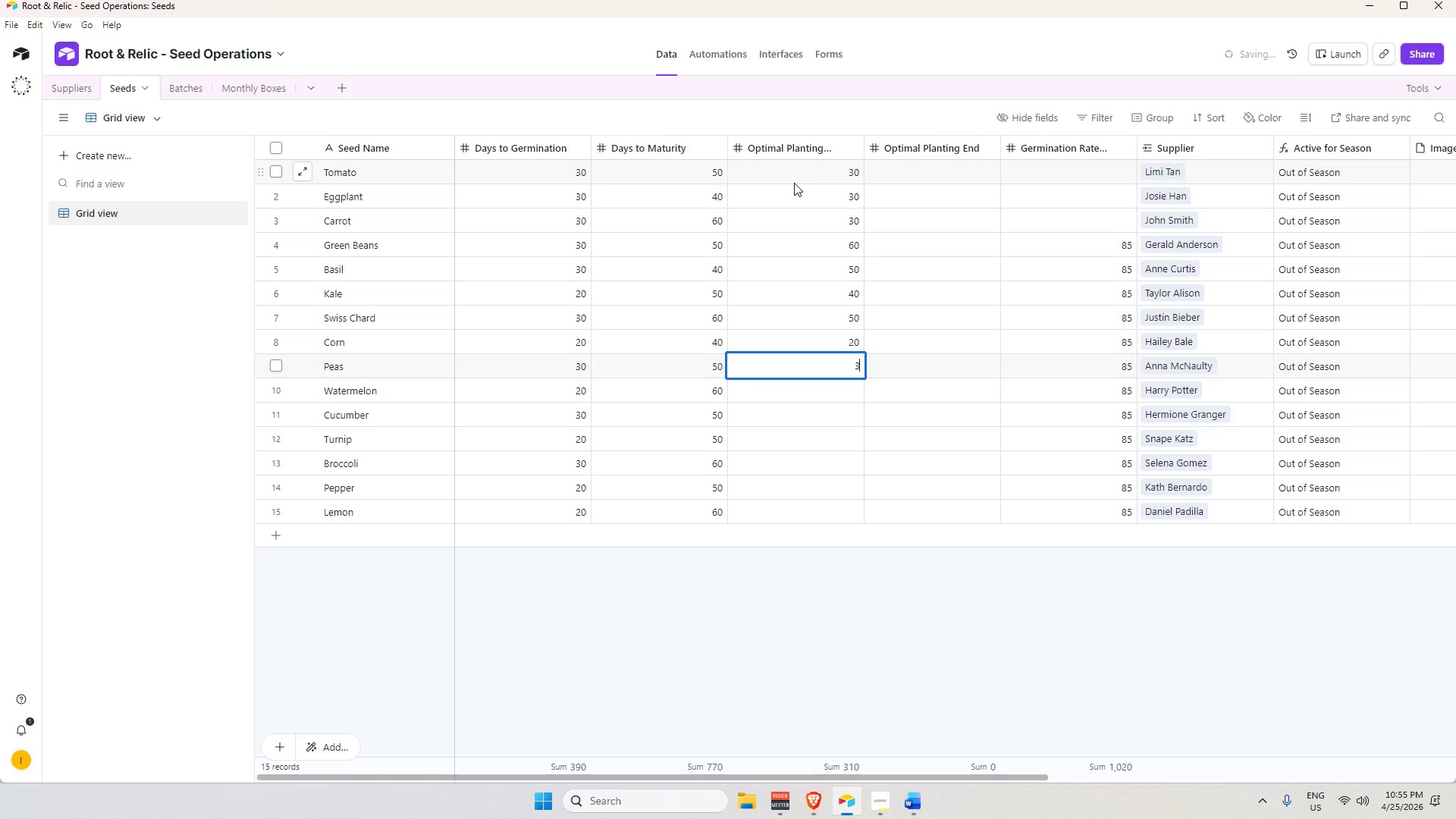 
key(Numpad0)
 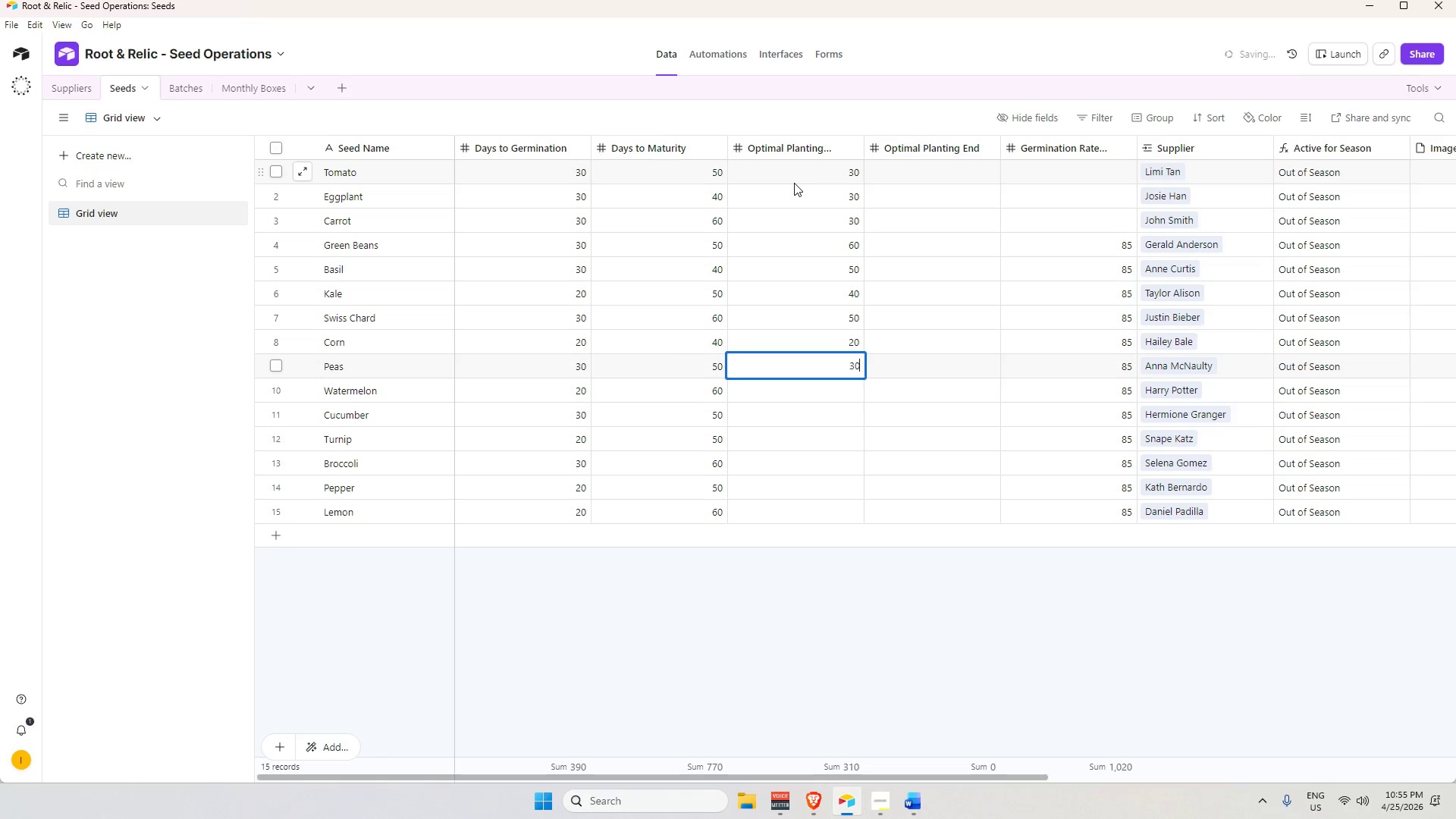 
key(Enter)
 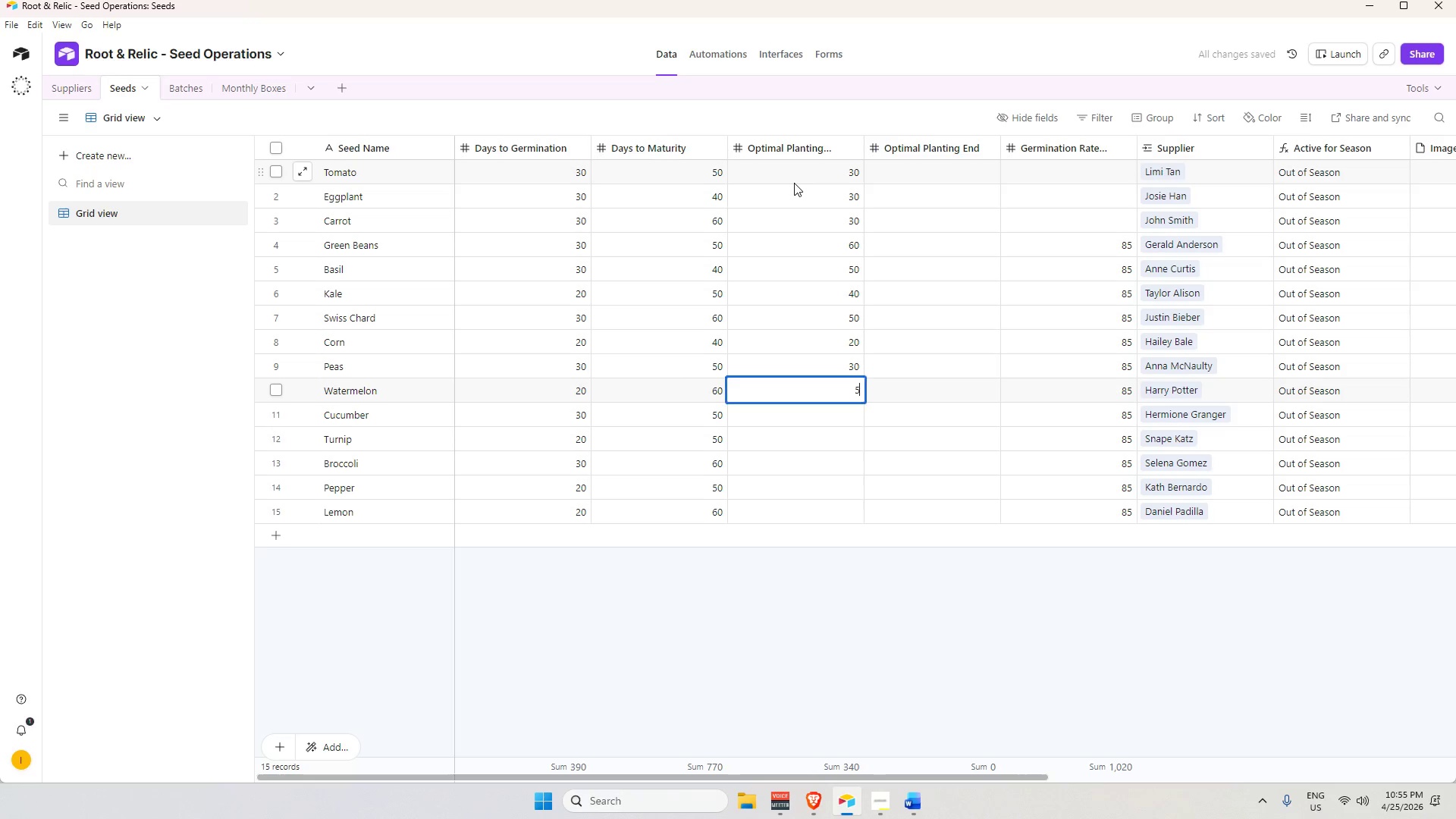 
key(Numpad5)
 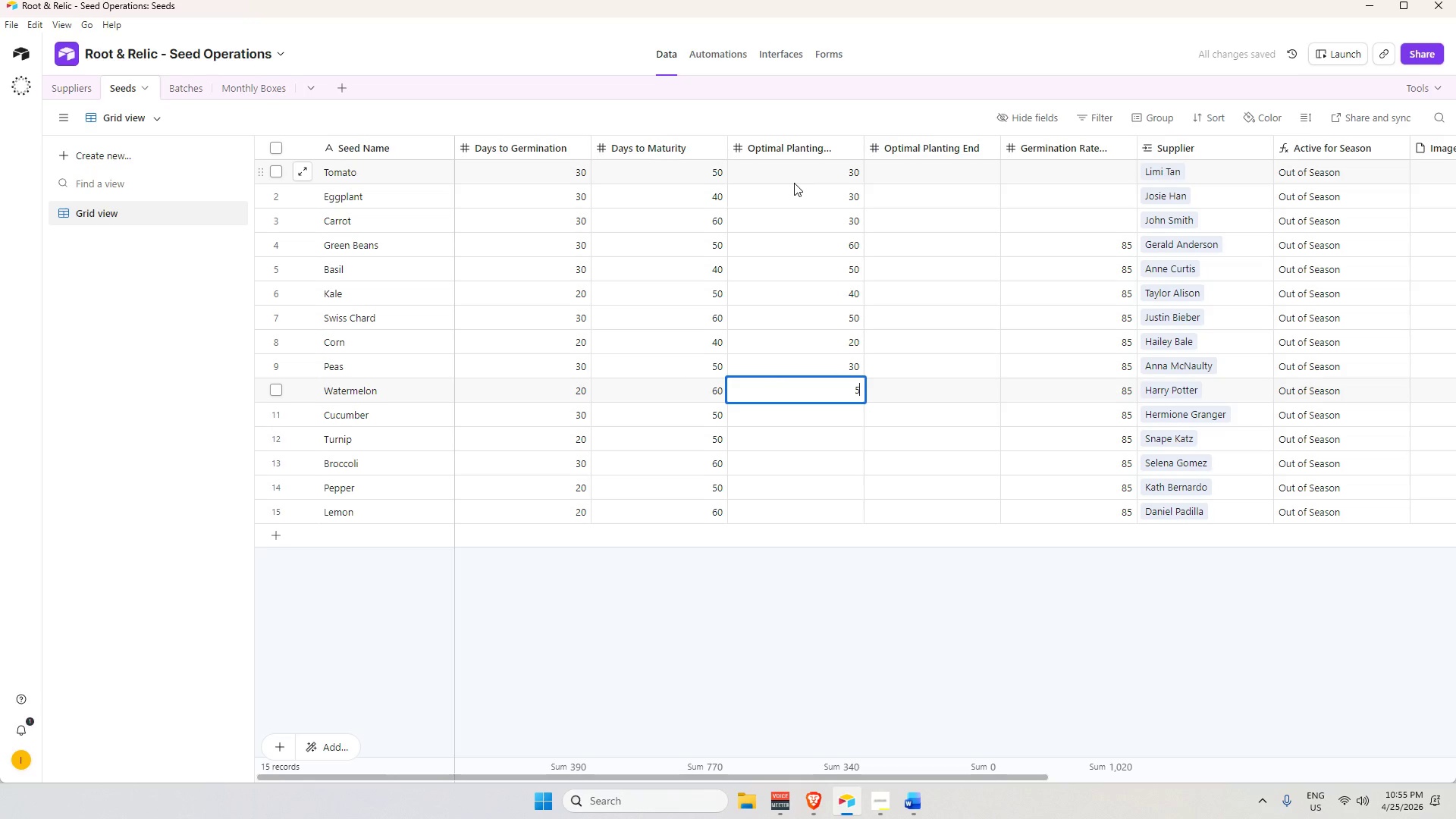 
key(Numpad0)
 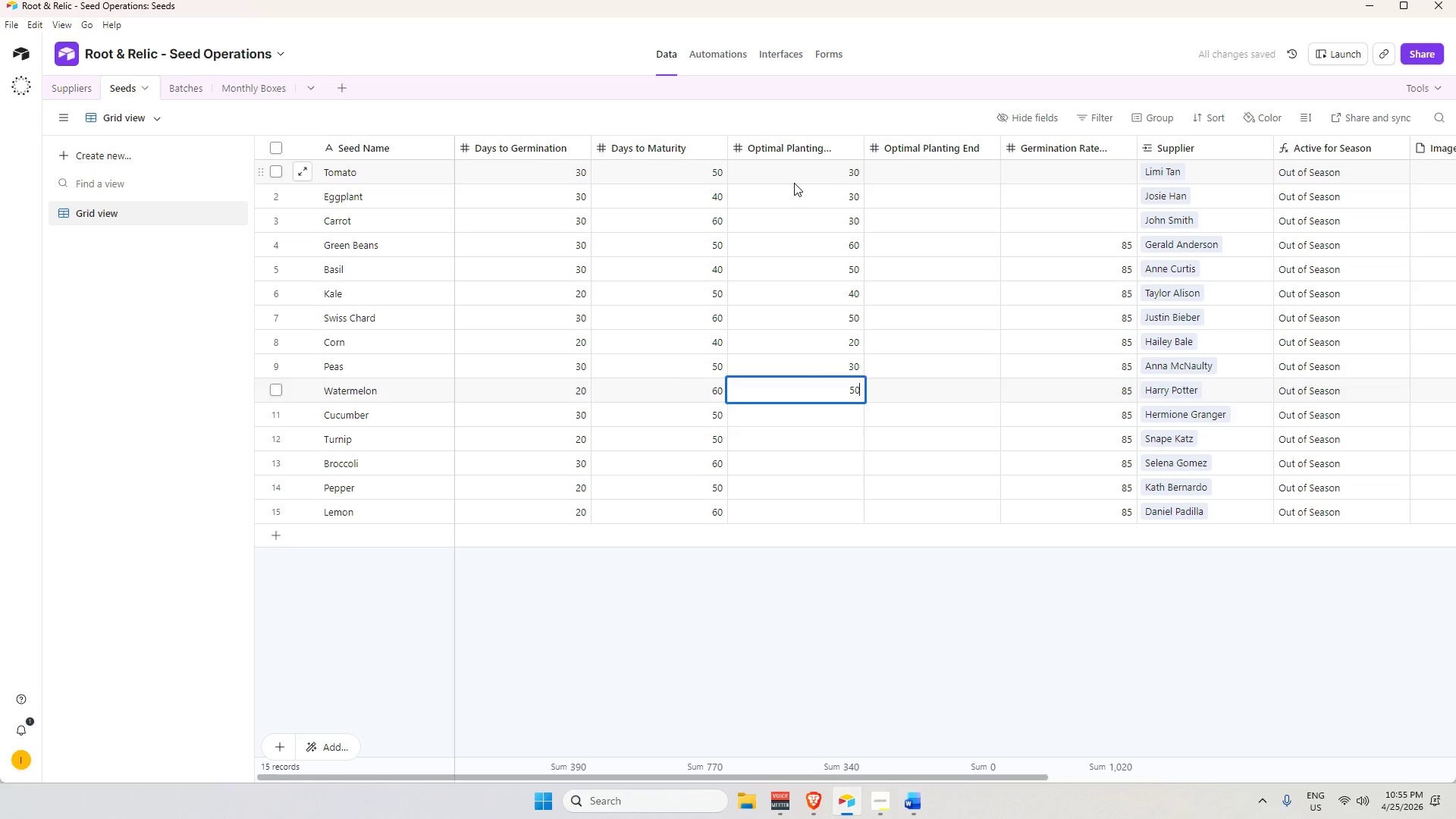 
key(Enter)
 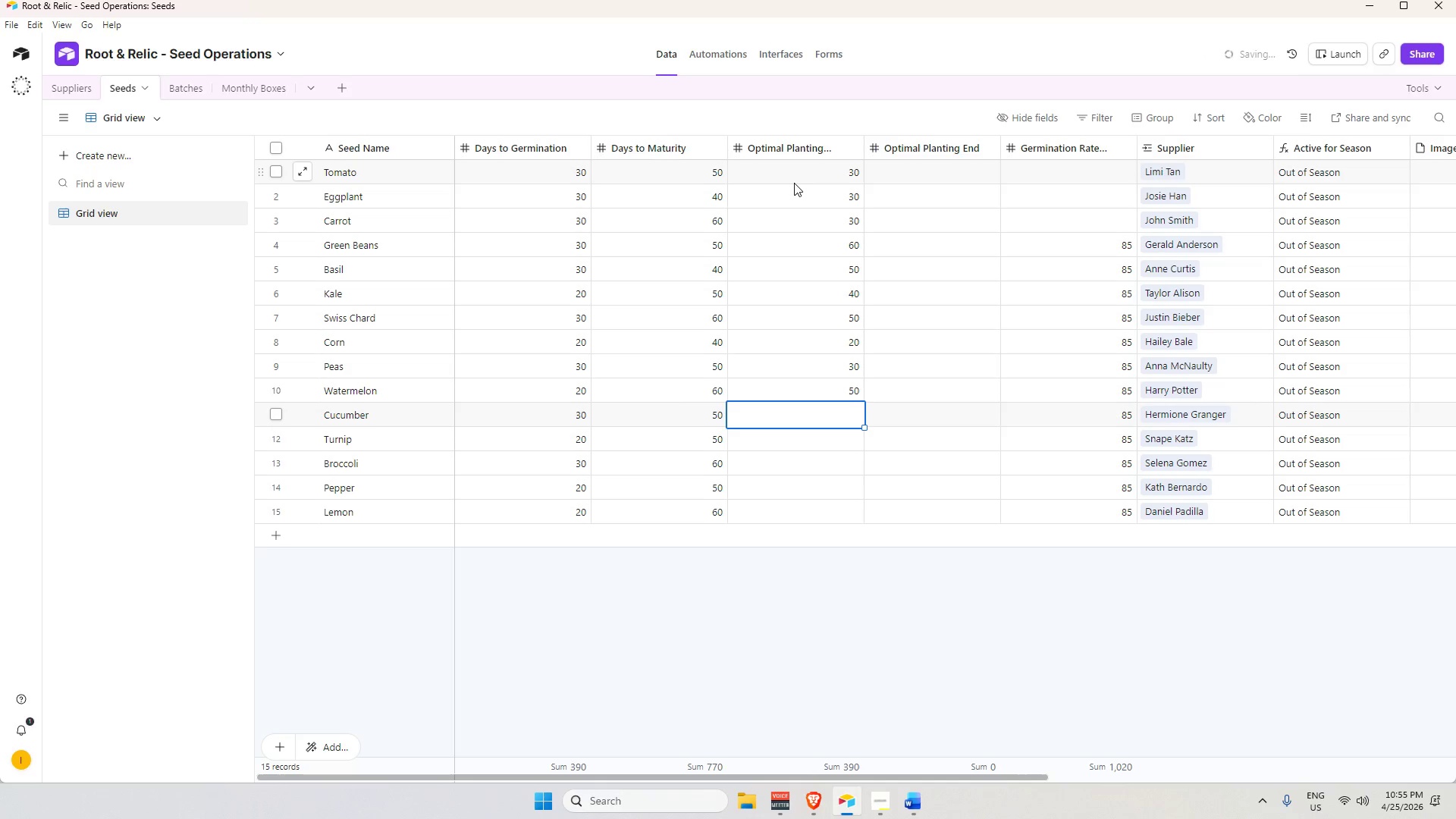 
key(Numpad4)
 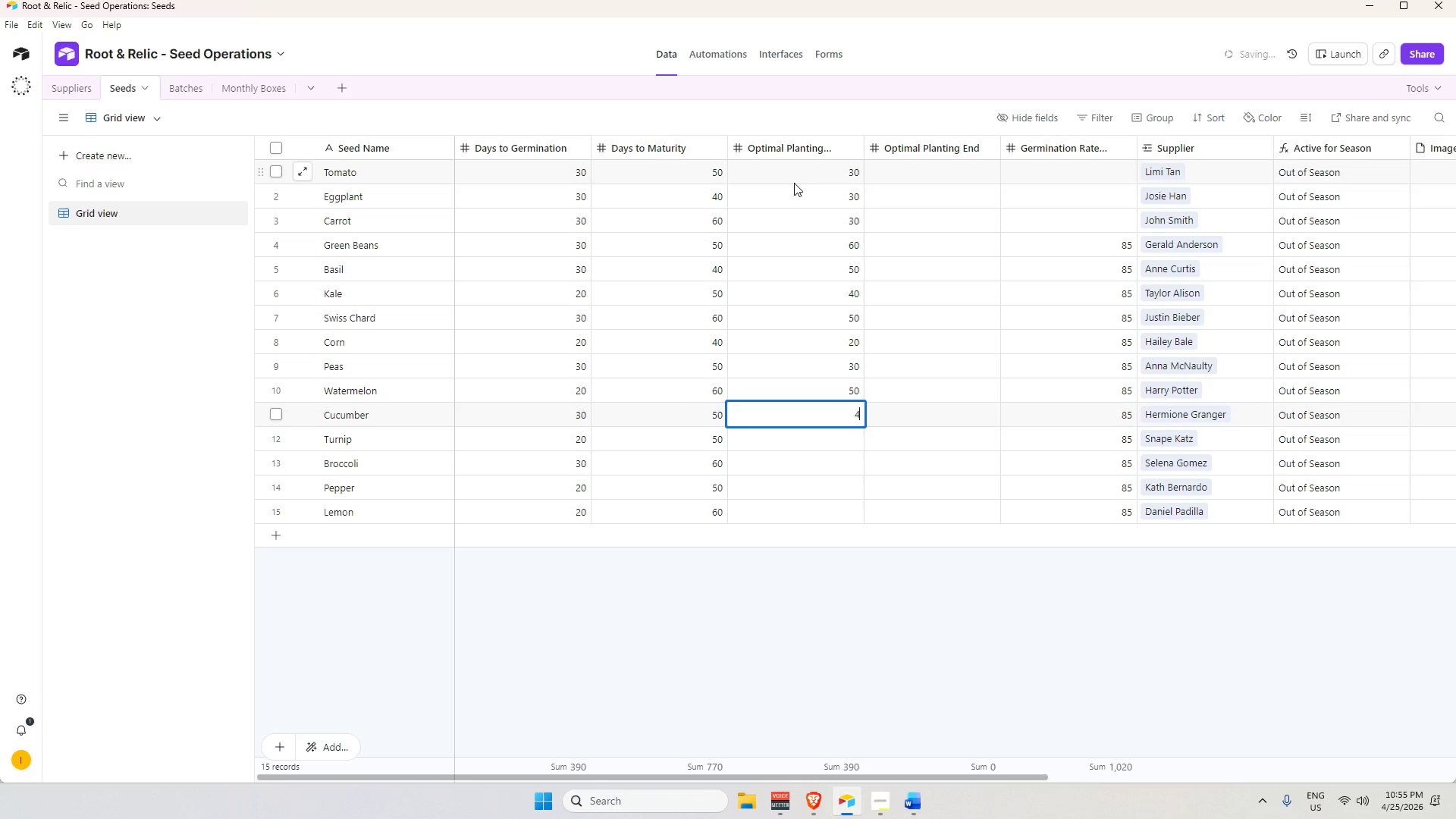 
key(Numpad0)
 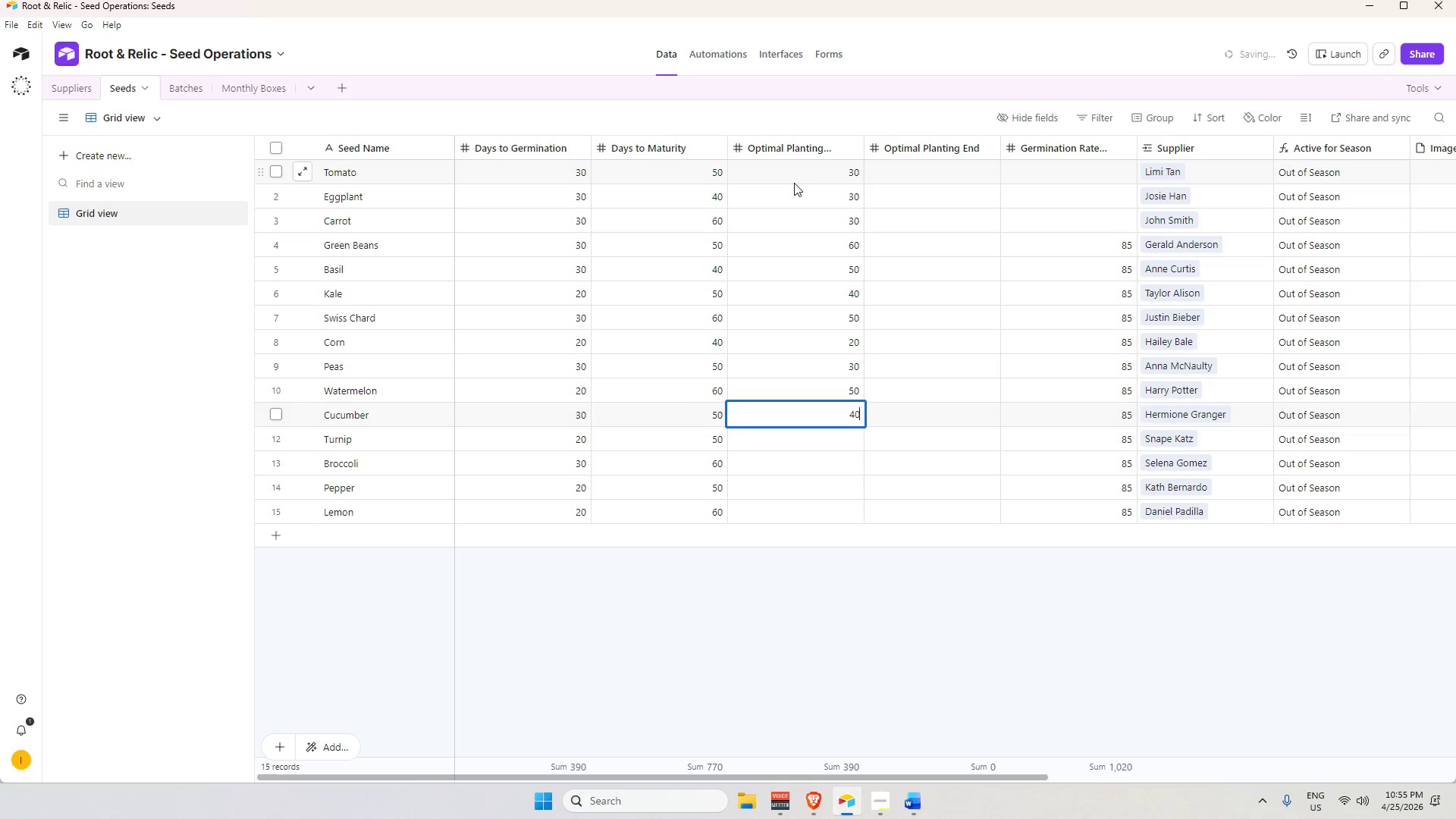 
key(Enter)
 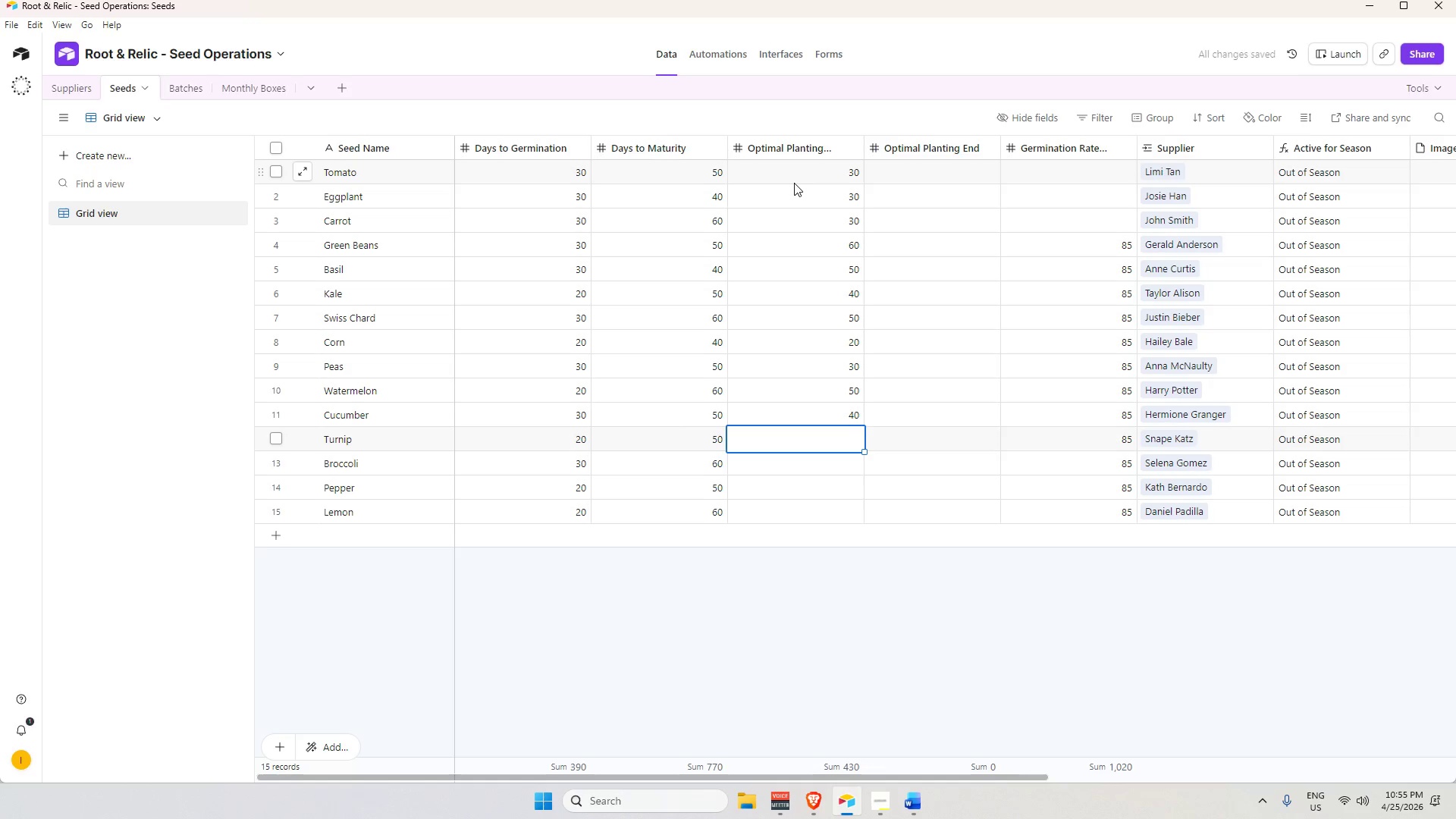 
key(Numpad5)
 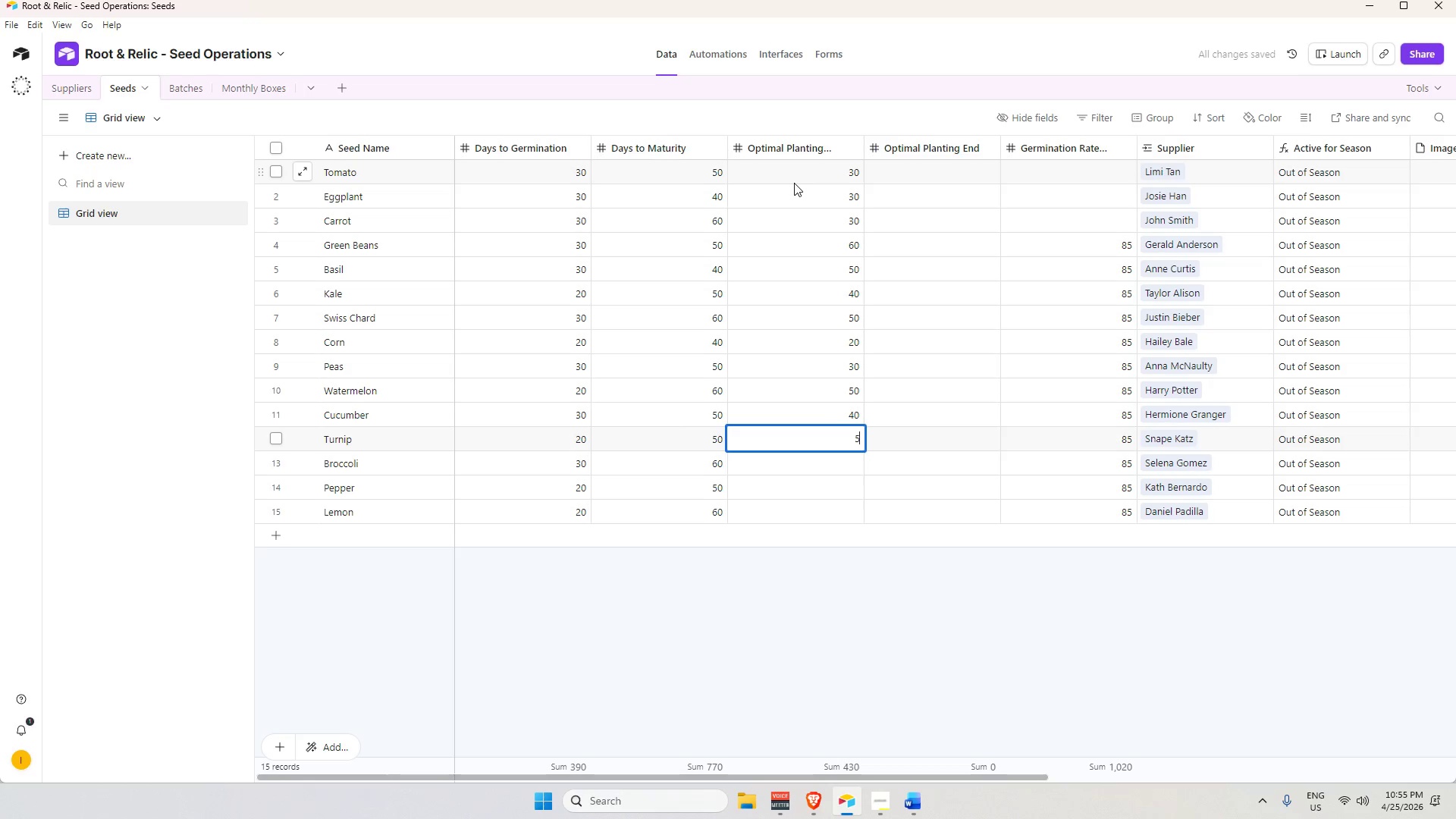 
key(Numpad0)
 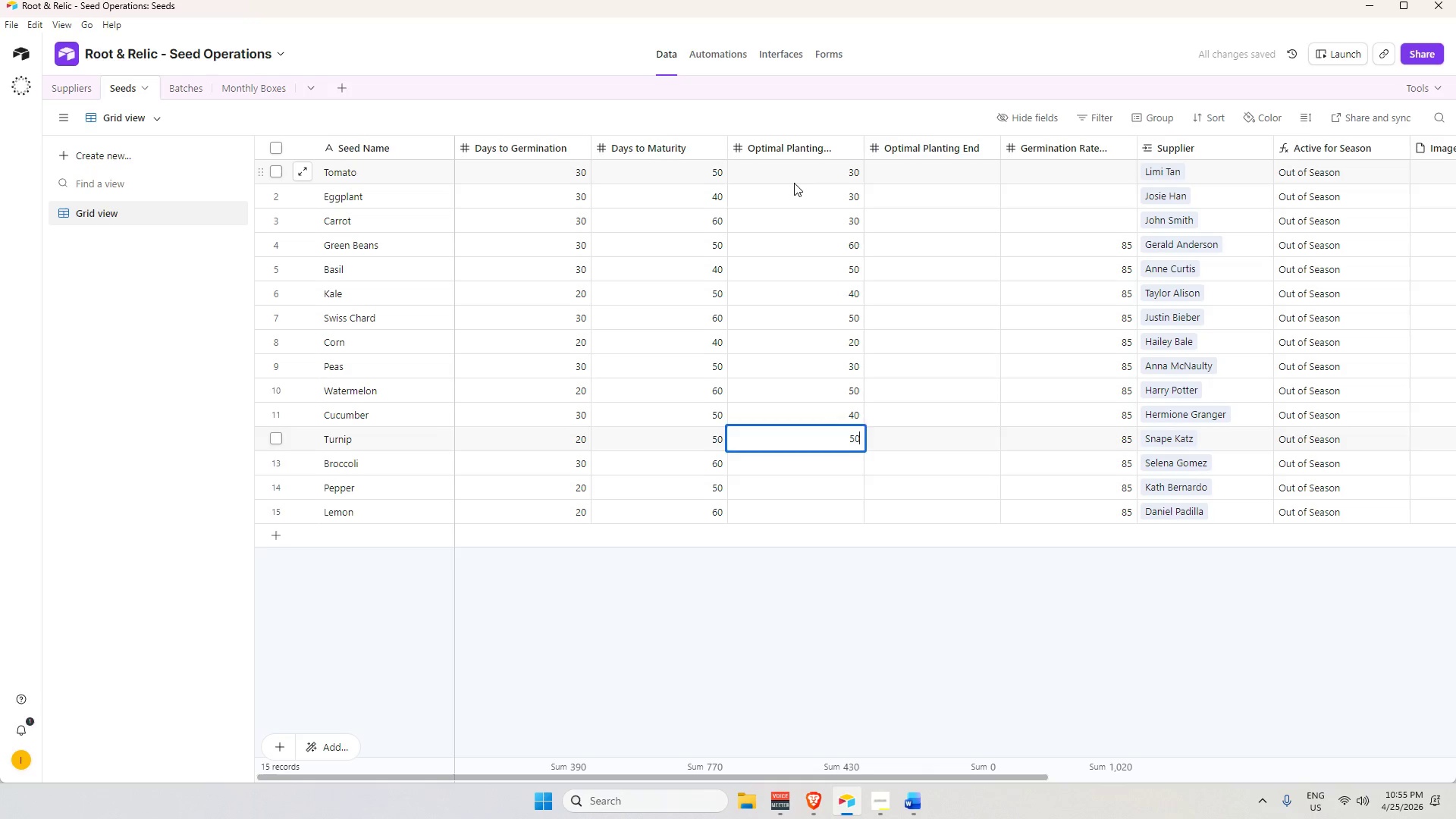 
key(Enter)
 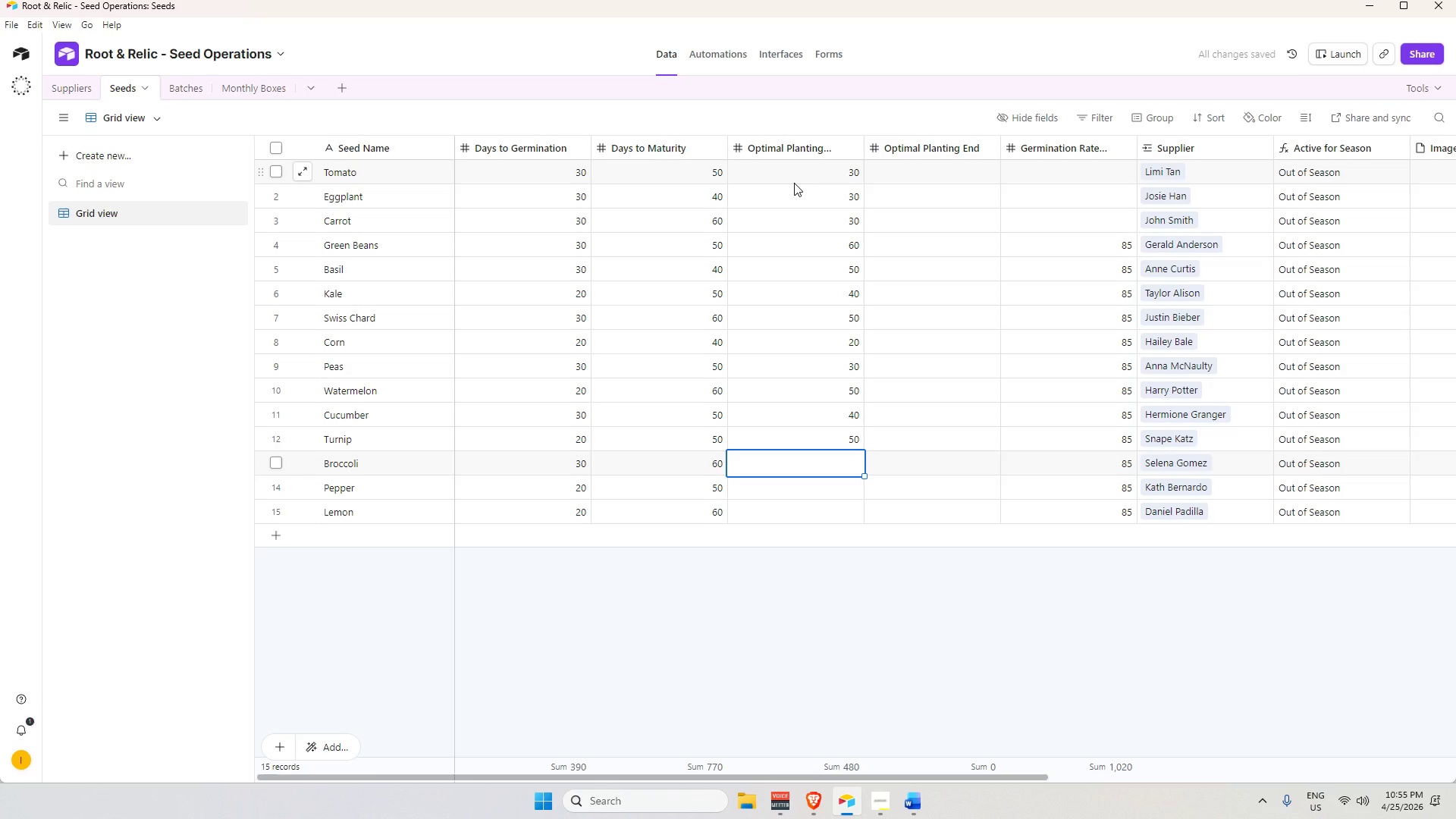 
key(Numpad3)
 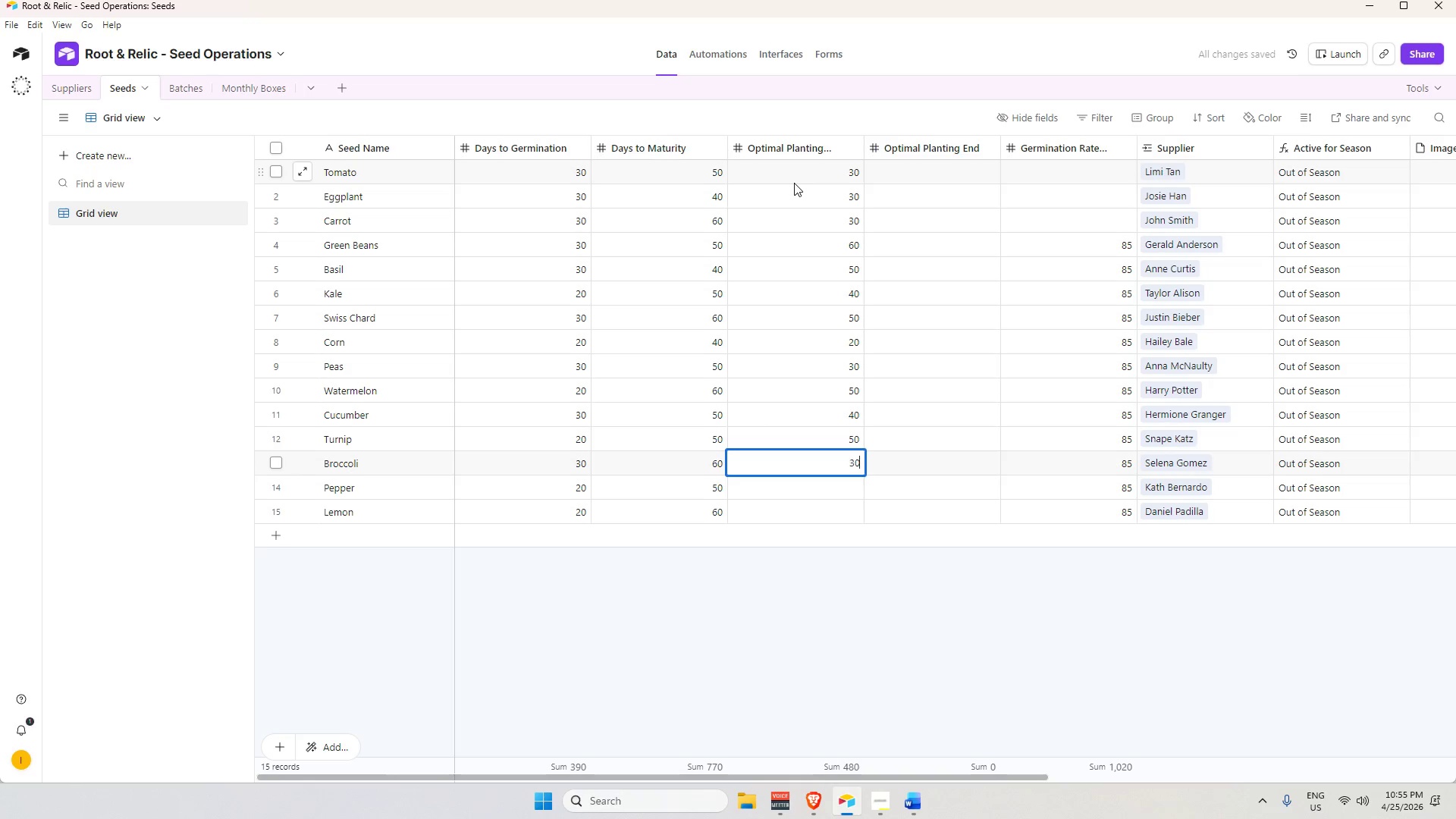 
key(Numpad0)
 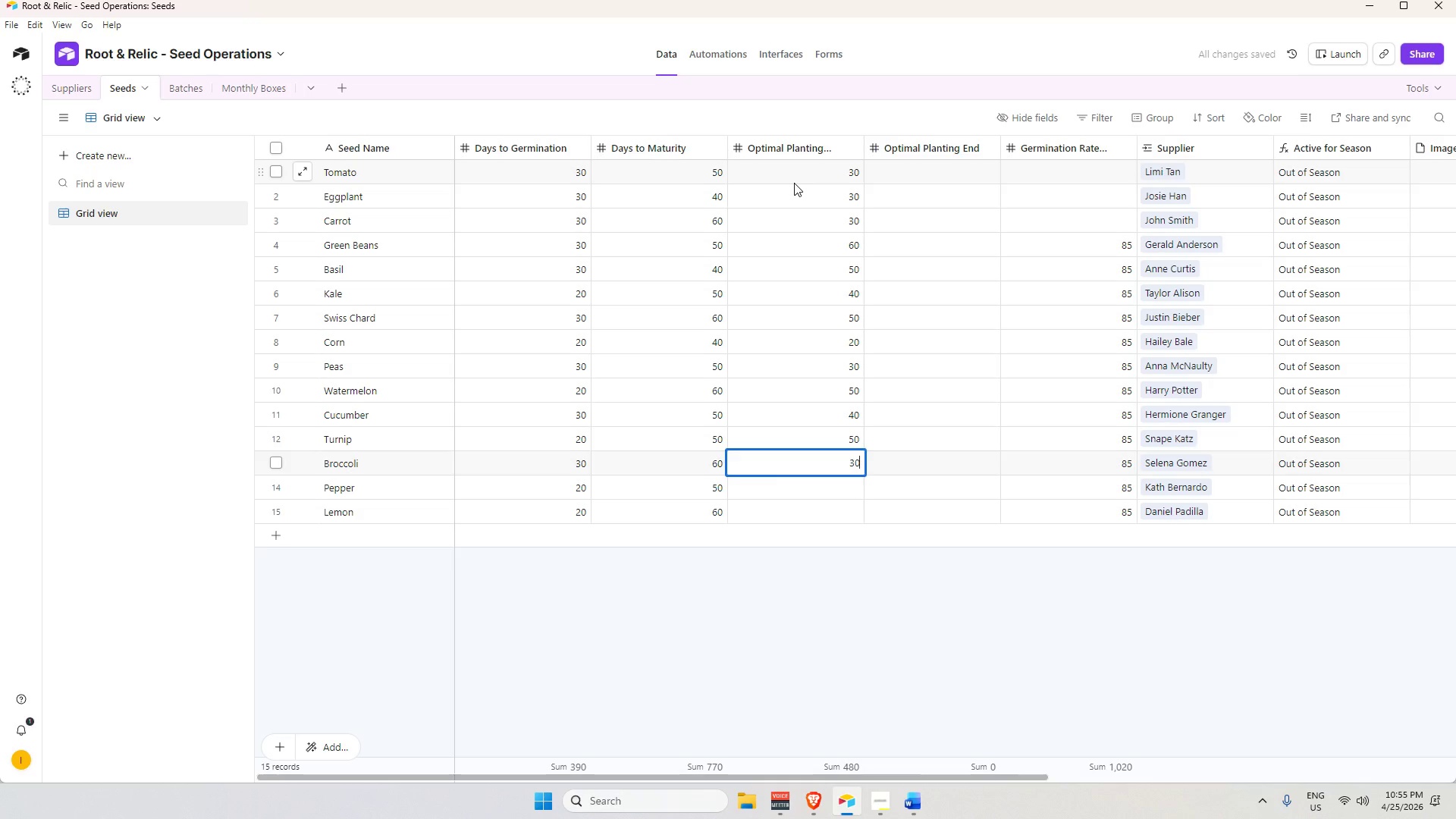 
key(Enter)
 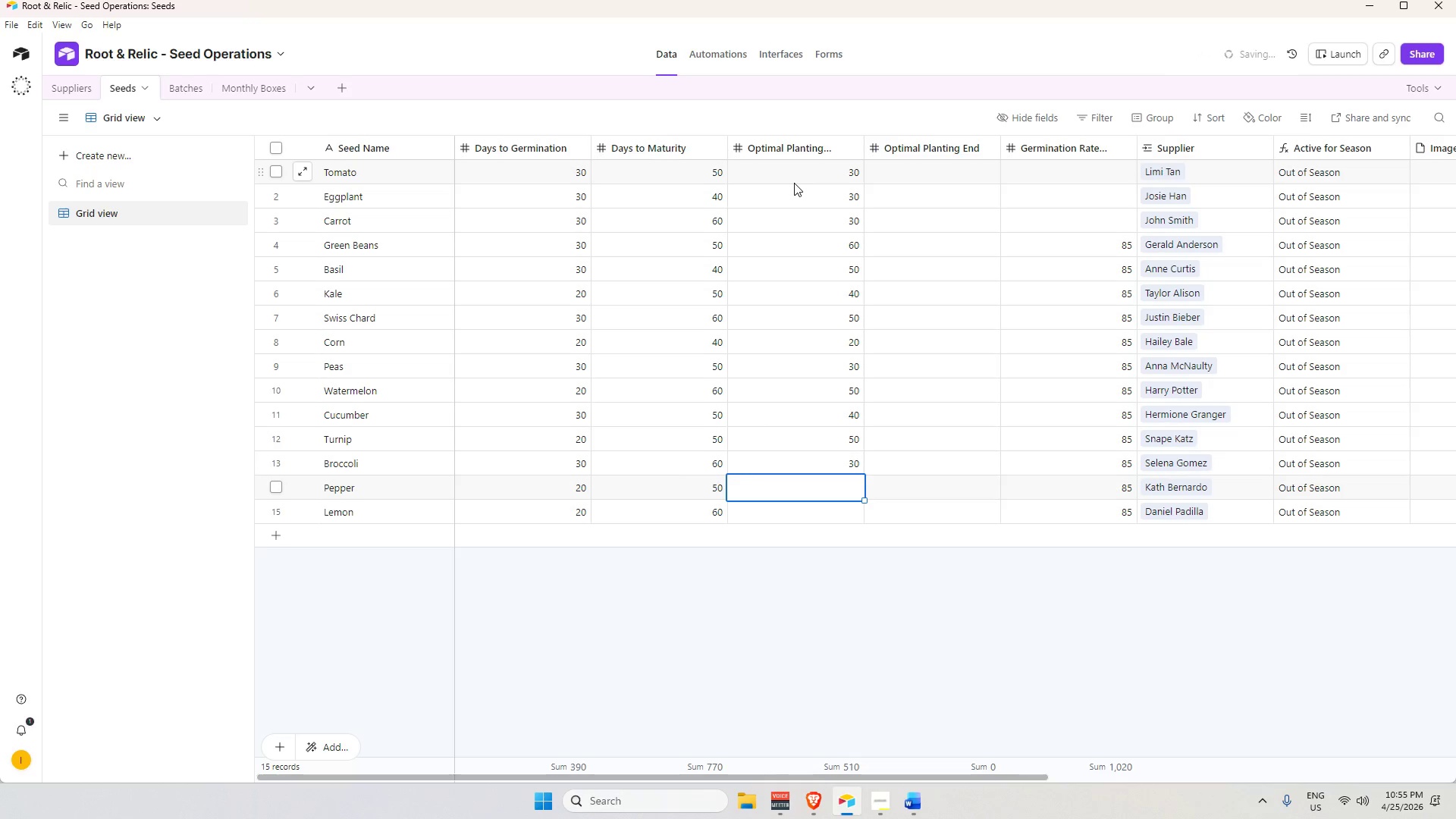 
key(Numpad2)
 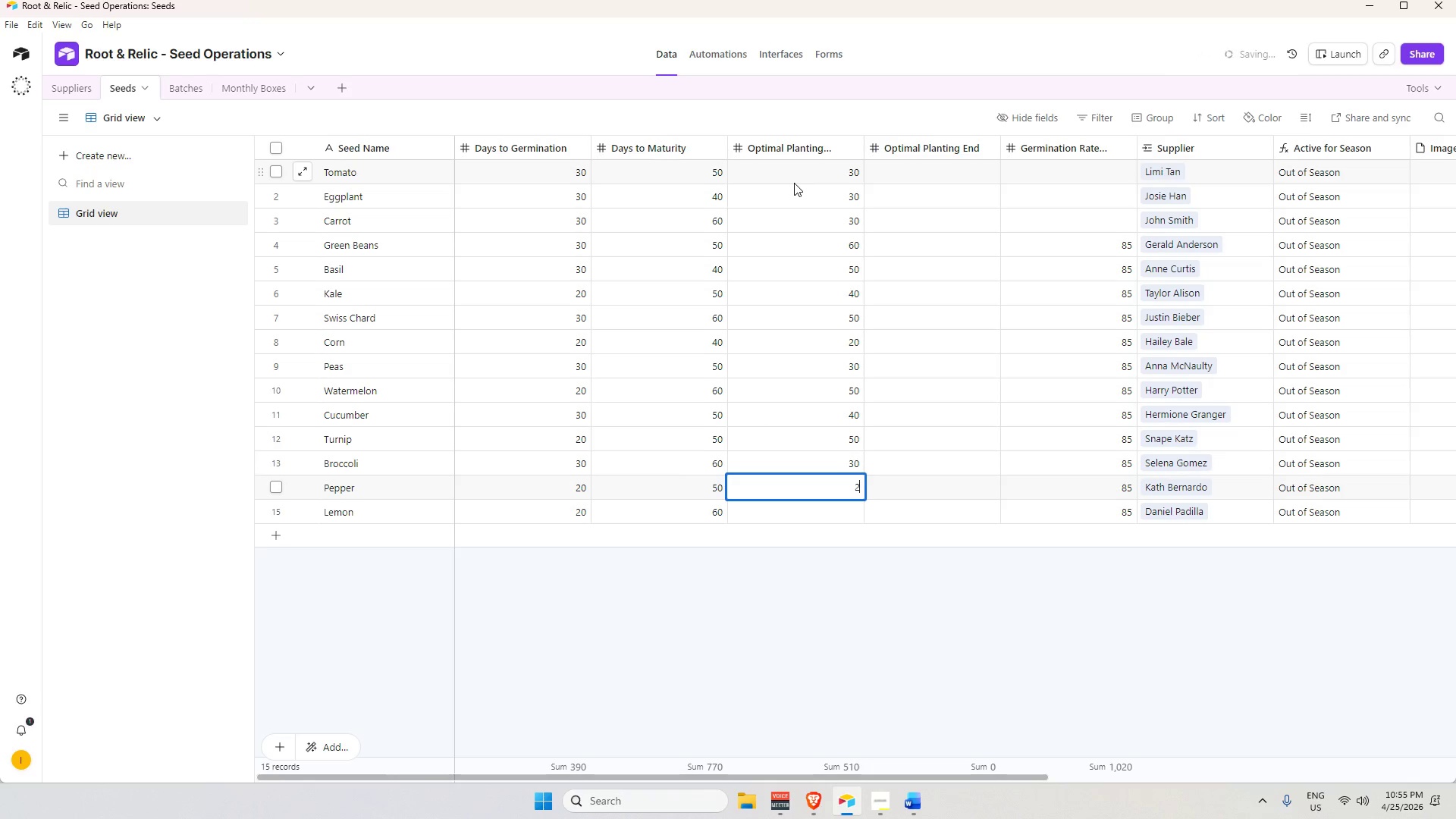 
key(Numpad0)
 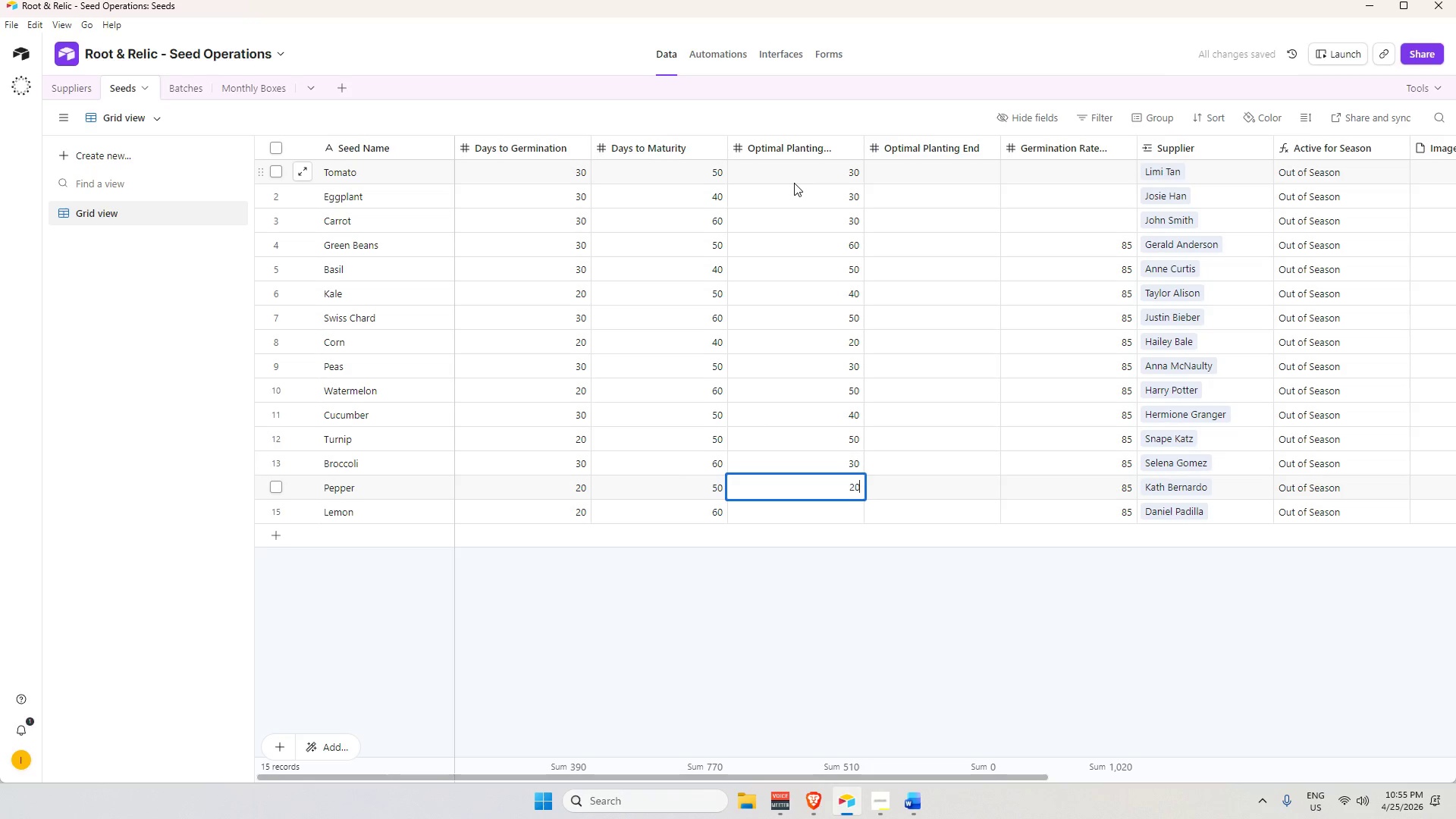 
key(Enter)
 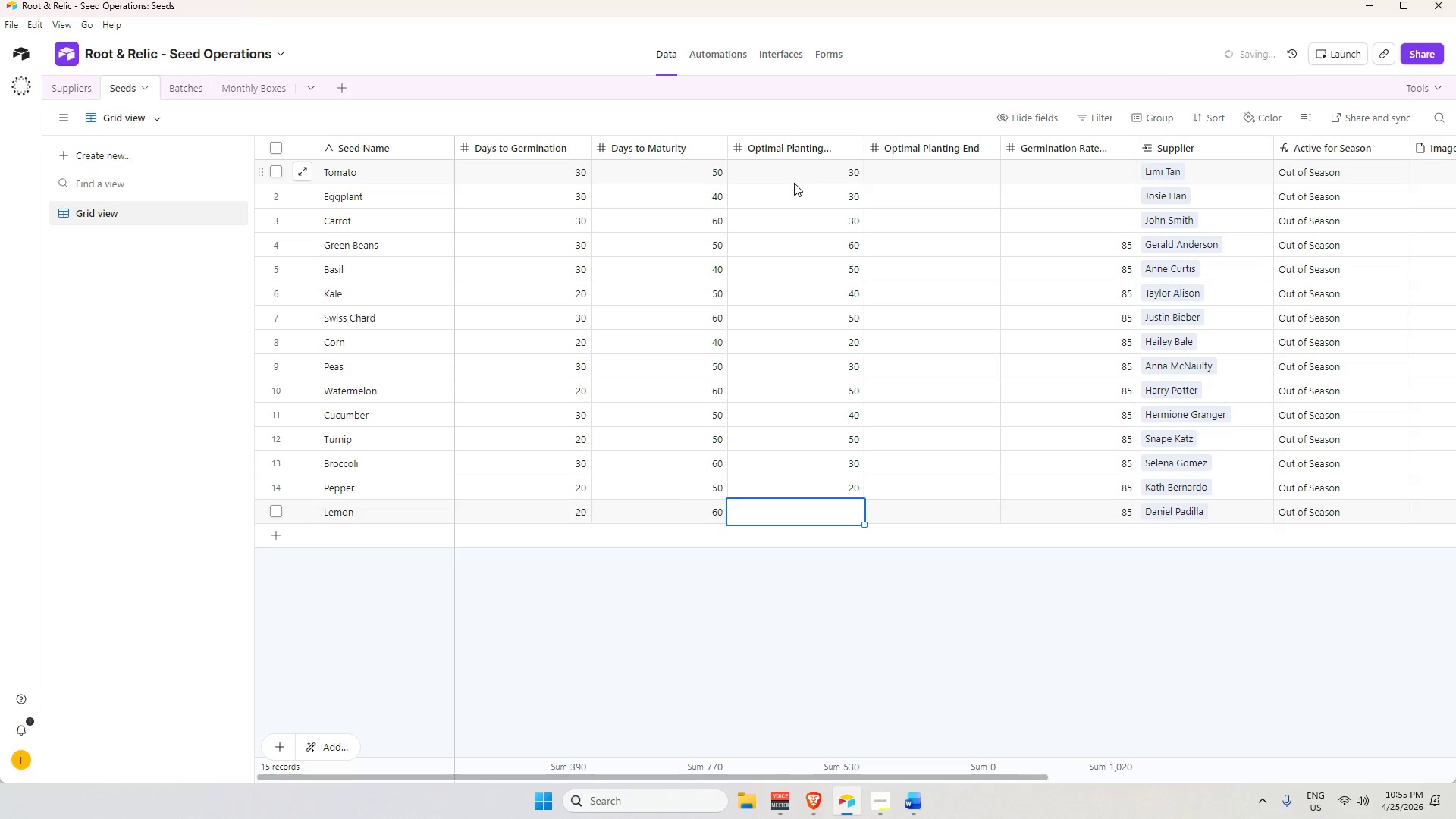 
key(Numpad5)
 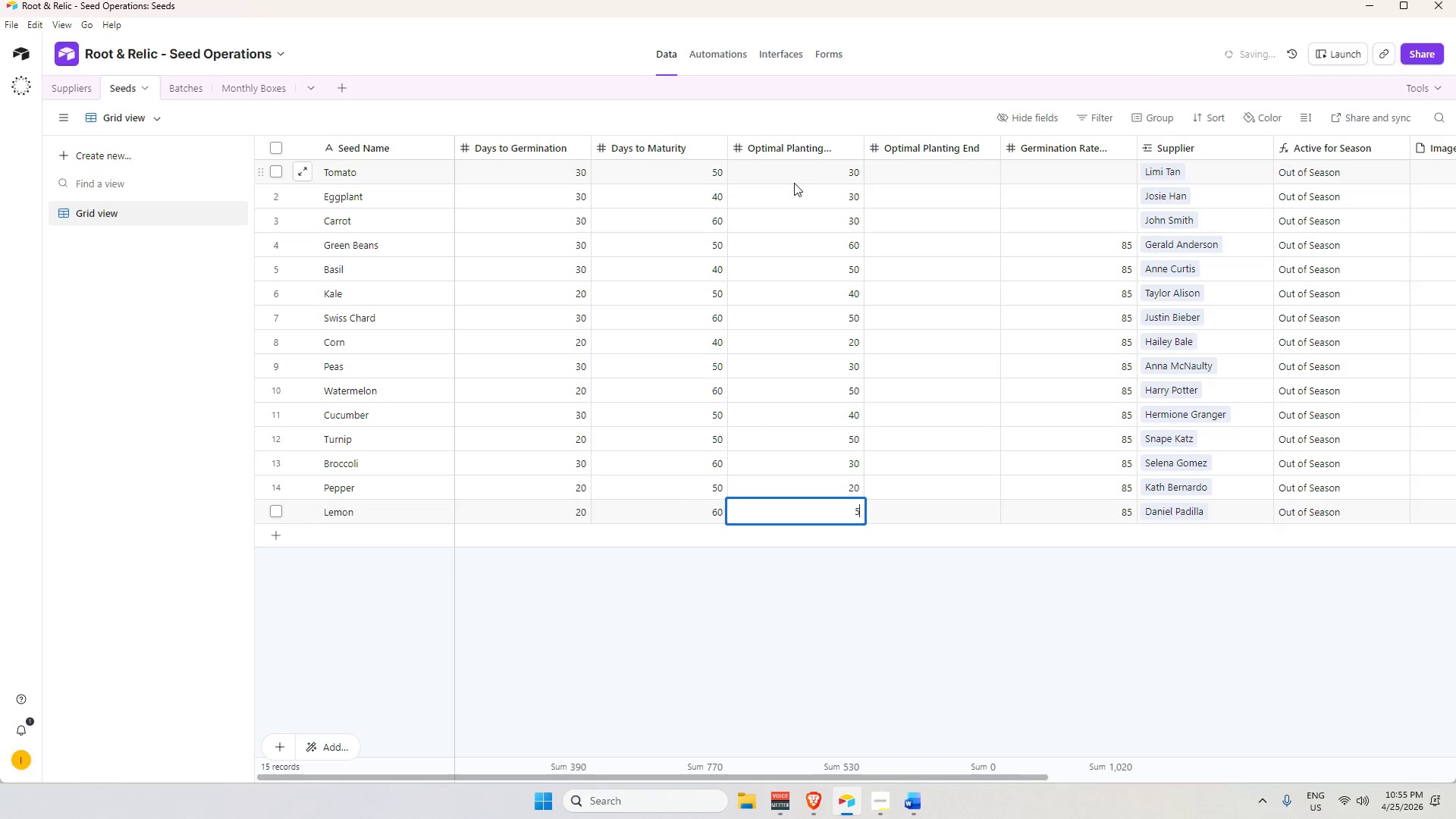 
key(Numpad0)
 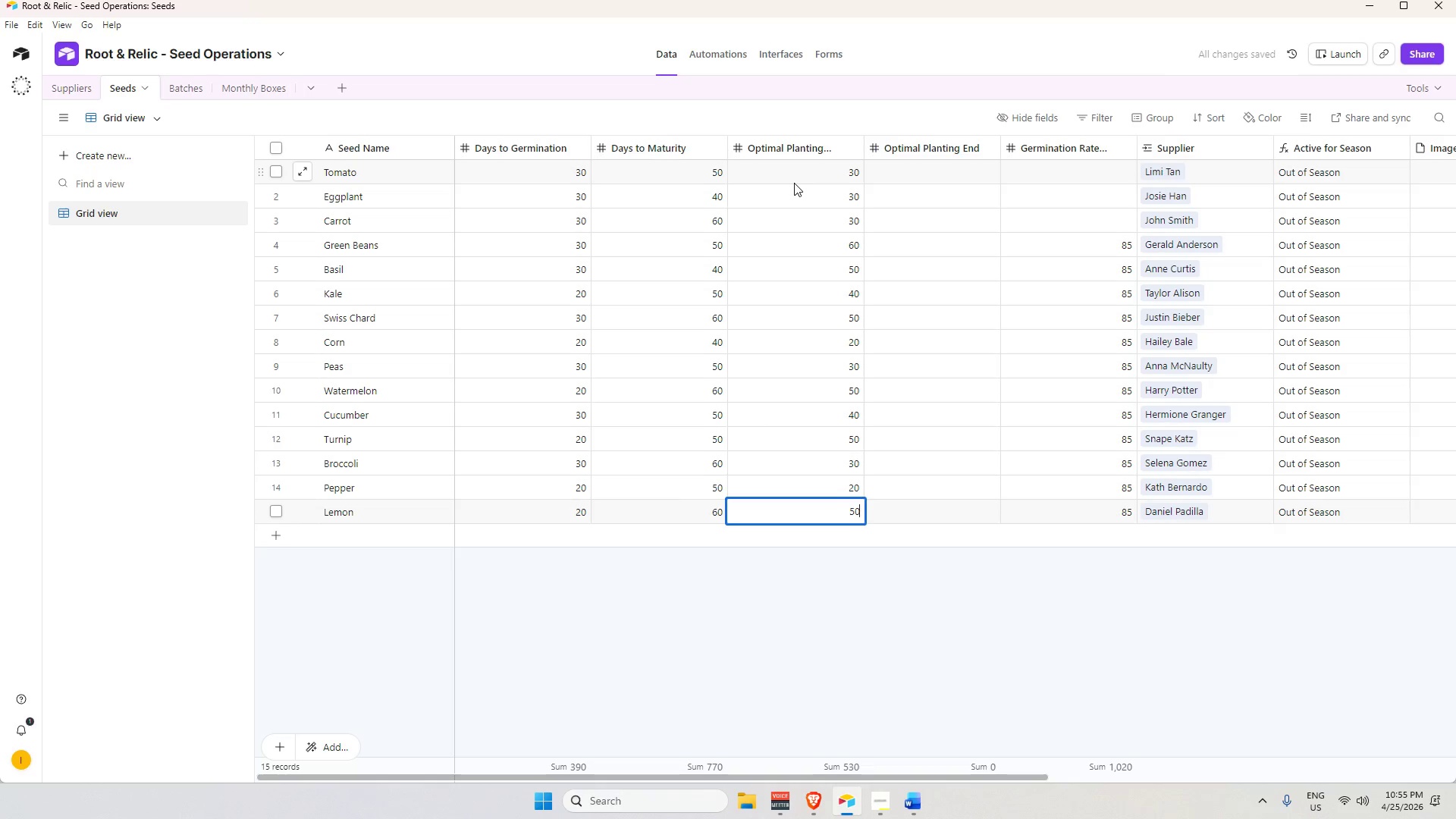 
key(Enter)
 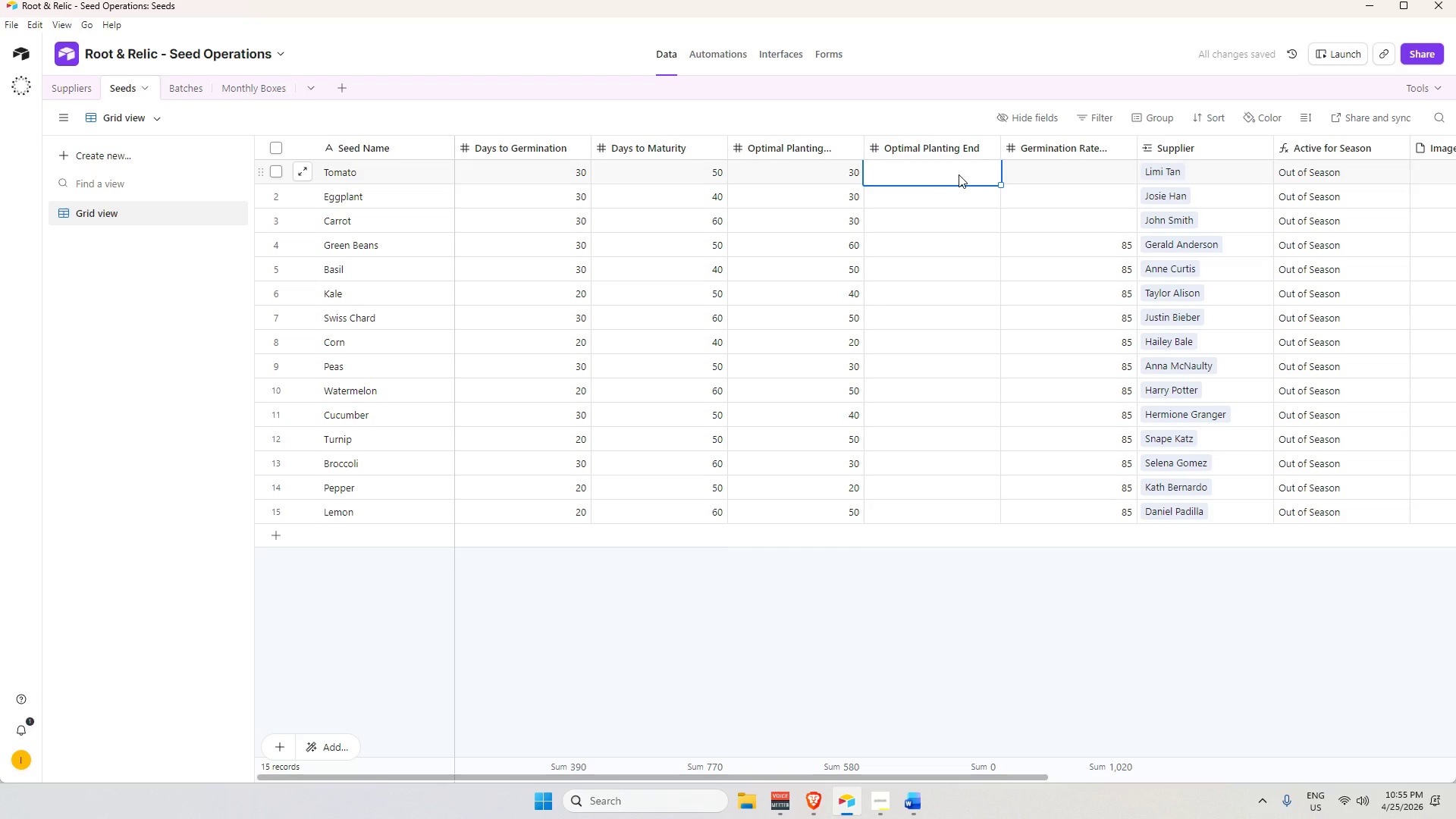 
wait(7.09)
 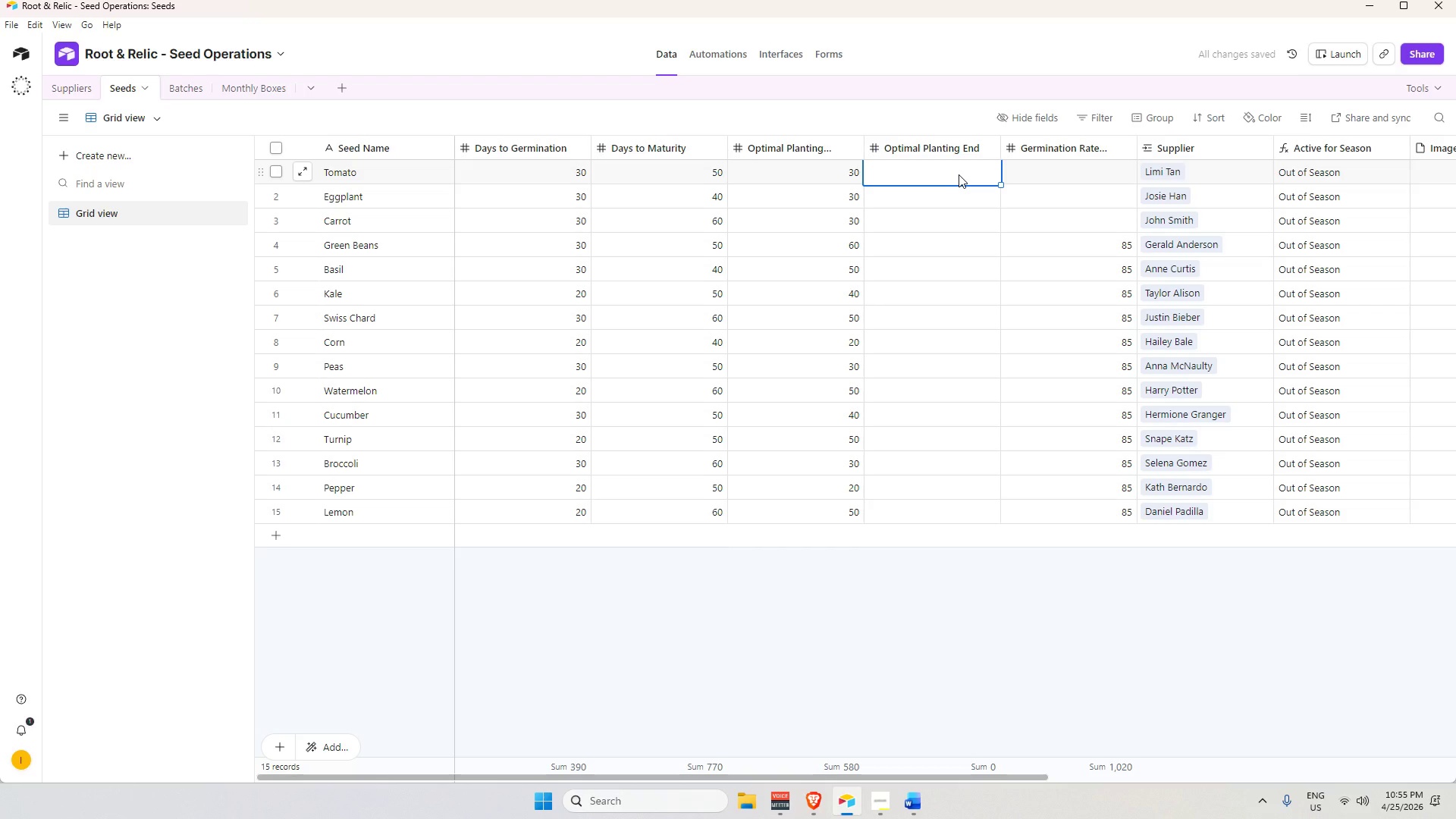 
double_click([1319, 146])
 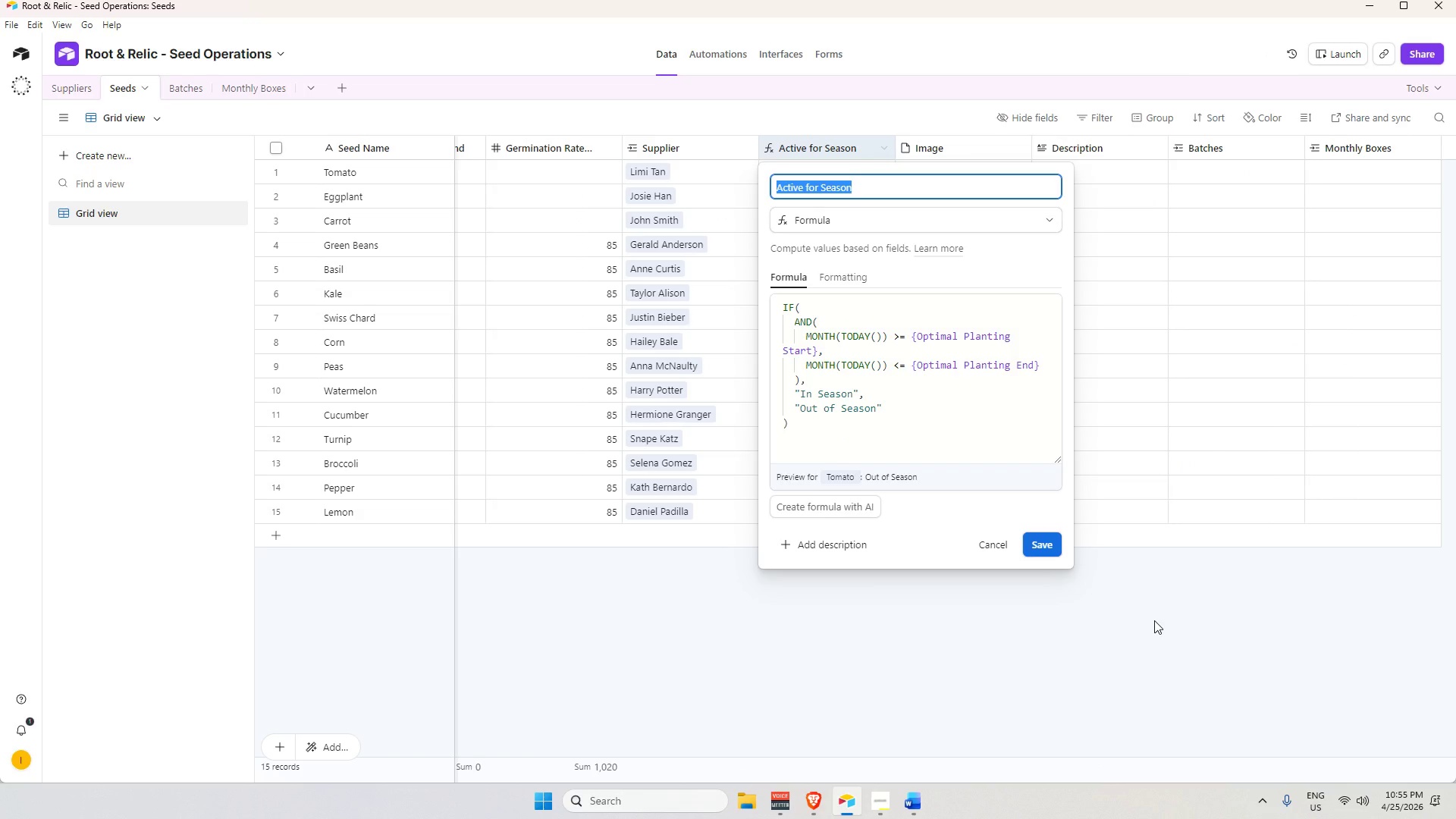 
left_click([1154, 620])
 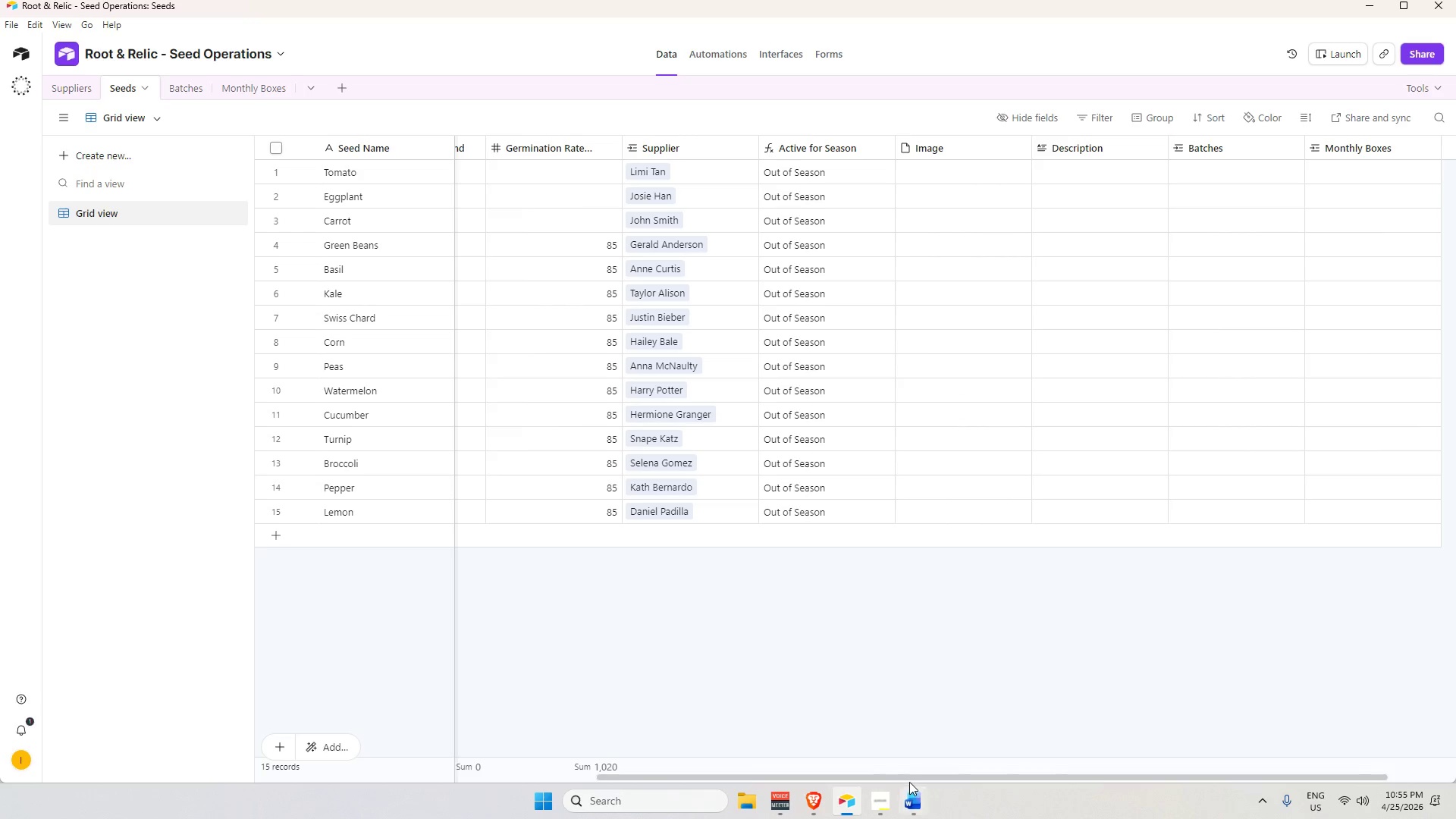 
left_click_drag(start_coordinate=[908, 779], to_coordinate=[660, 756])
 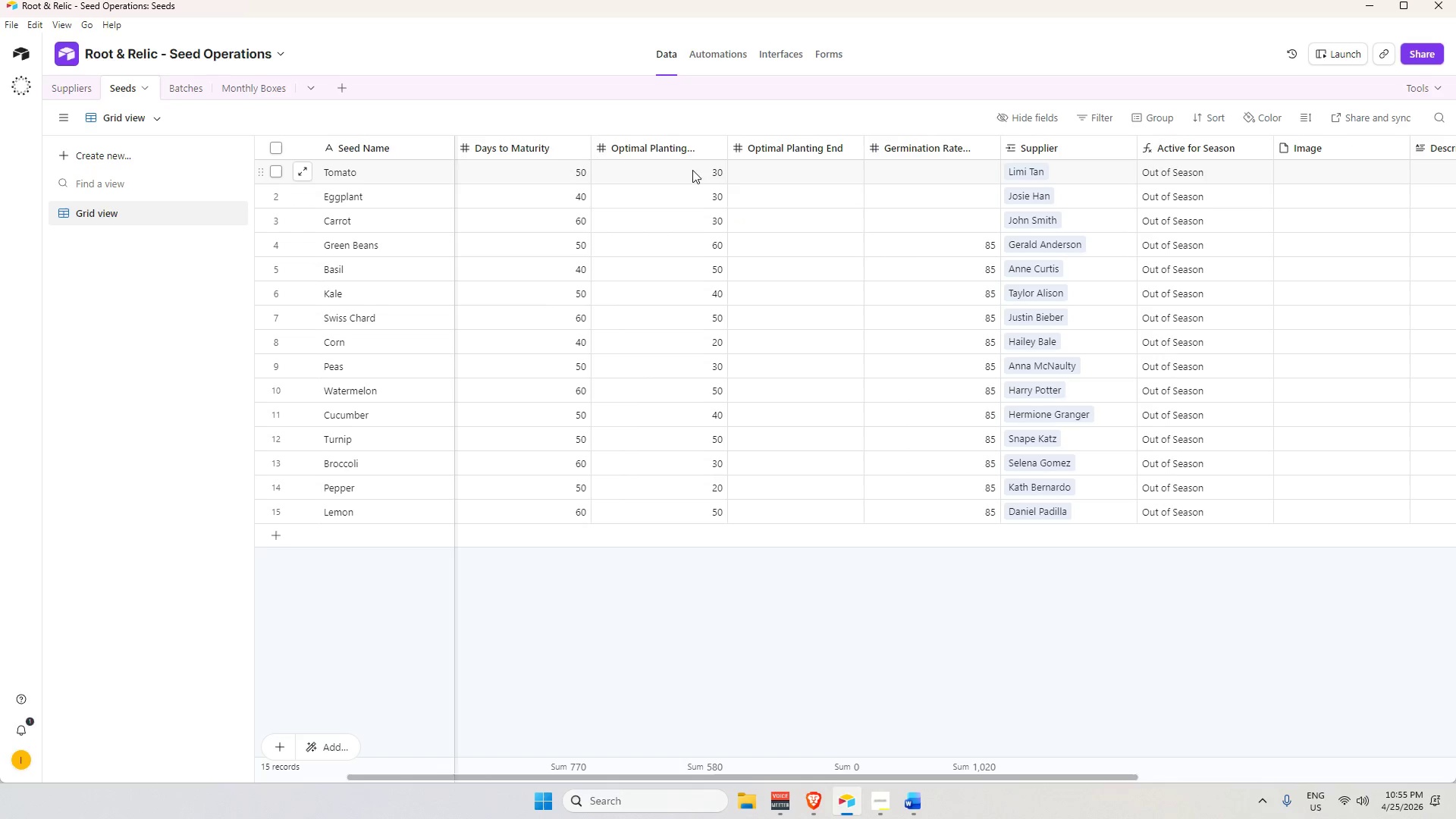 
key(Backspace)
 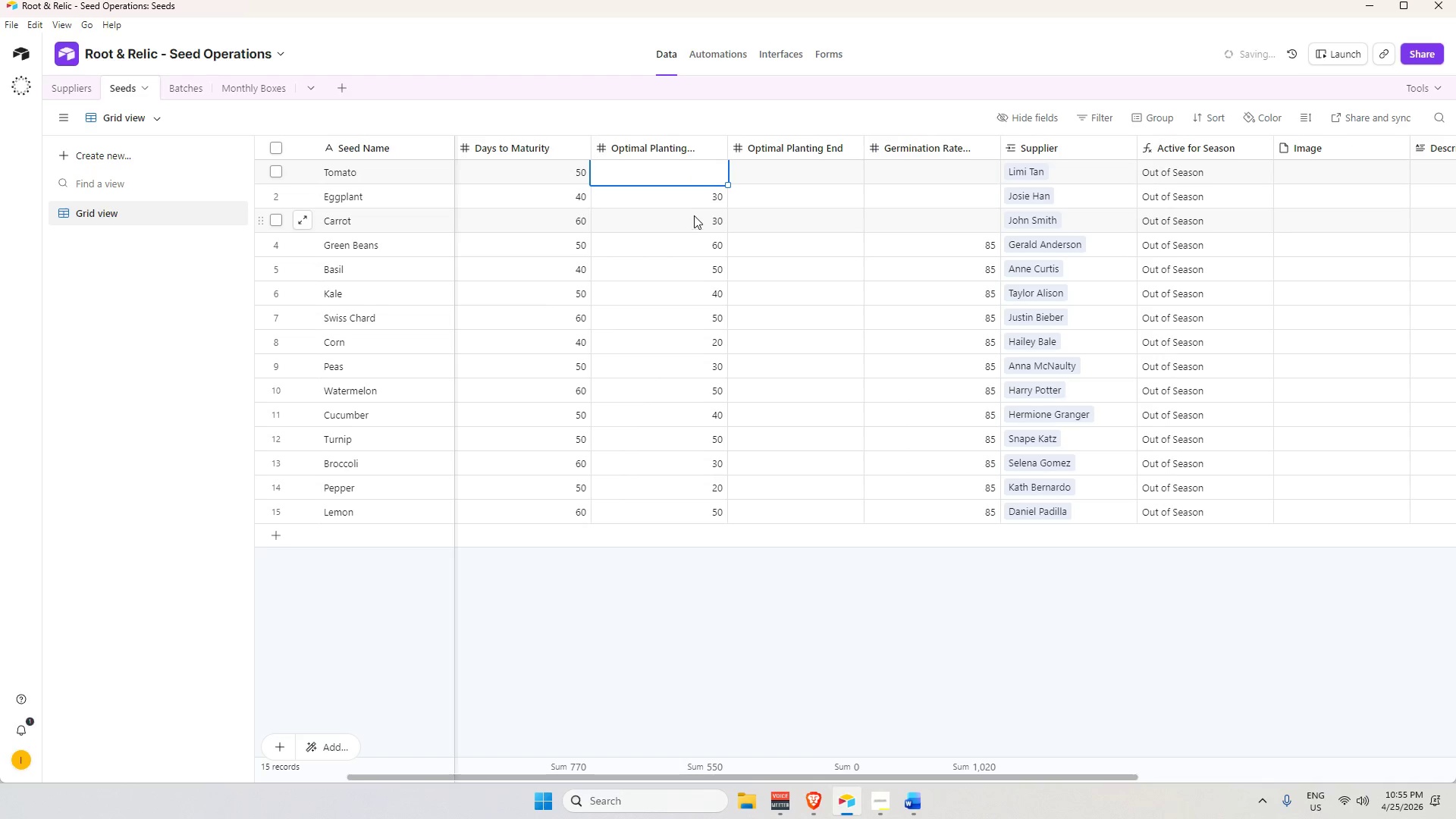 
left_click([693, 207])
 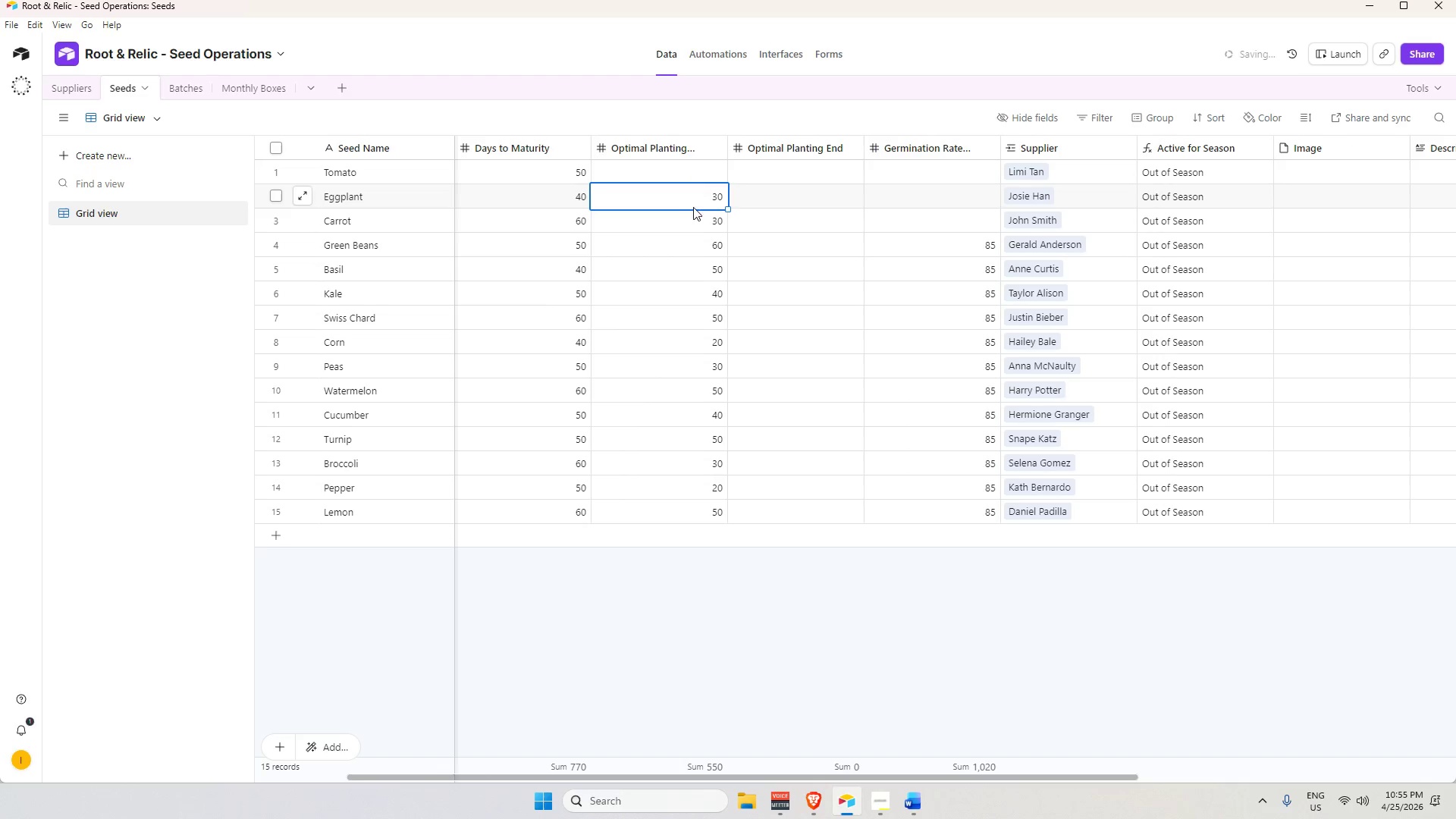 
key(Backspace)
 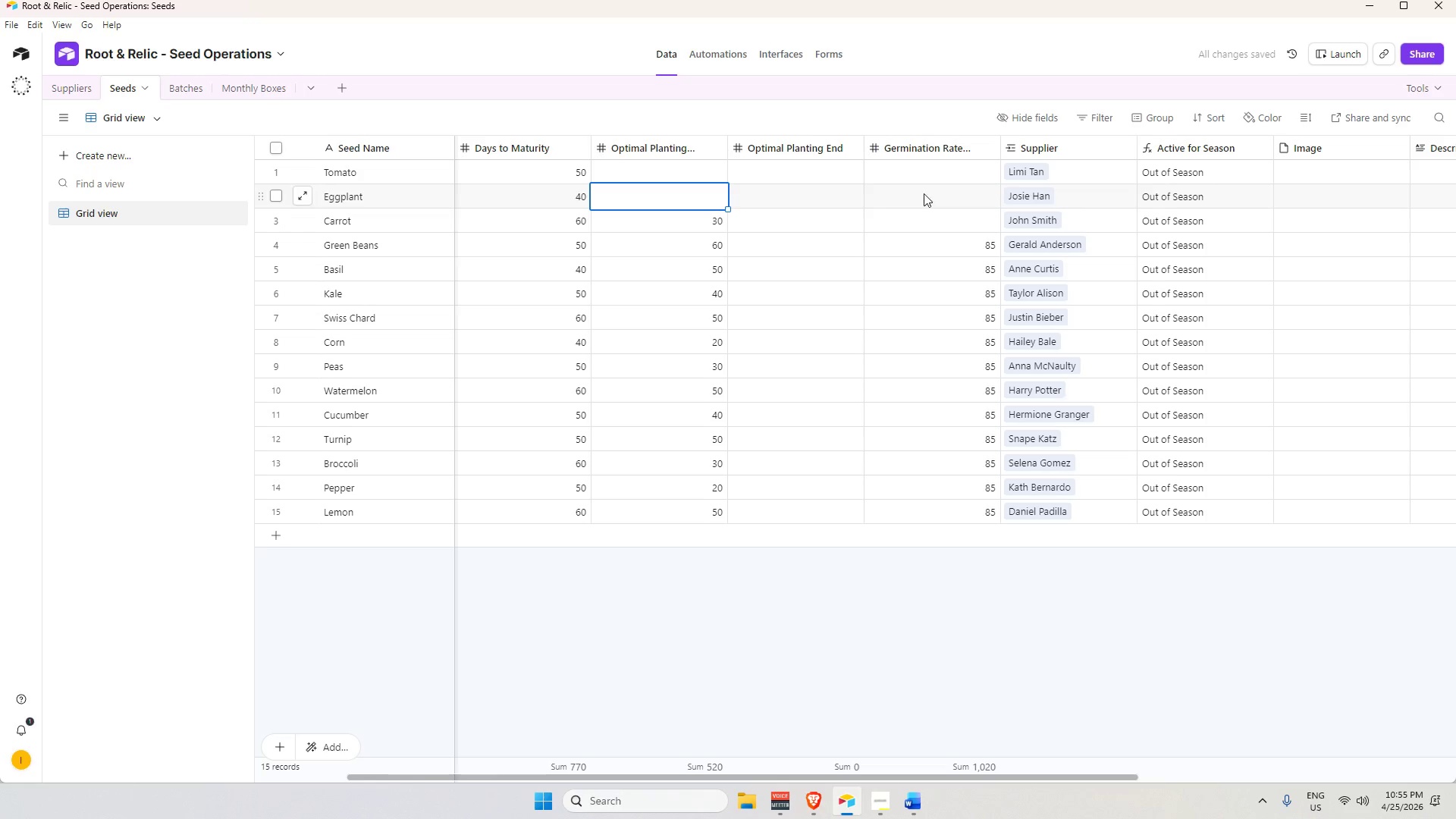 
left_click([917, 223])
 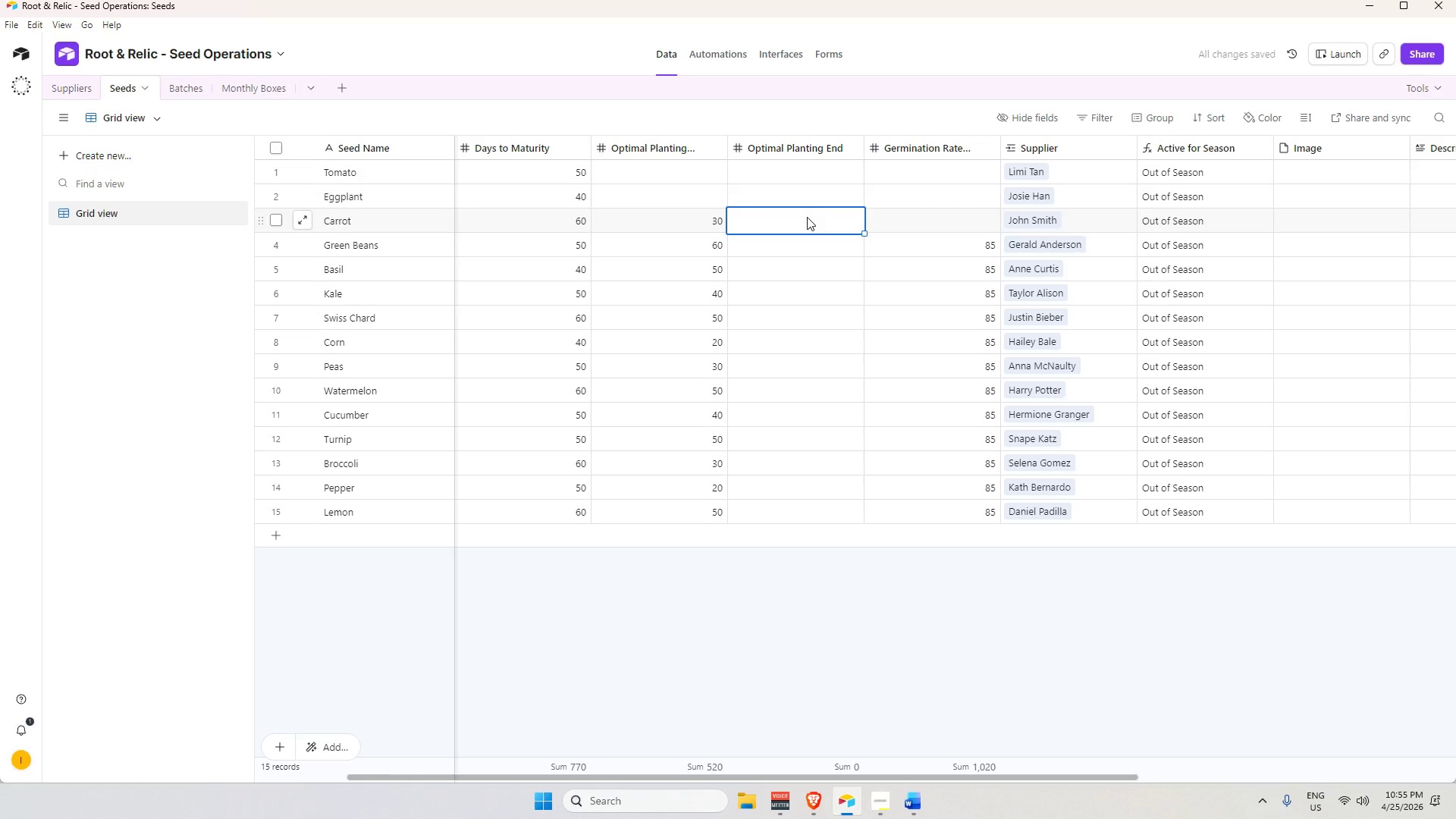 
key(Numpad2)
 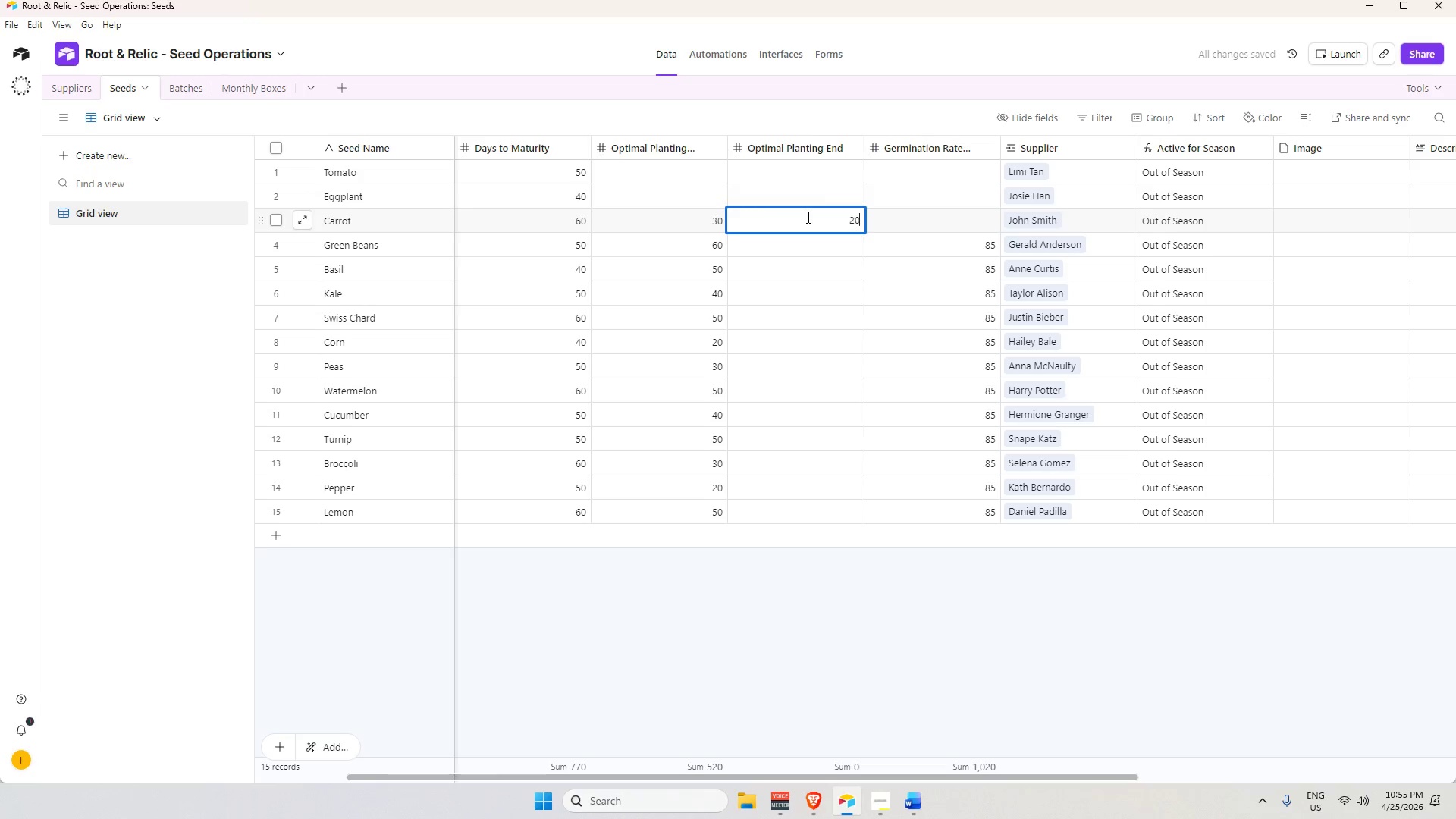 
key(Numpad0)
 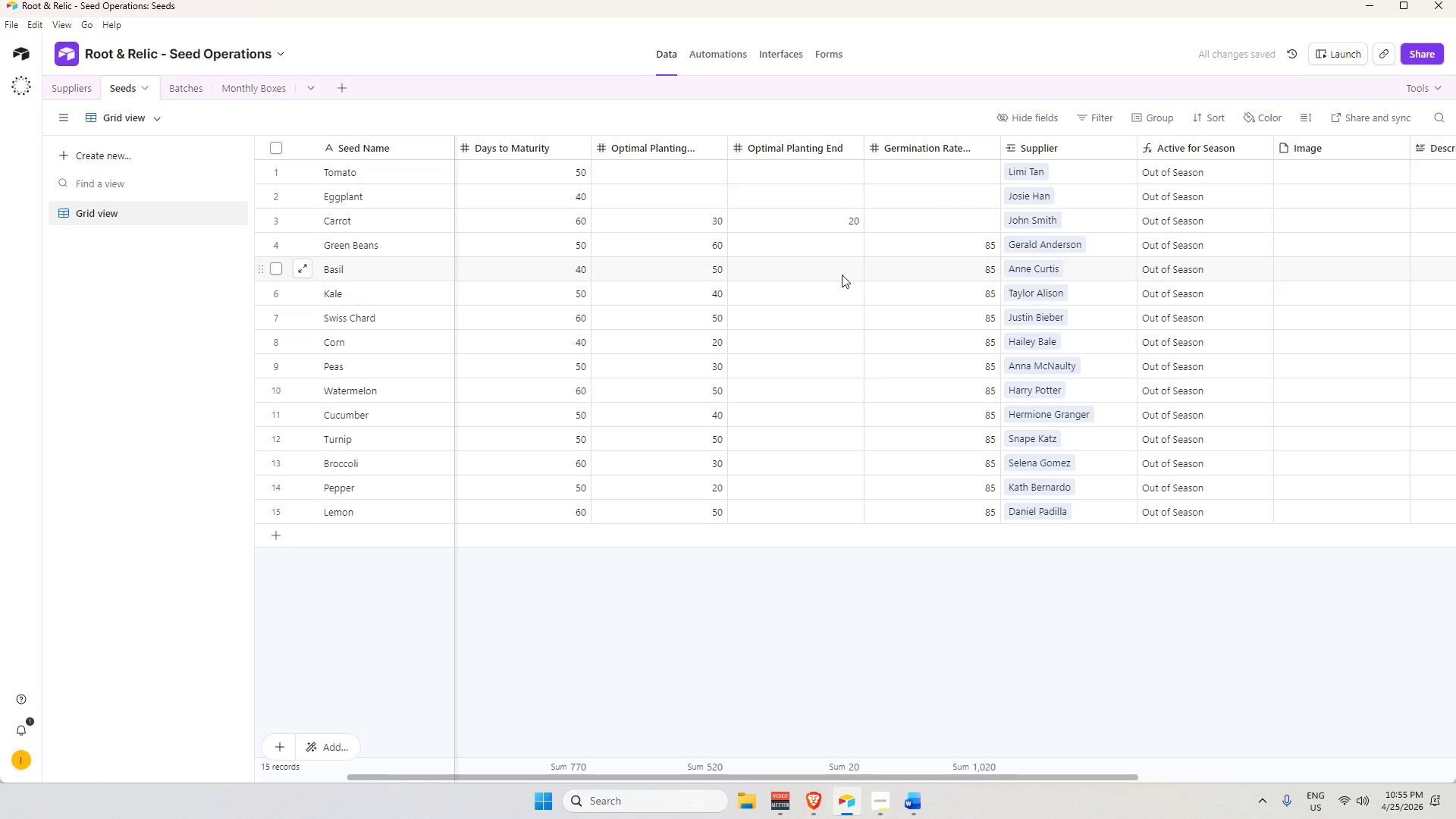 
key(Backspace)
 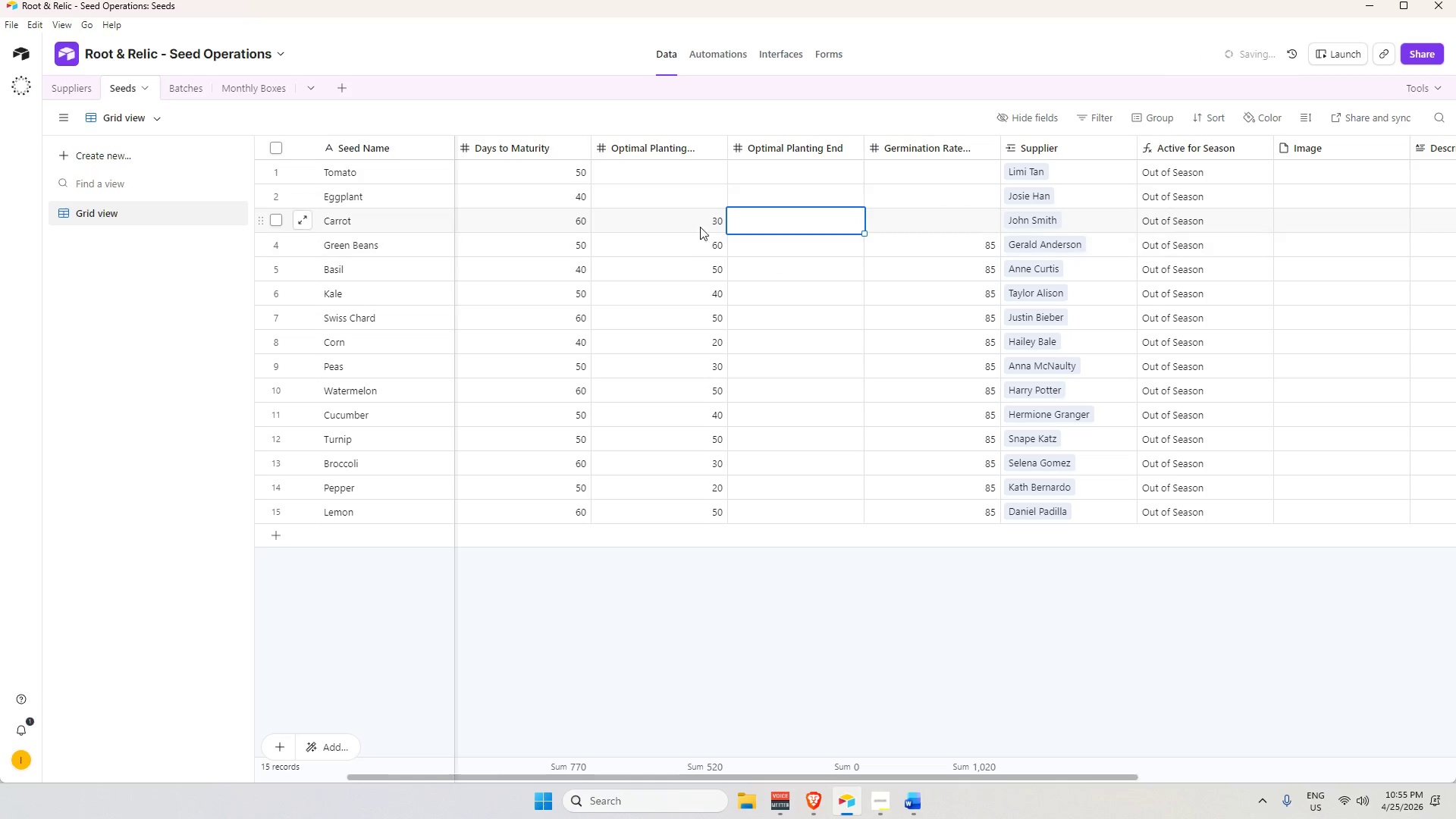 
left_click([699, 218])
 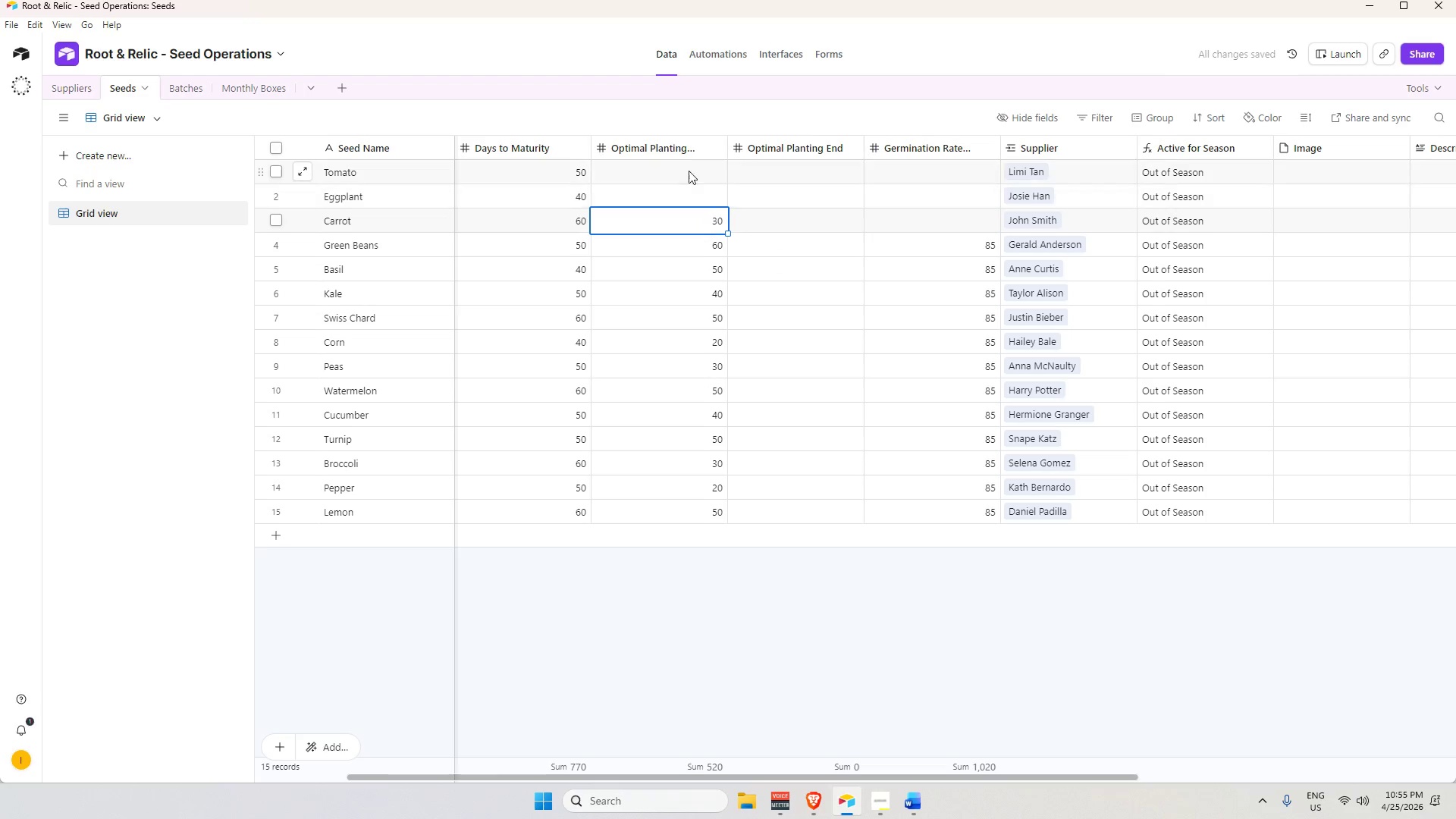 
key(Backspace)
 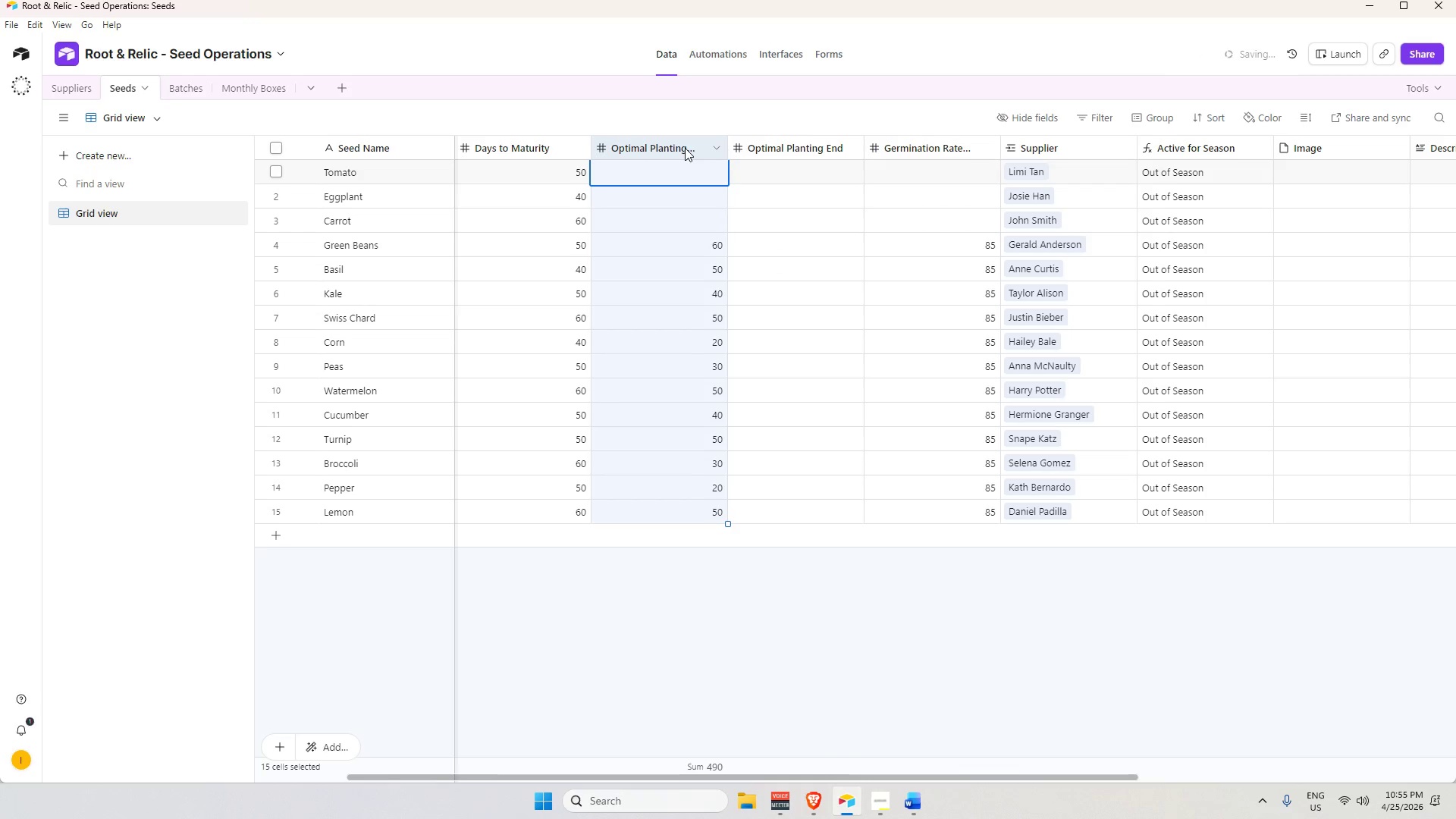 
left_click([685, 148])
 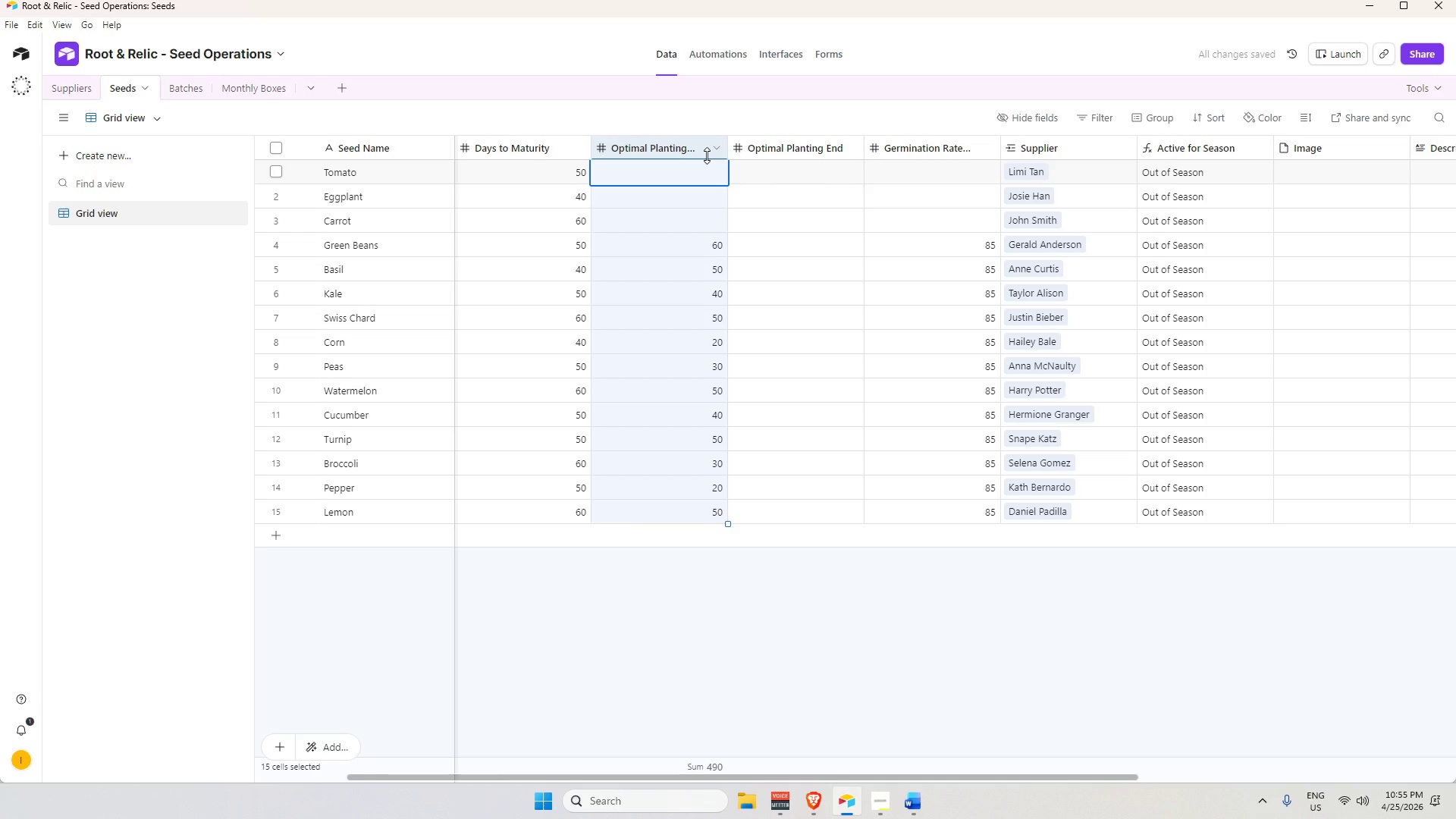 
left_click([705, 147])
 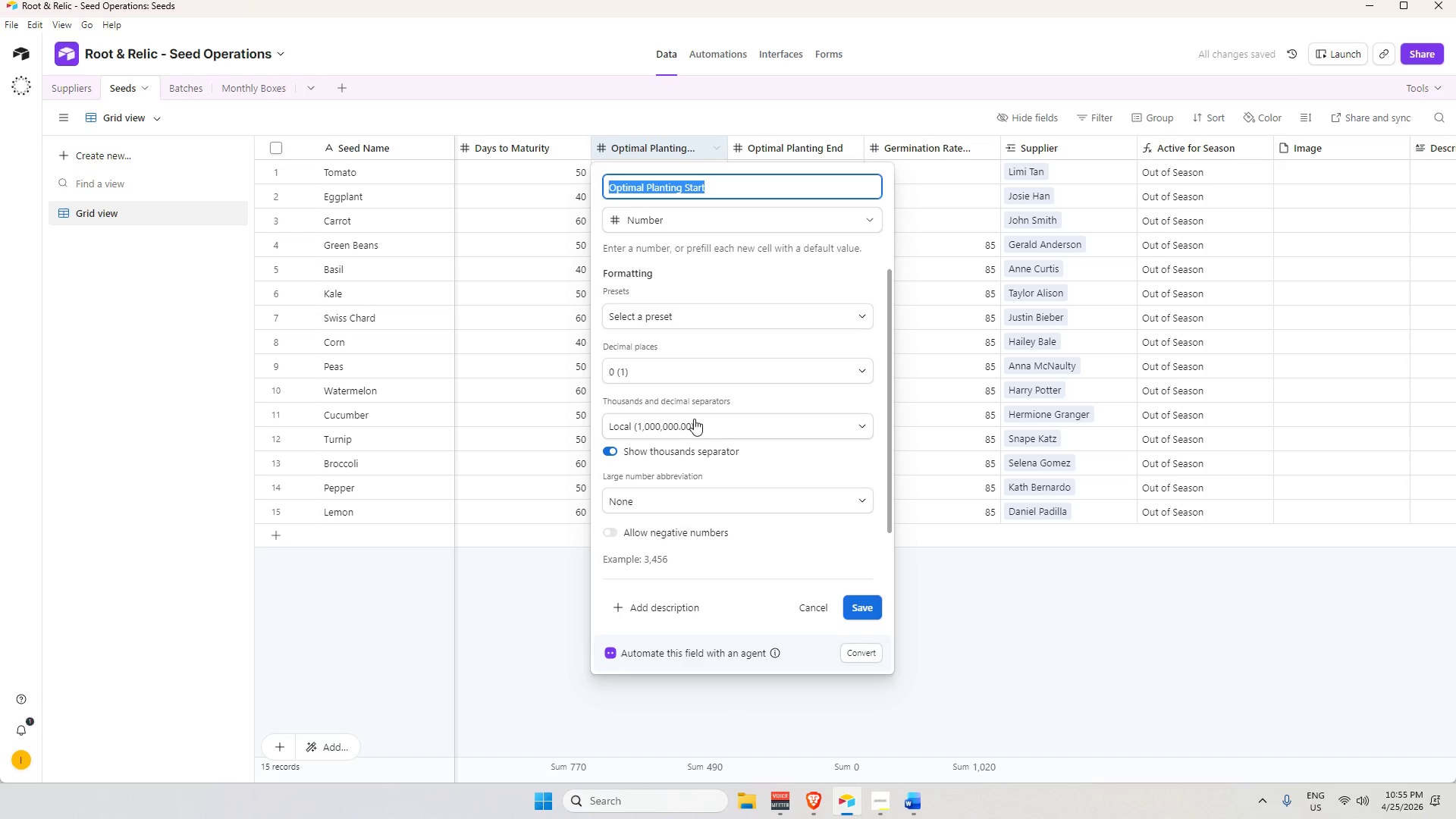 
scroll: coordinate [689, 500], scroll_direction: down, amount: 3.0
 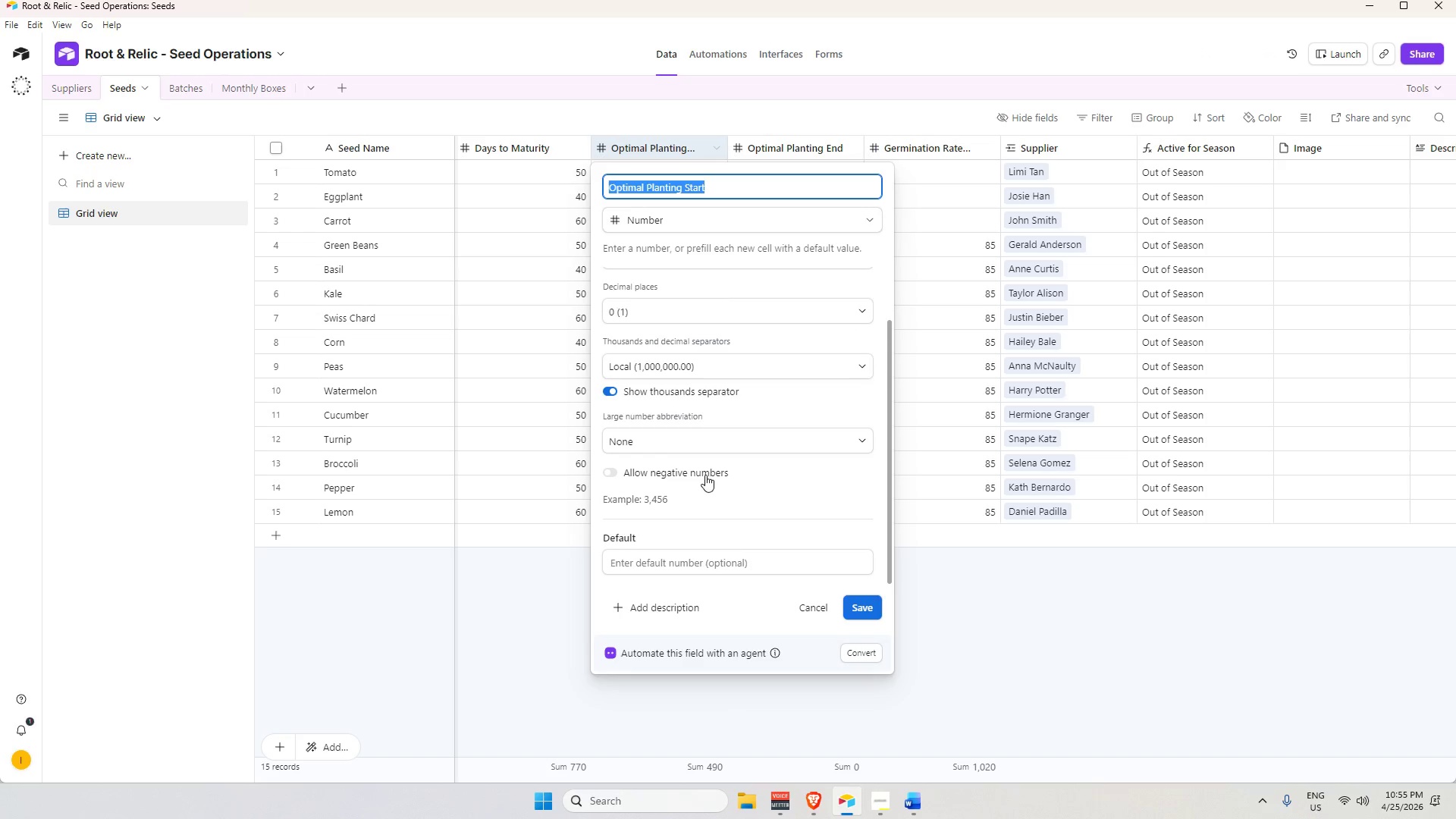 
scroll: coordinate [699, 487], scroll_direction: up, amount: 6.0
 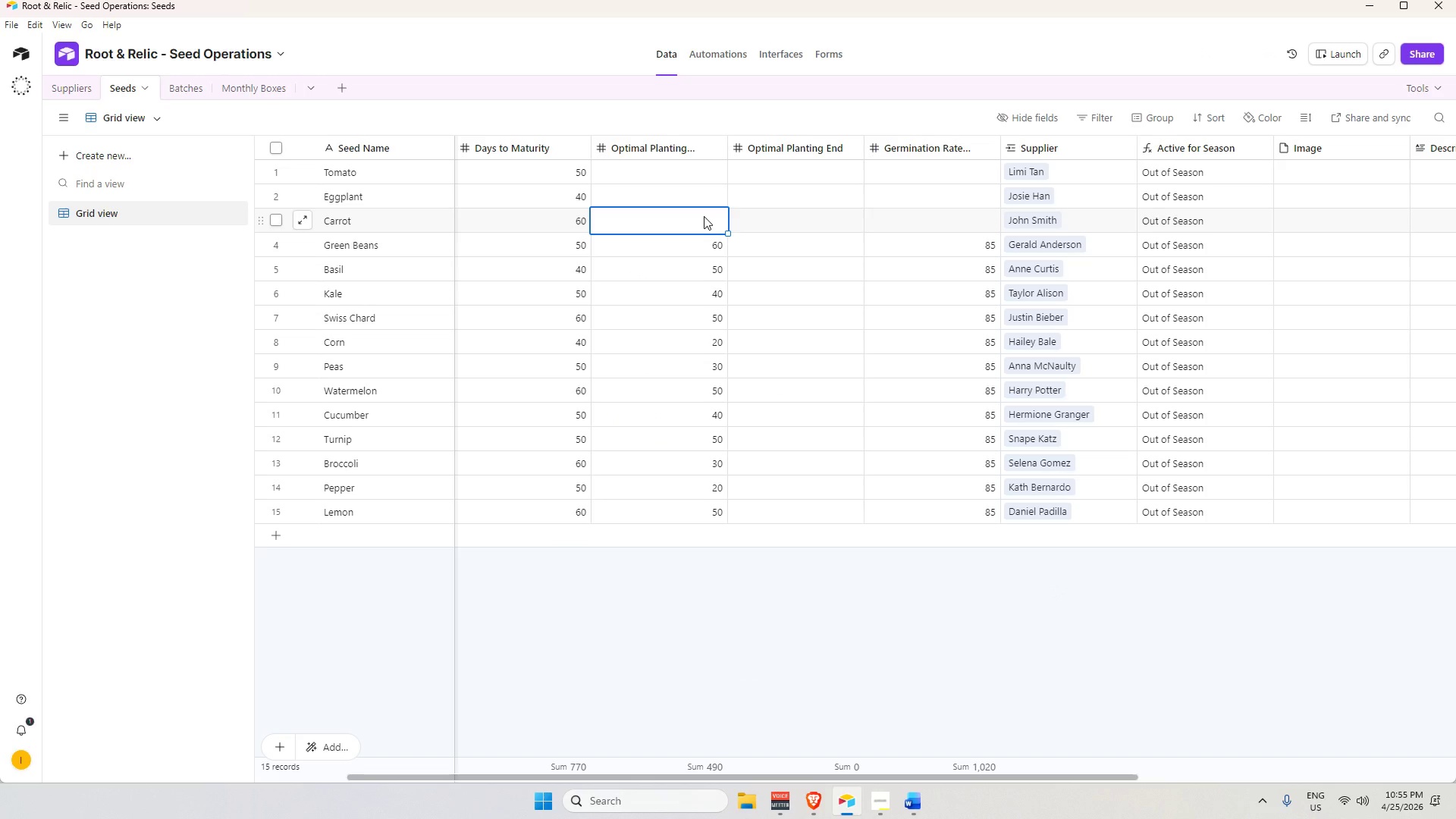 
wait(5.02)
 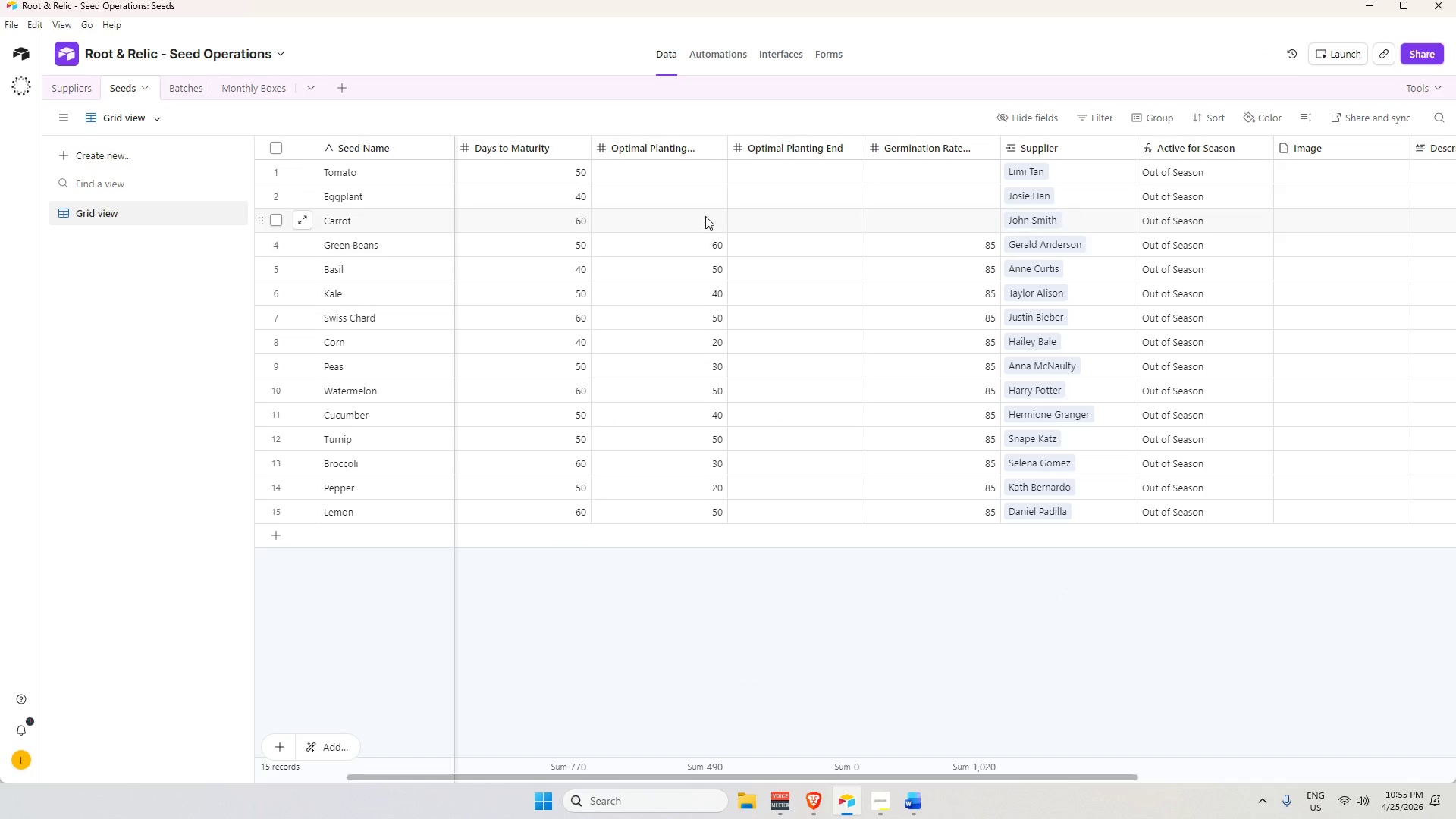 
key(Numpad3)
 